 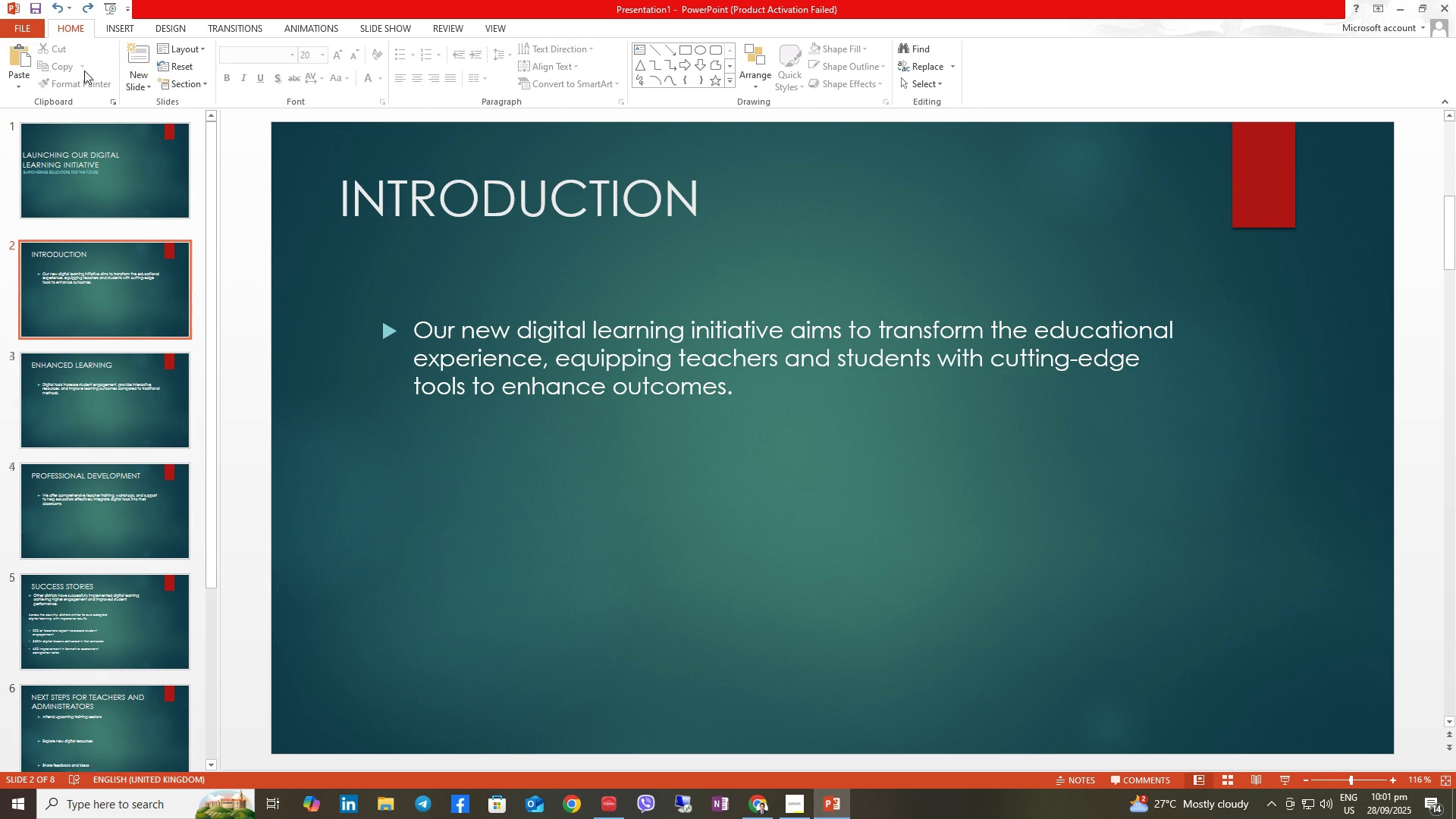 
left_click([120, 25])
 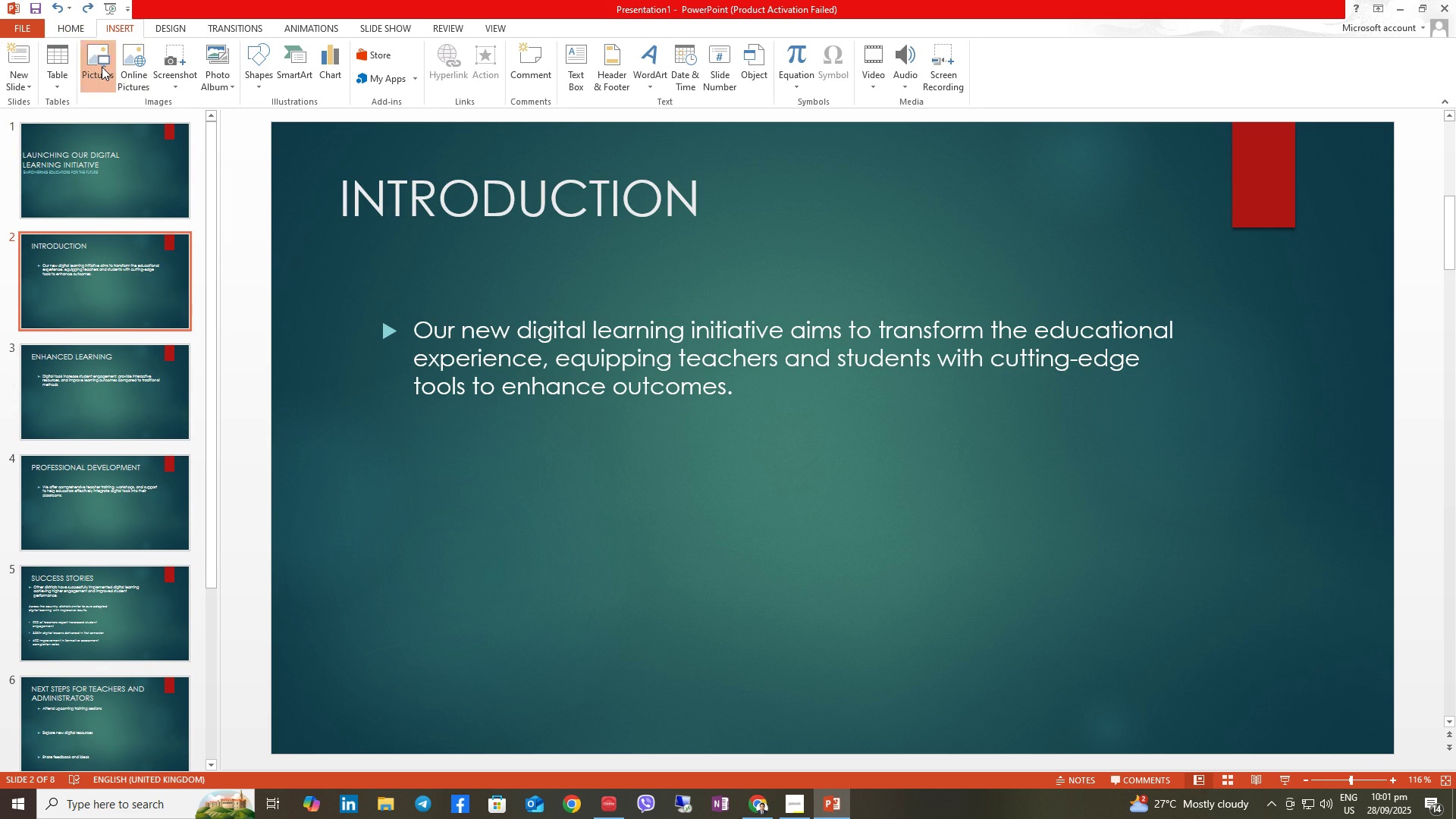 
left_click([102, 67])
 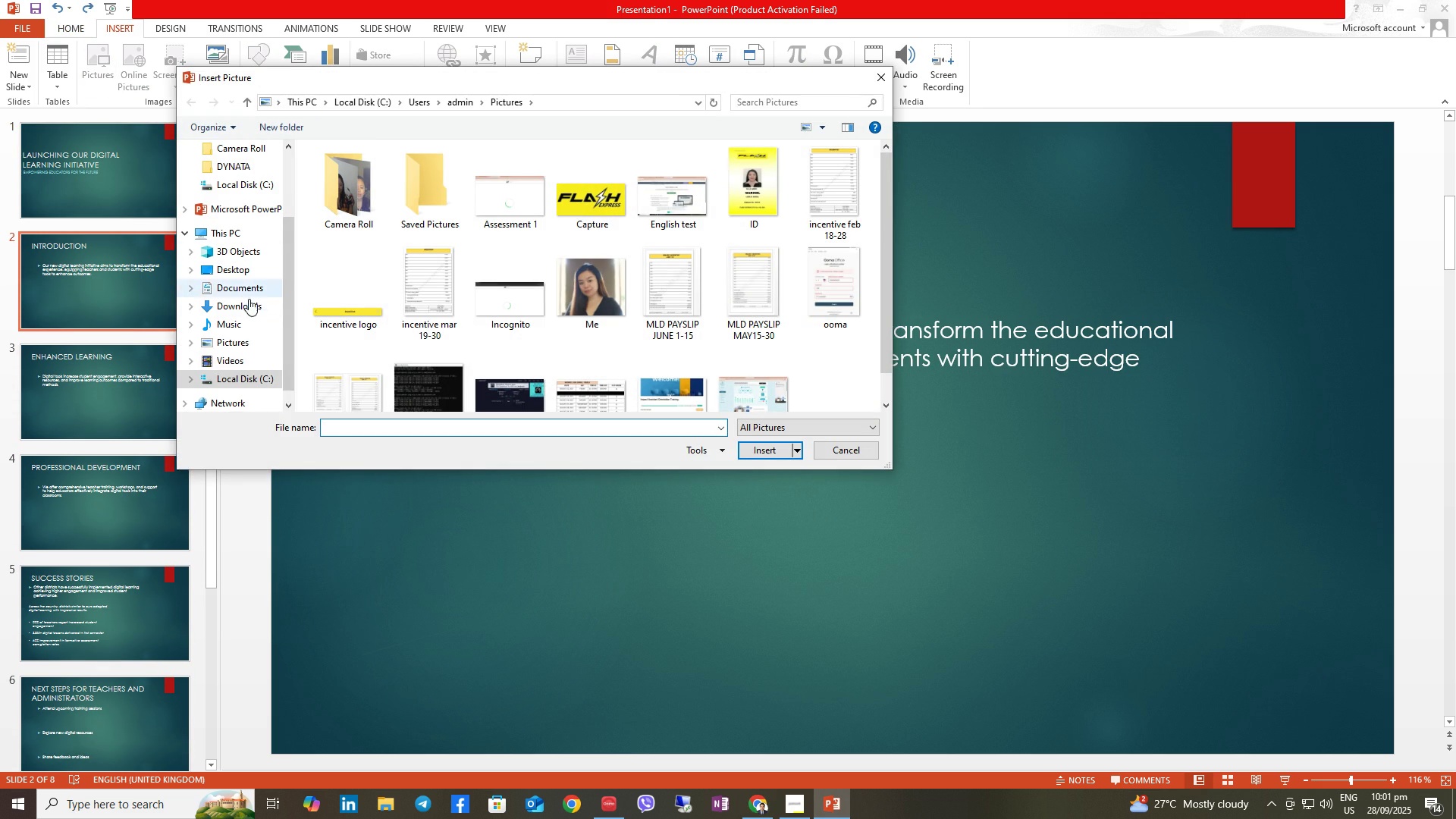 
left_click([250, 306])
 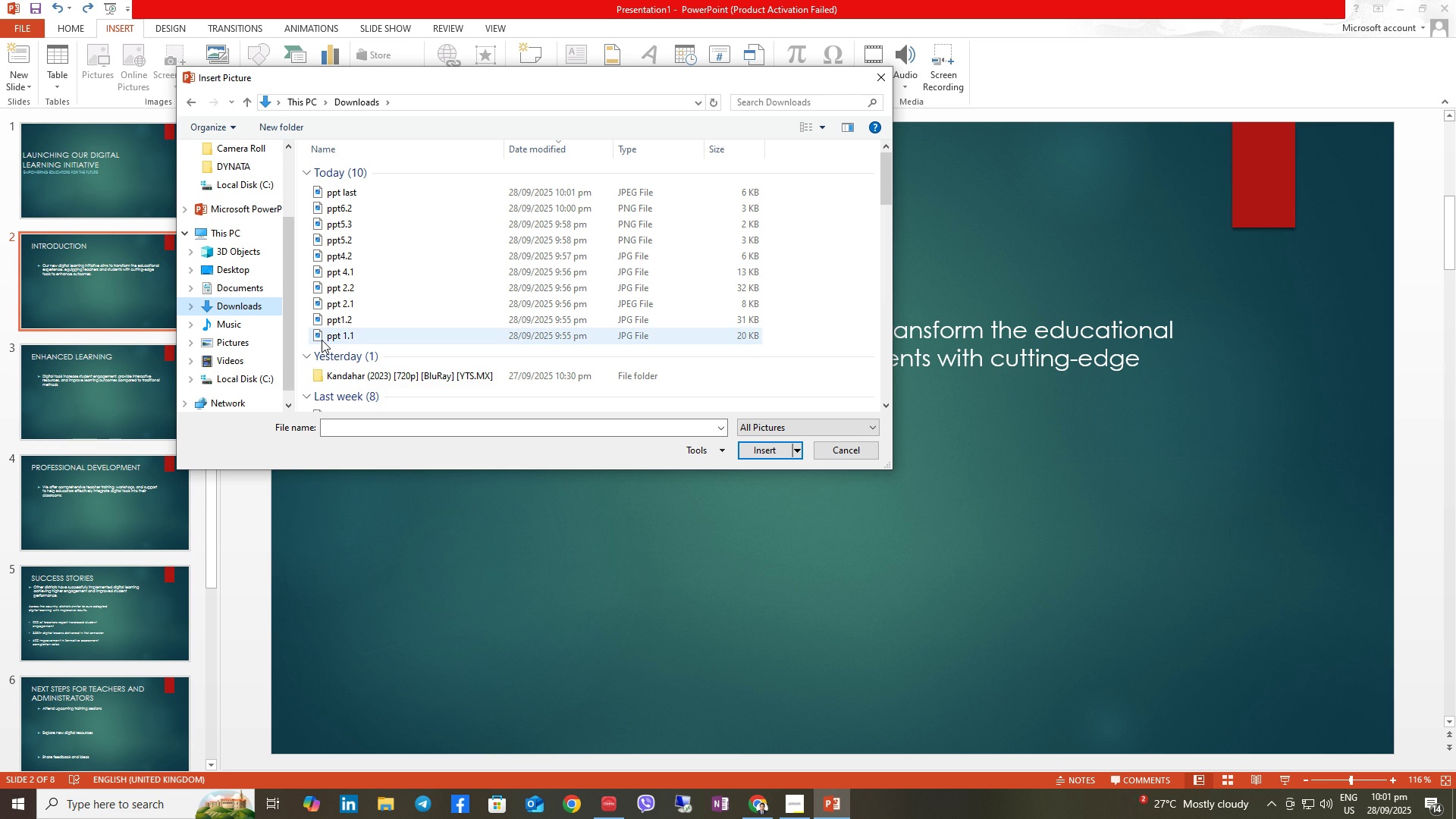 
left_click([322, 339])
 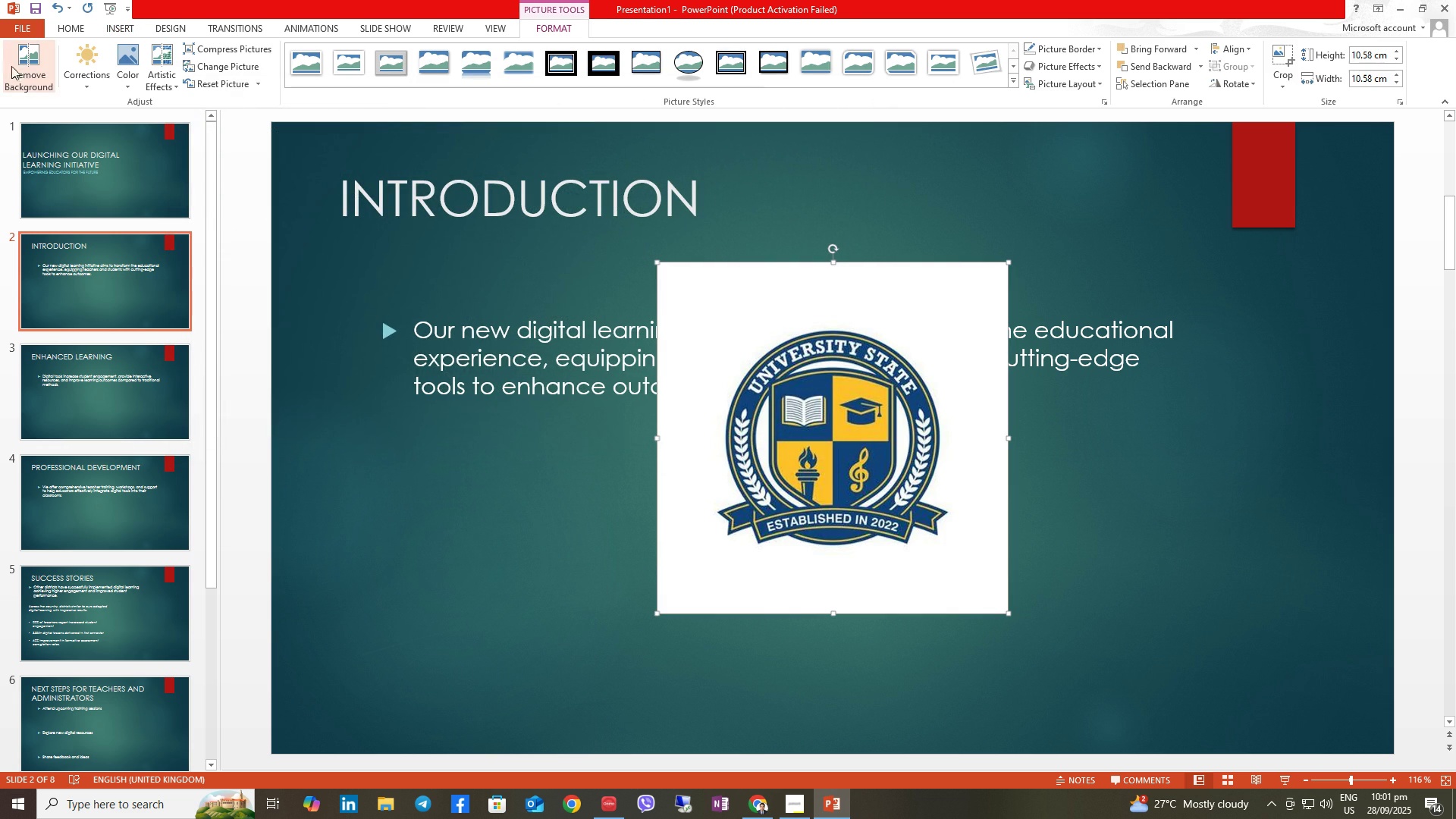 
left_click([32, 69])
 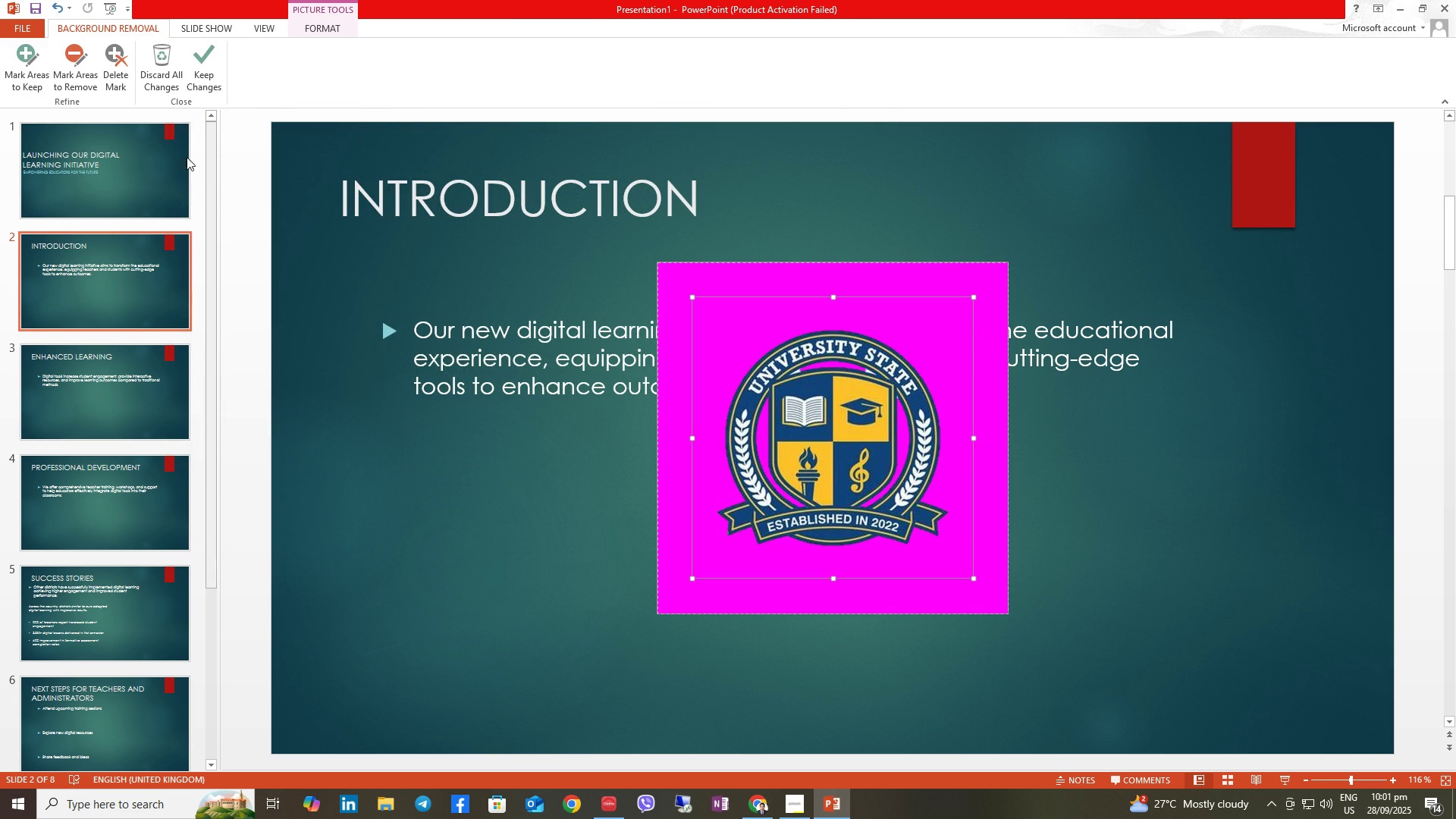 
left_click([40, 57])
 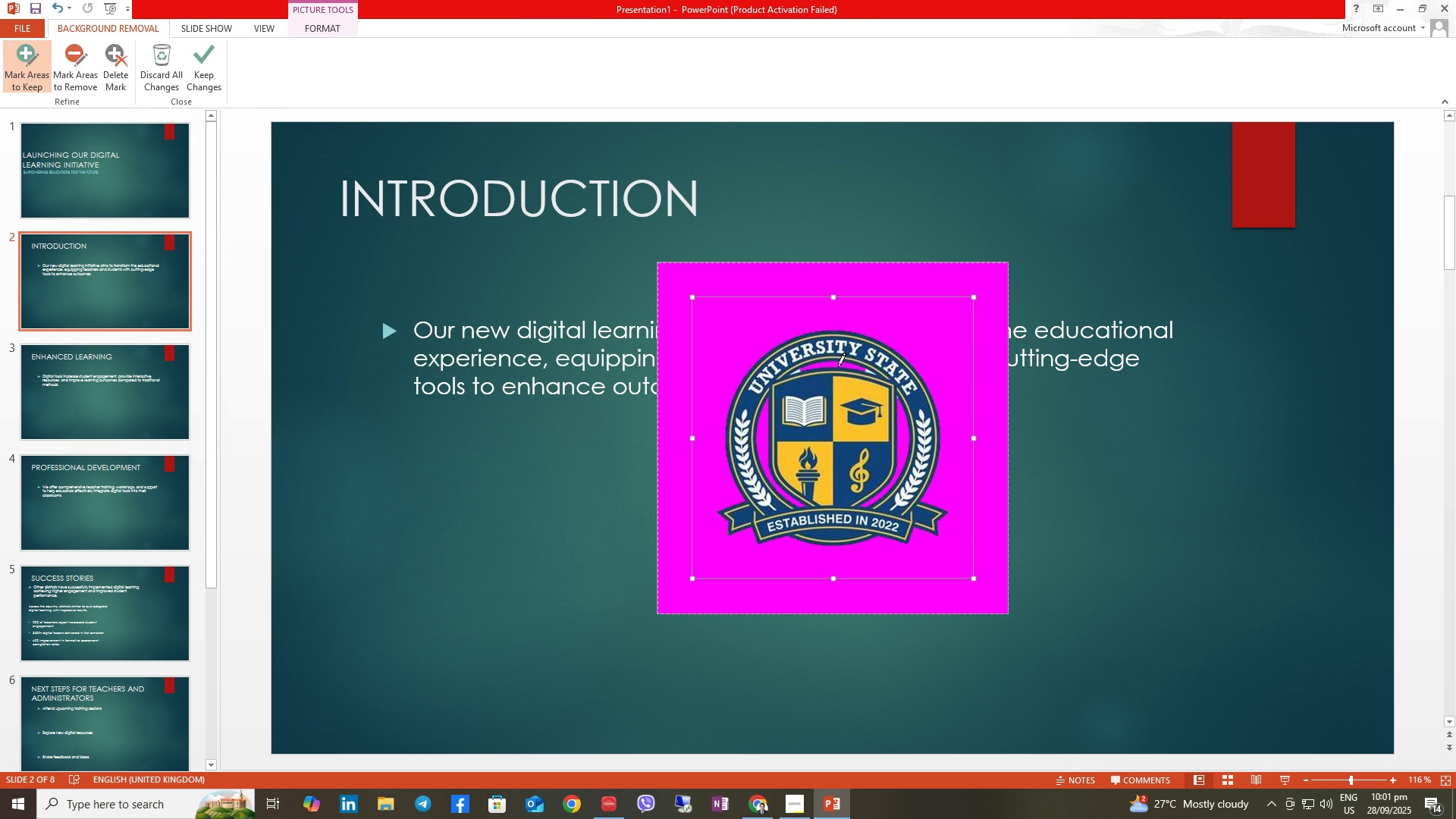 
left_click([837, 366])
 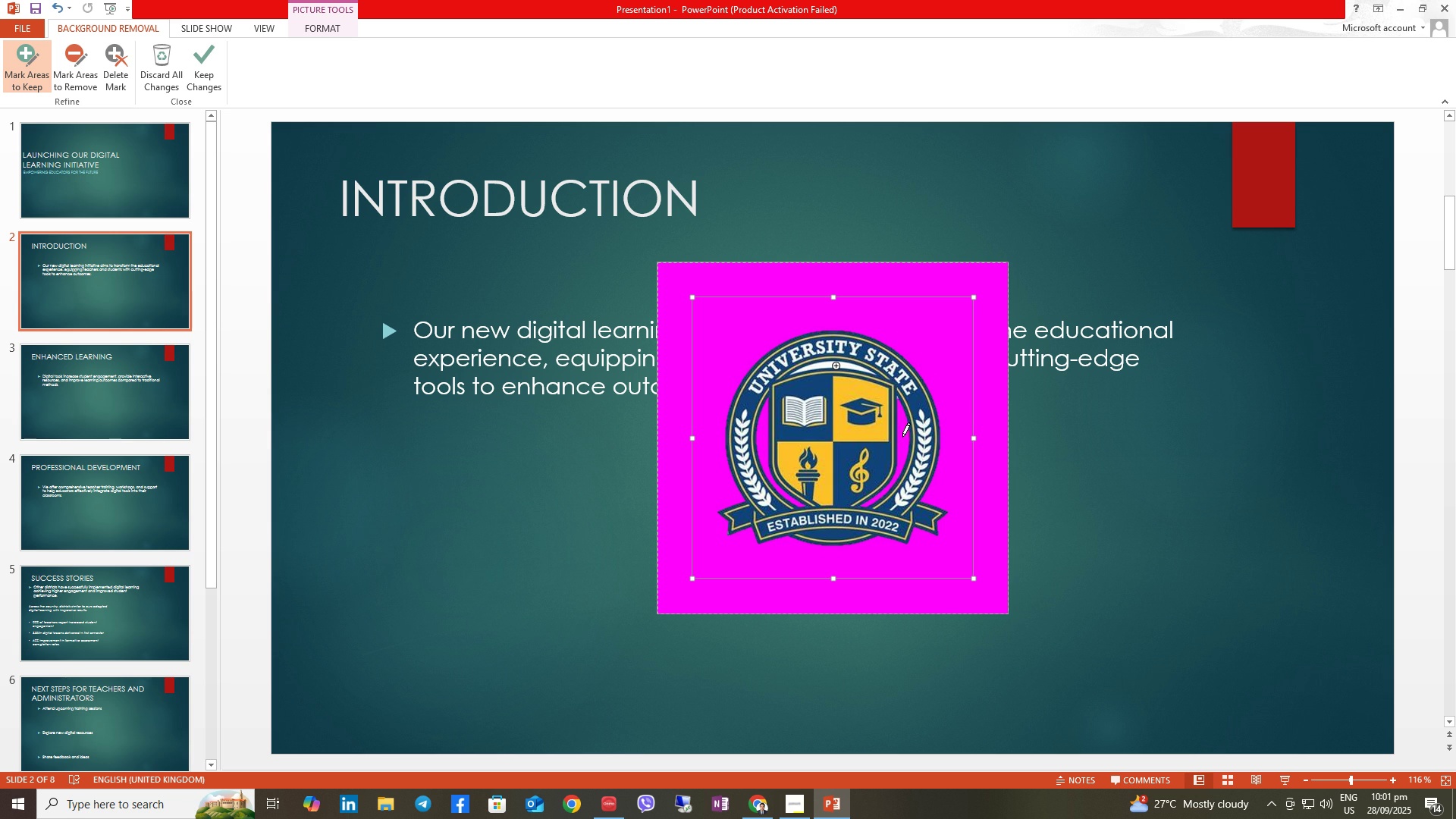 
left_click([902, 436])
 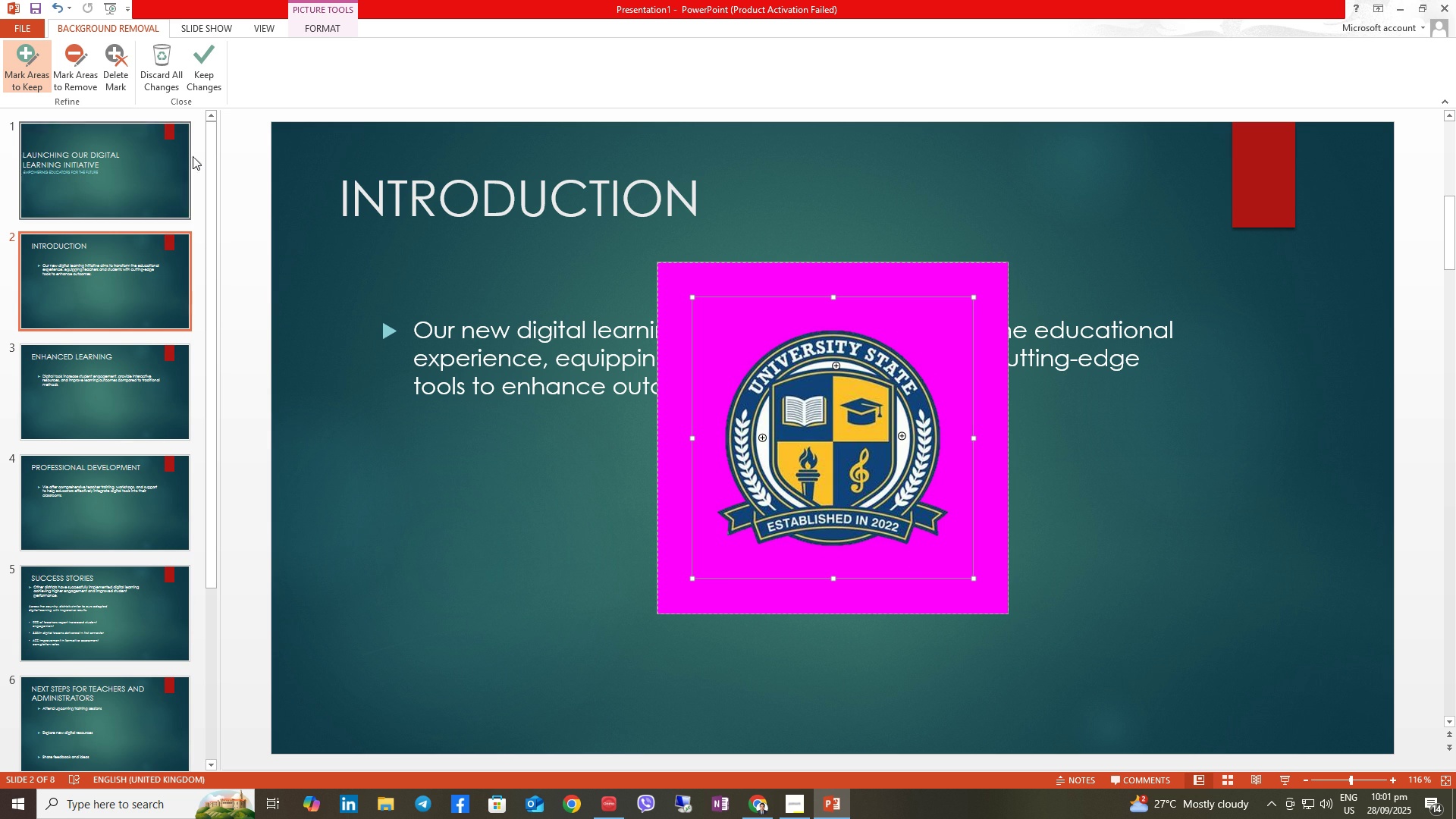 
left_click([199, 77])
 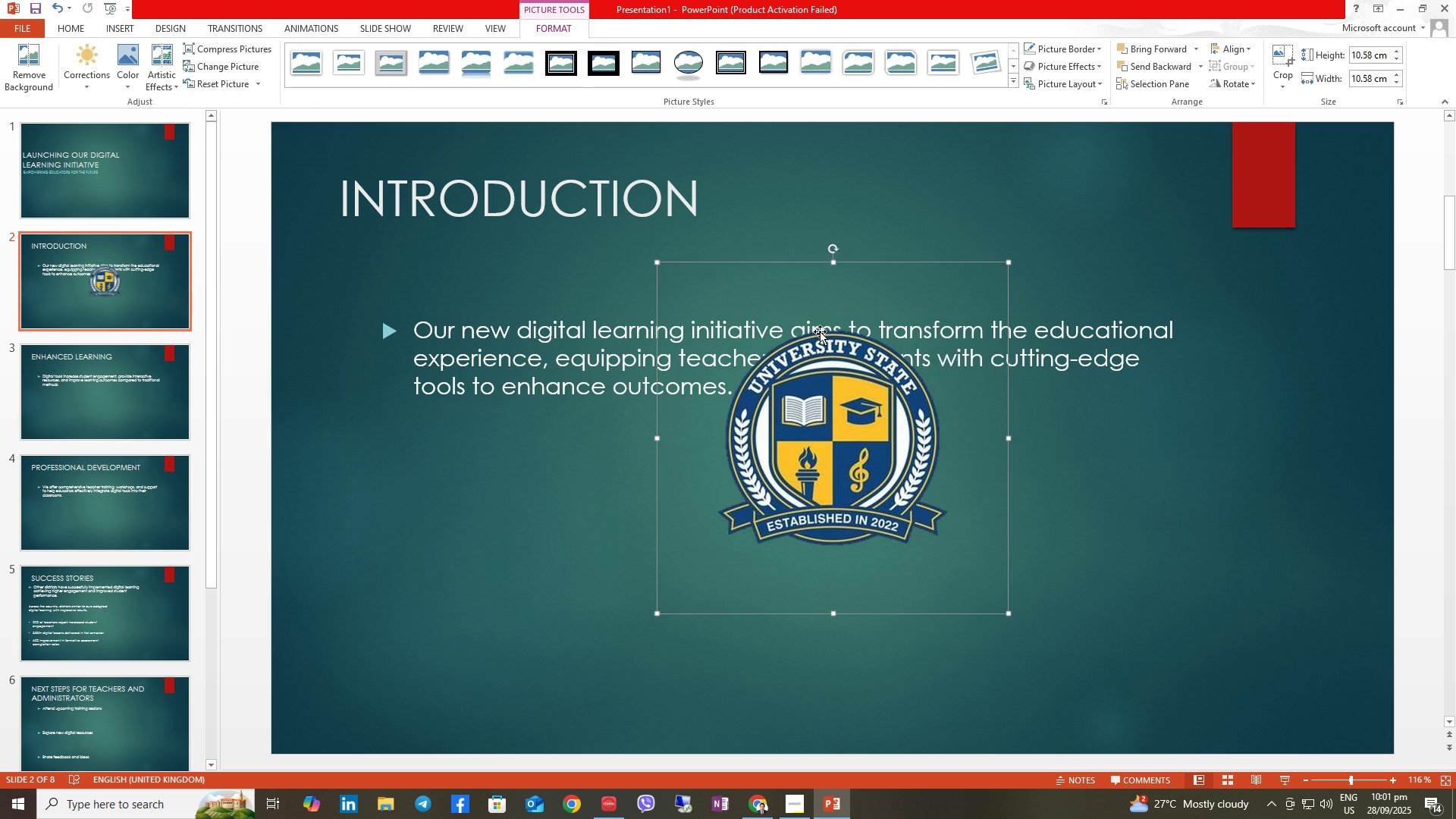 
right_click([843, 360])
 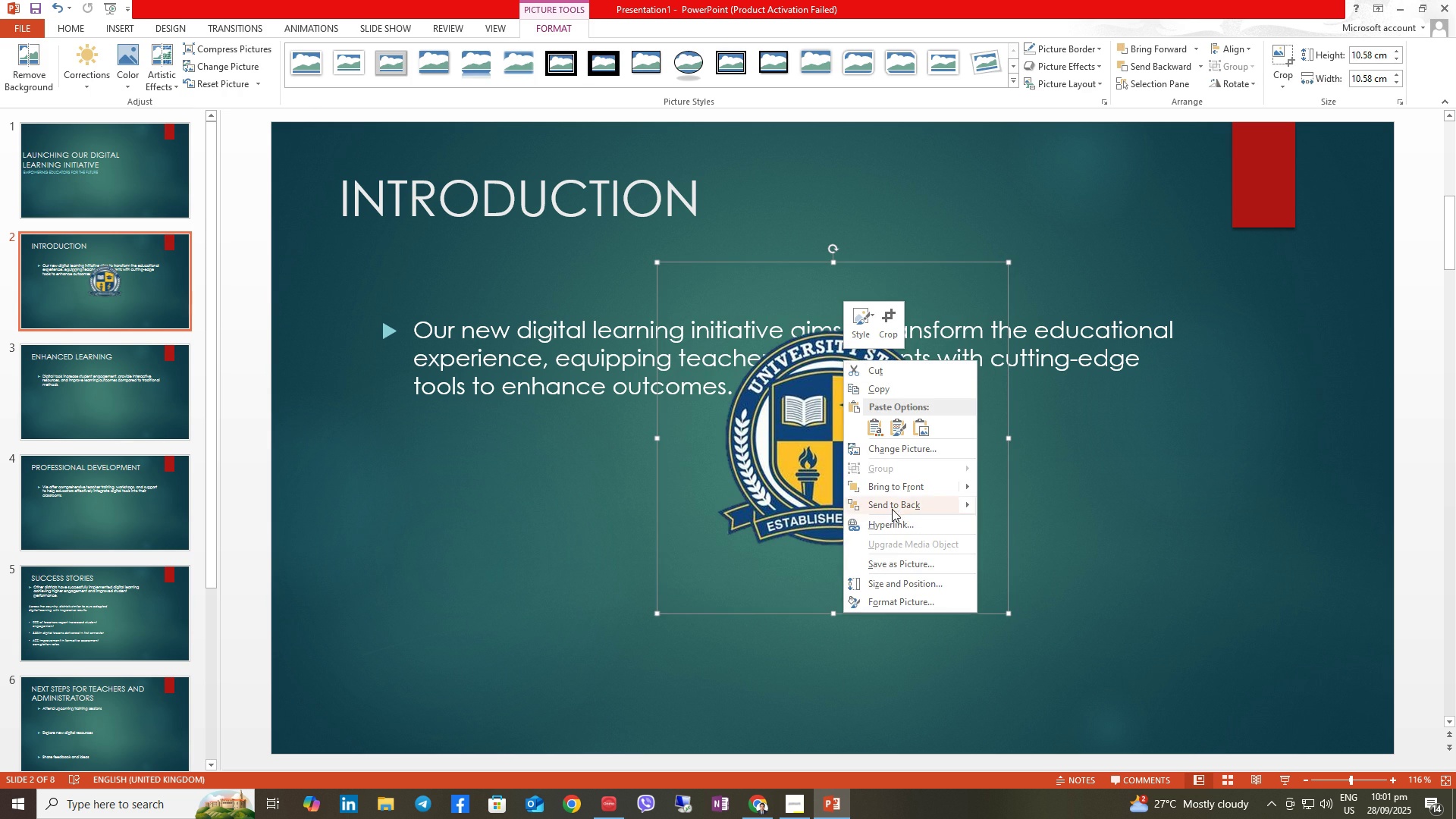 
left_click([887, 503])
 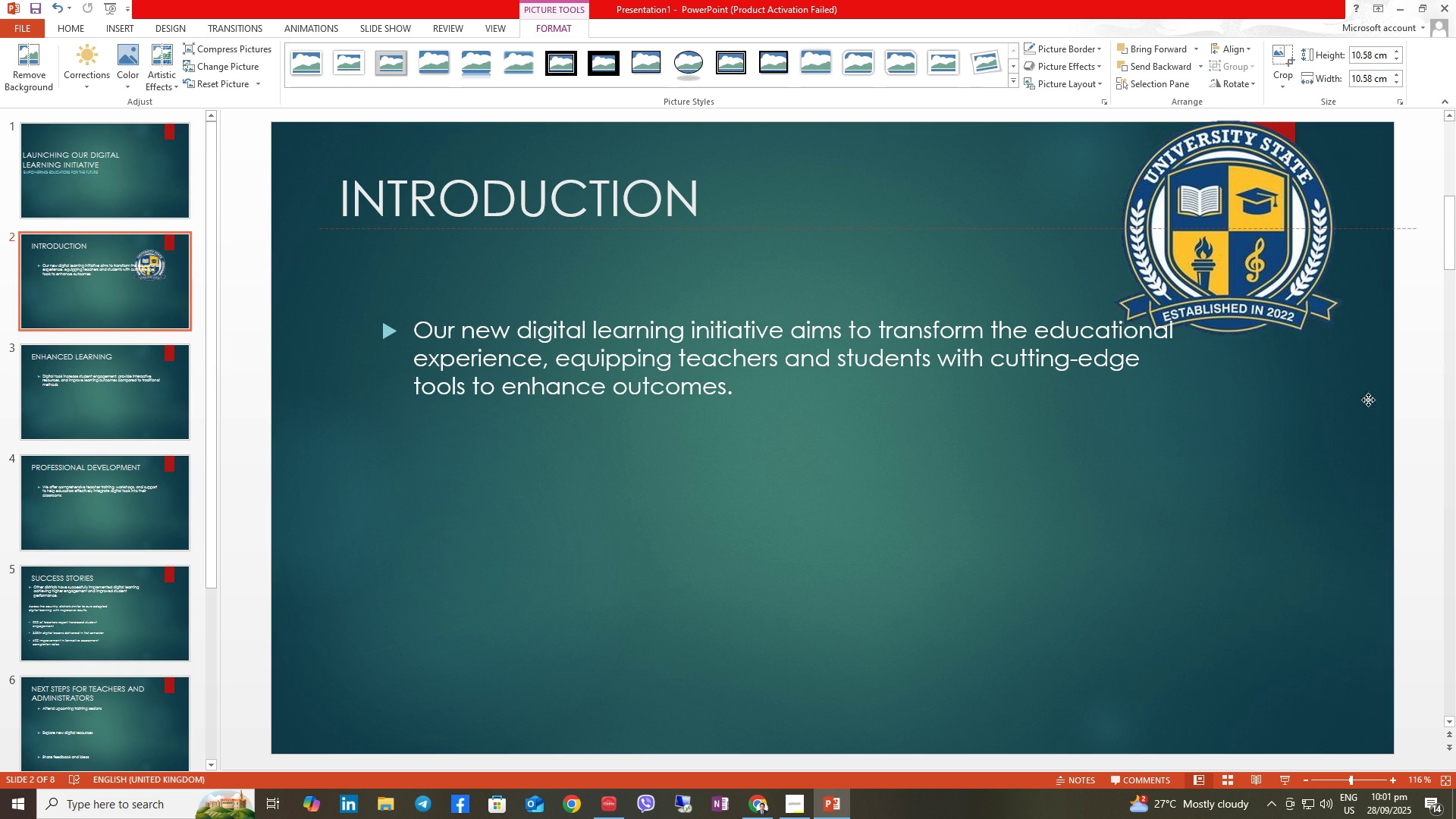 
wait(5.75)
 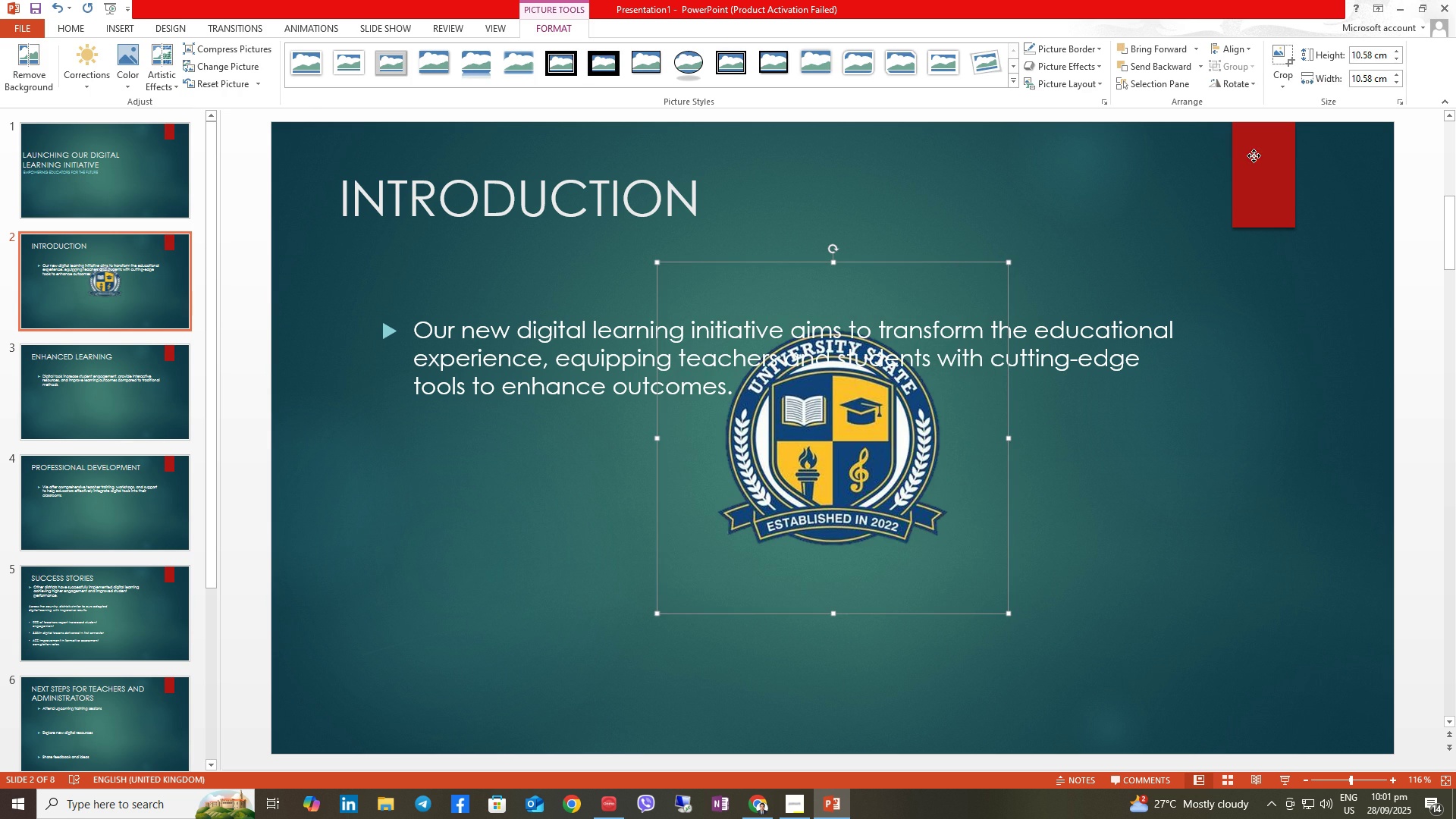 
left_click([622, 344])
 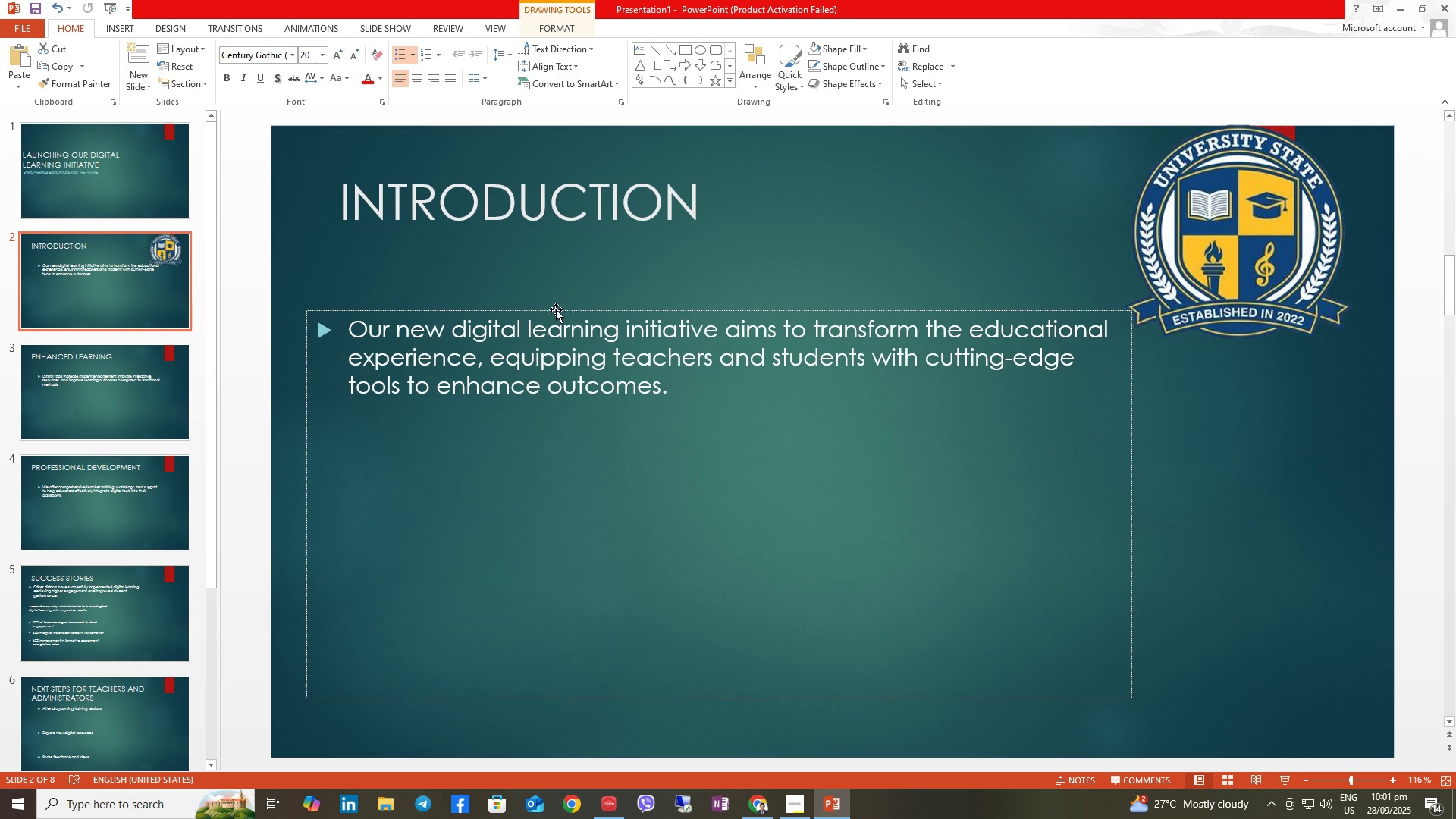 
left_click([528, 203])
 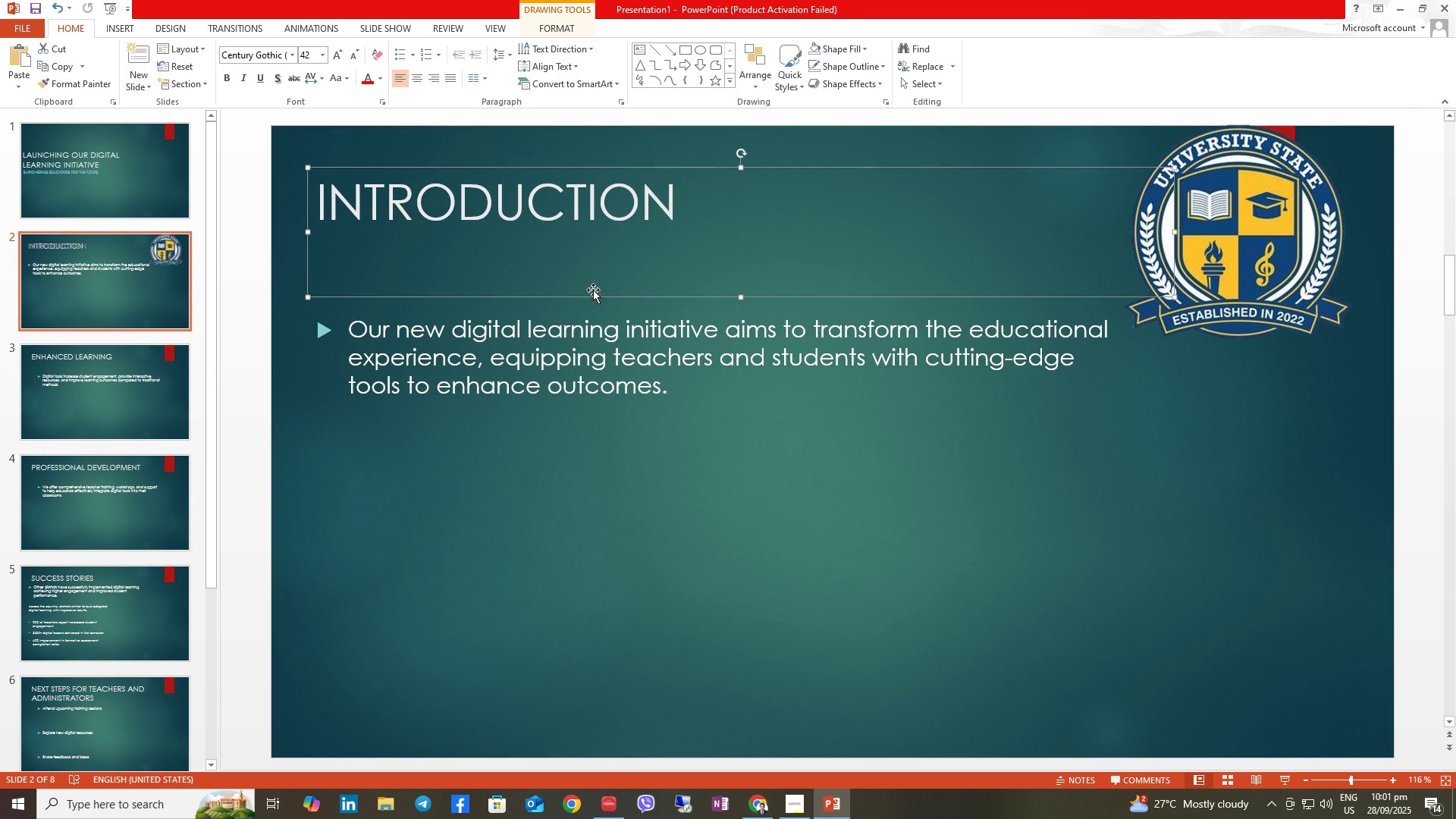 
right_click([1263, 218])
 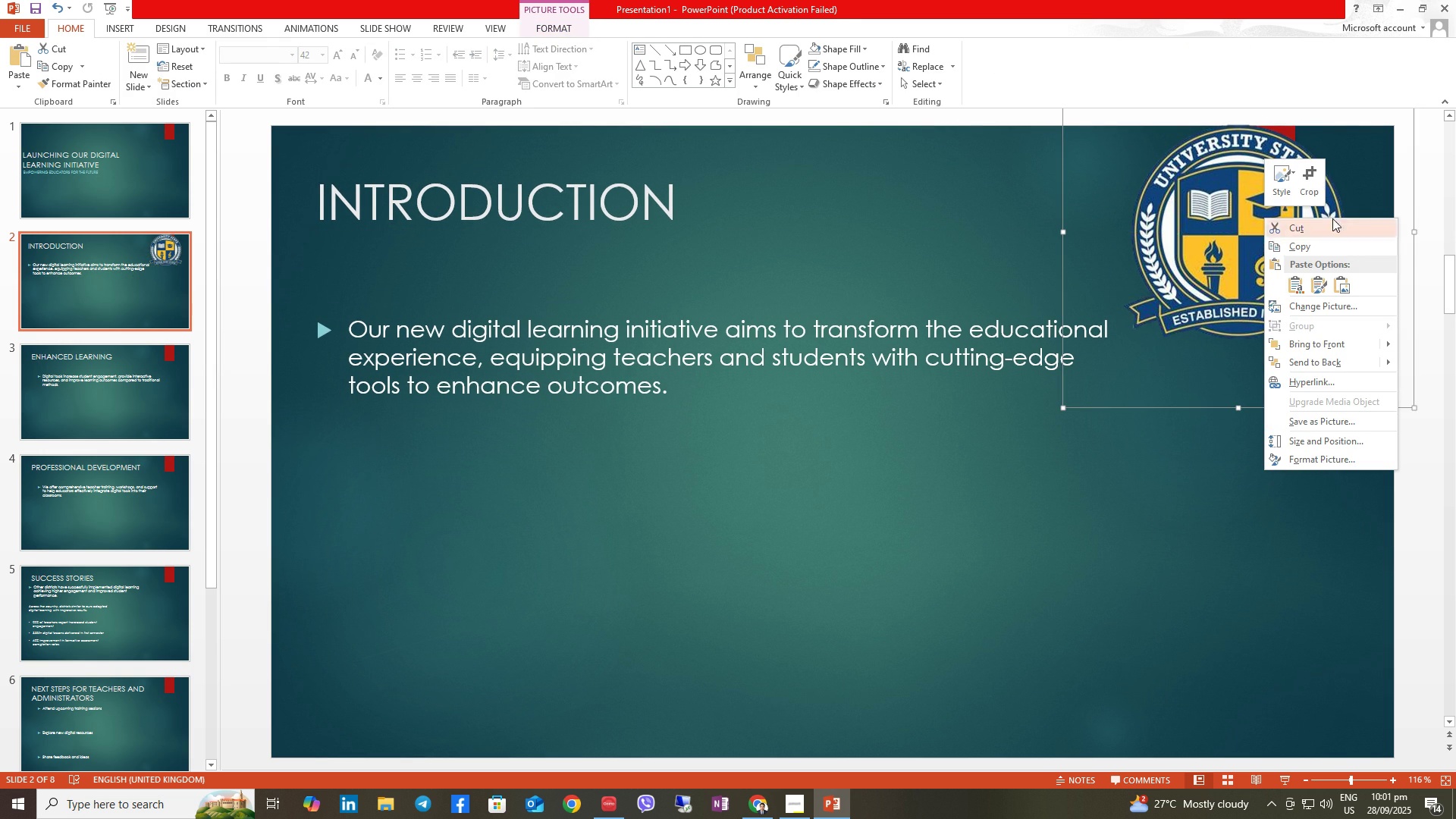 
left_click([1324, 225])
 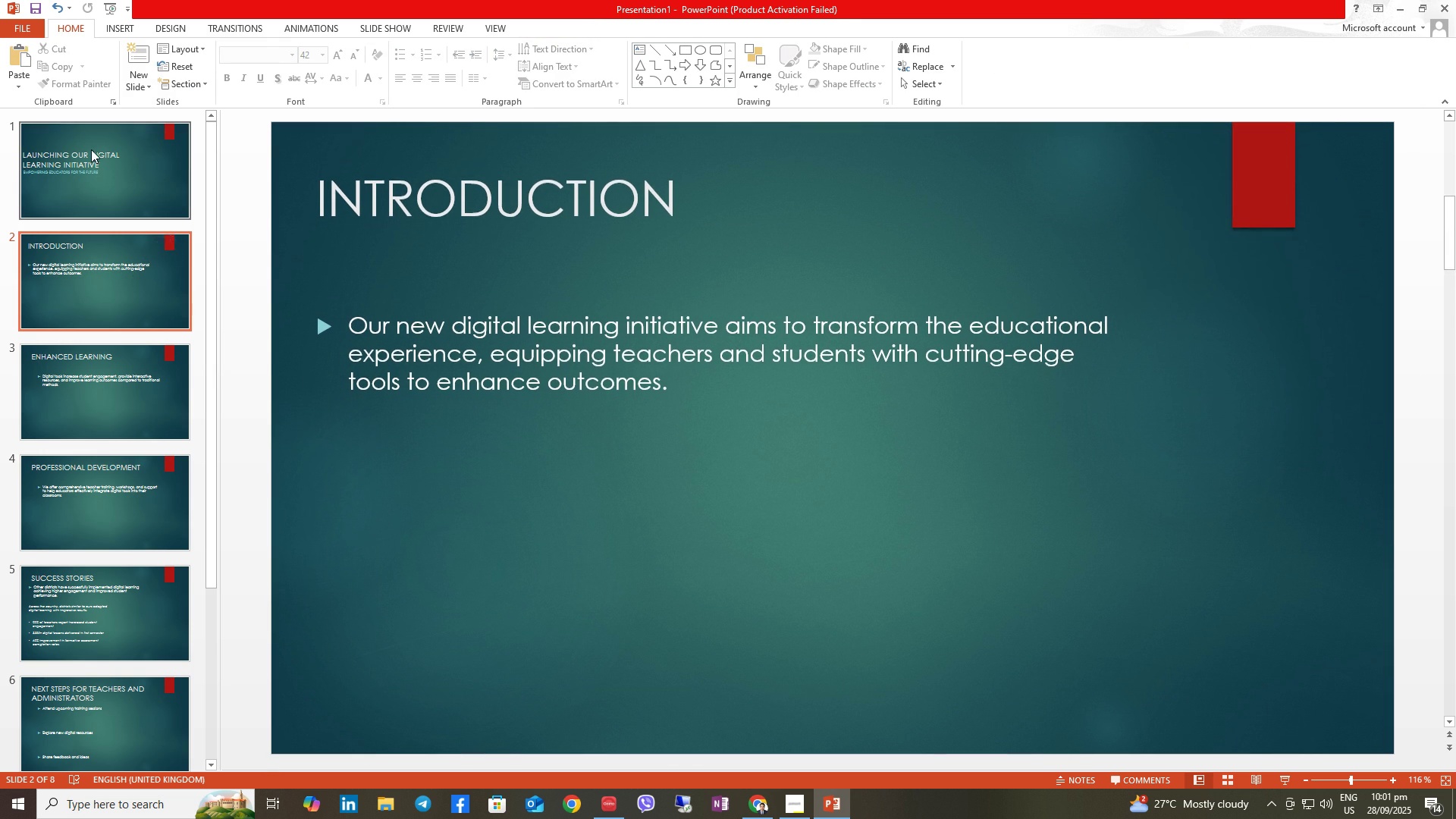 
left_click([90, 149])
 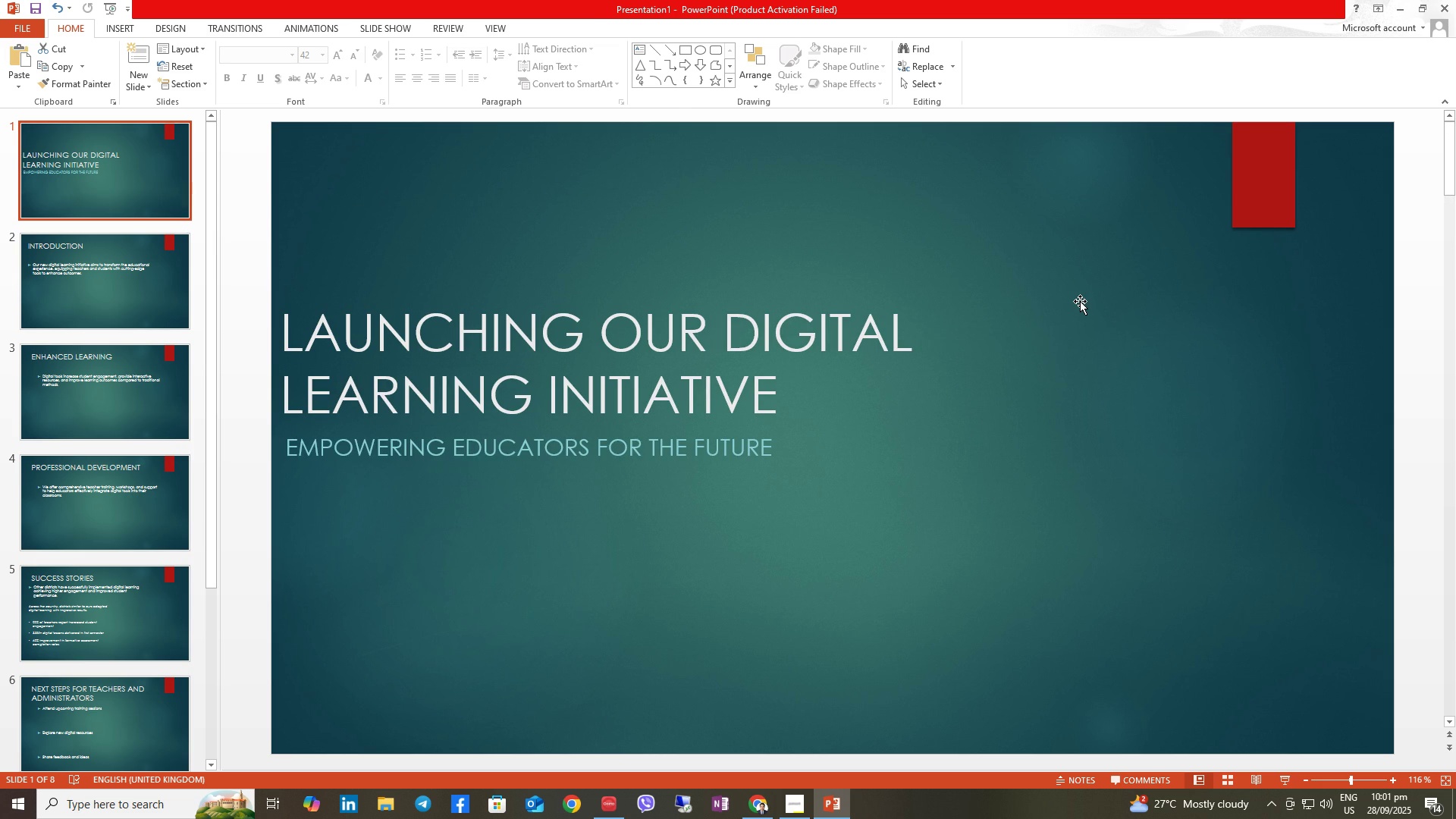 
right_click([1084, 295])
 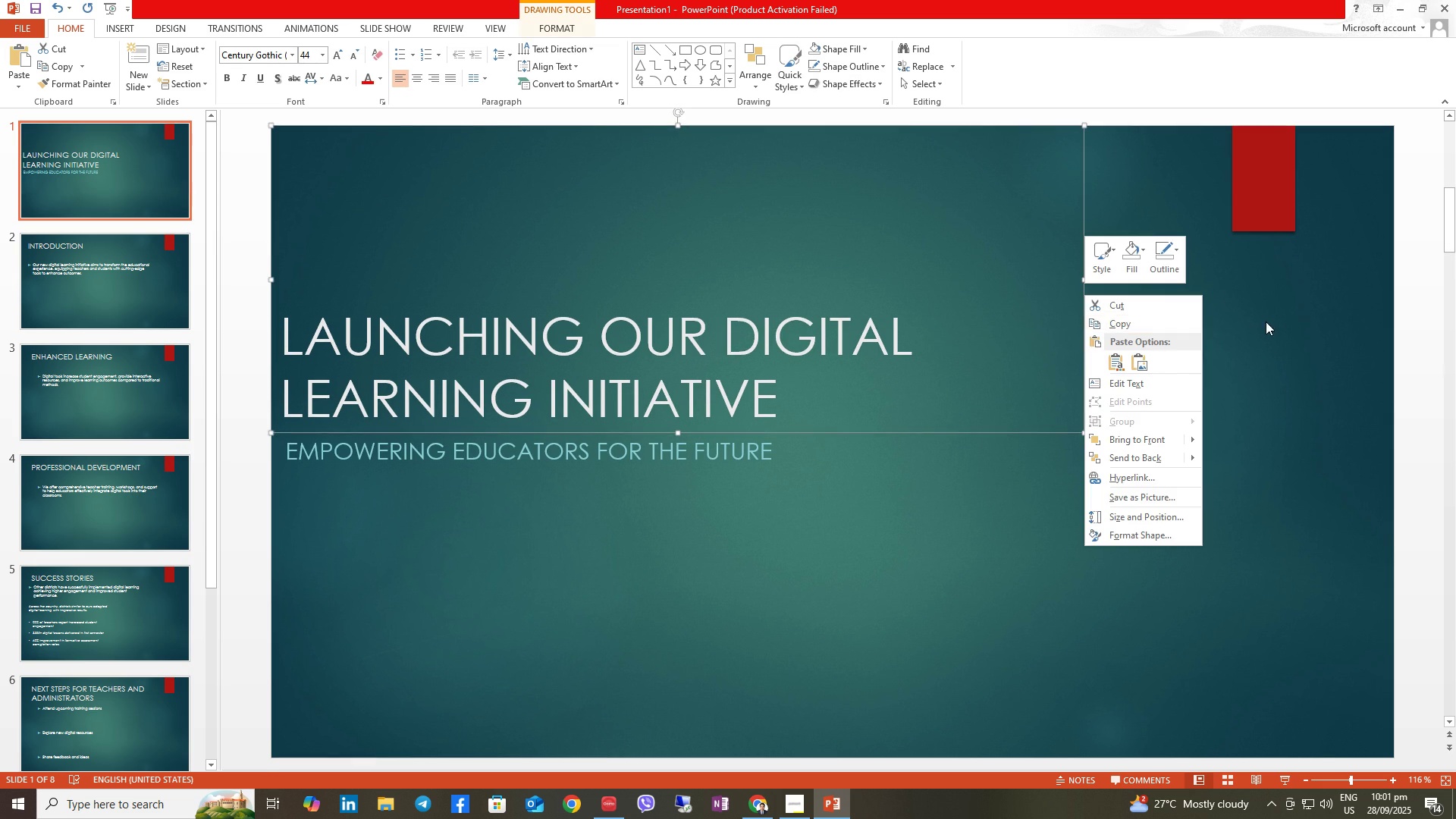 
right_click([1274, 315])
 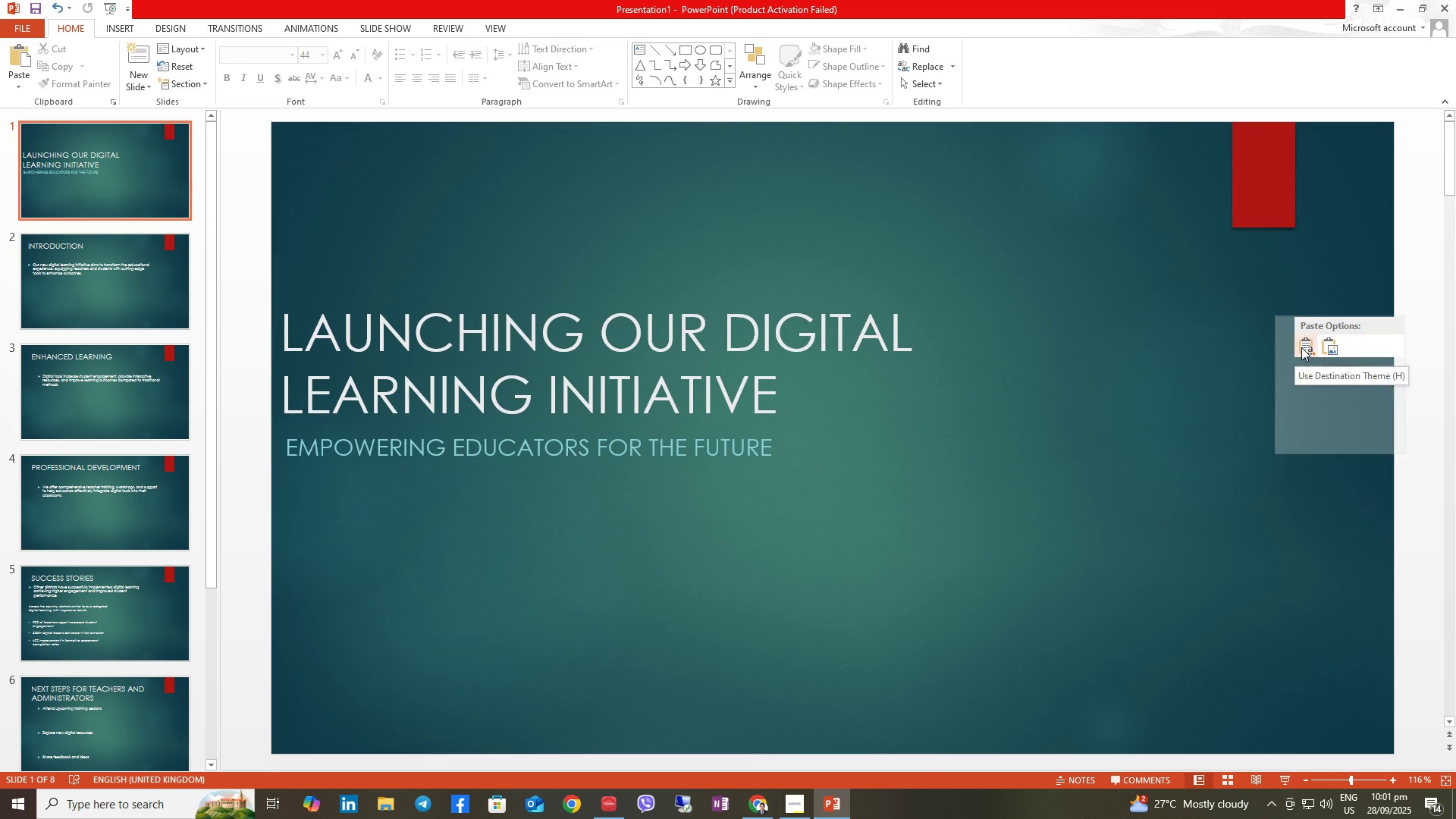 
left_click([1301, 347])
 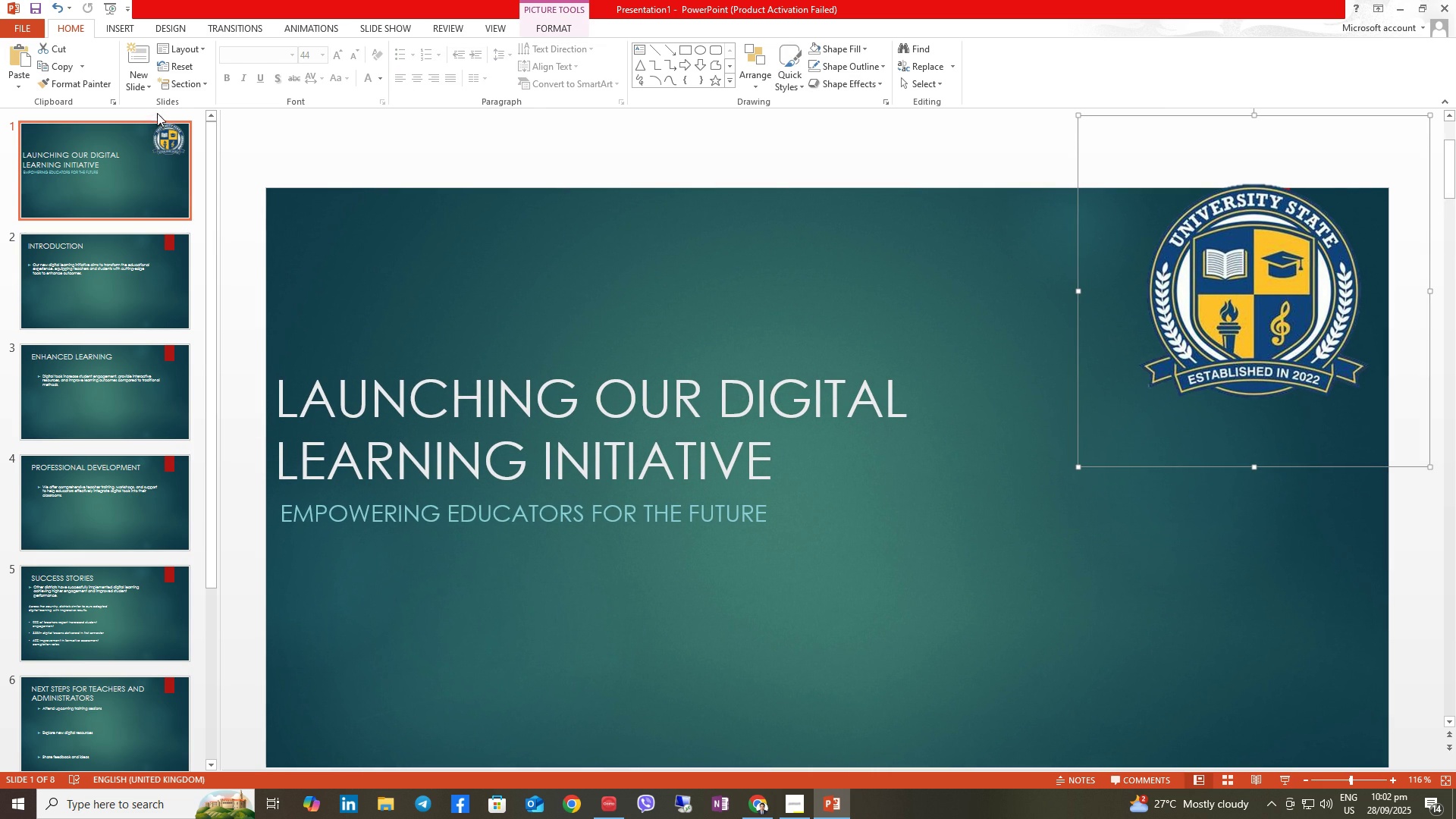 
left_click([128, 36])
 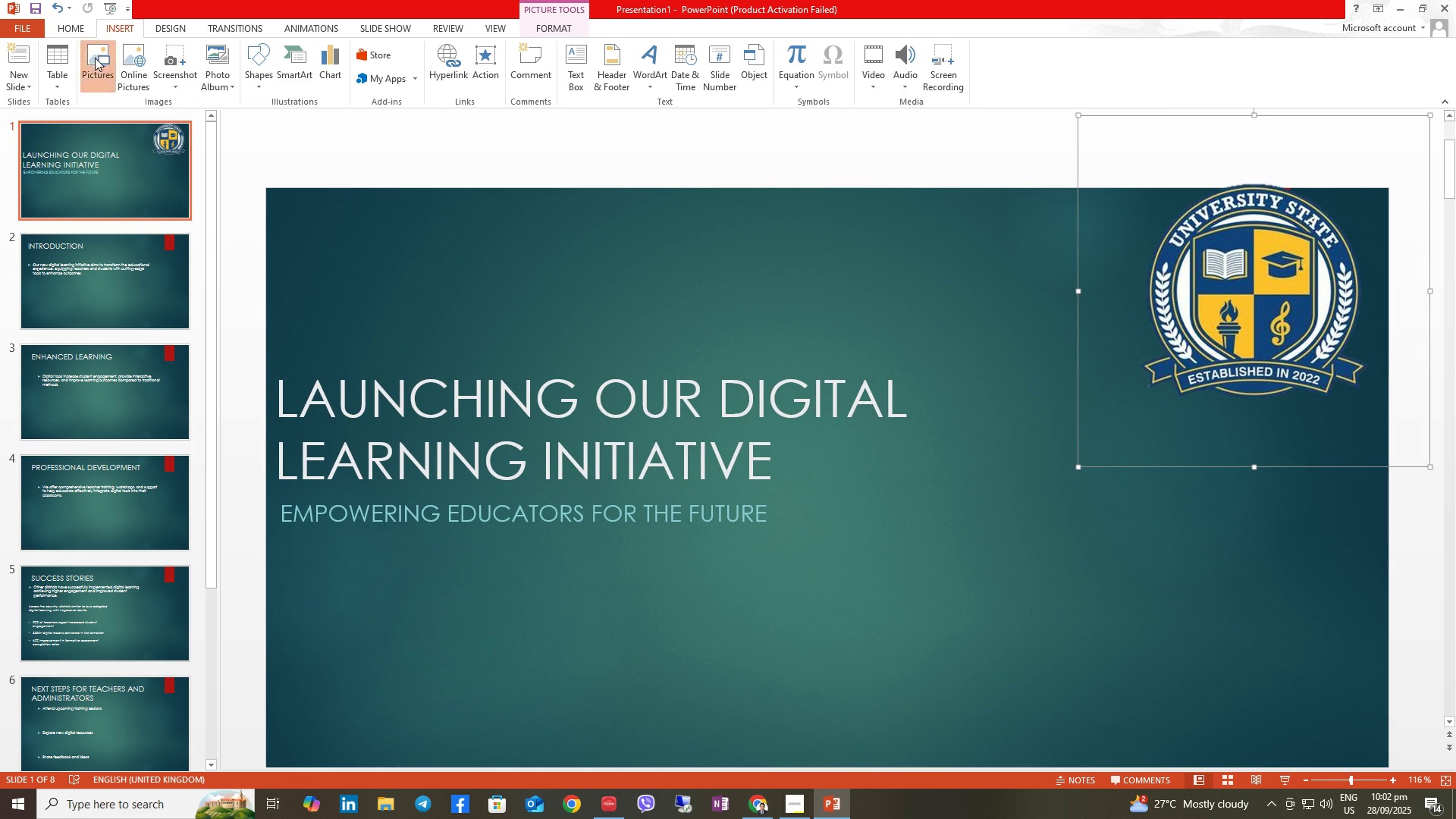 
left_click([95, 58])
 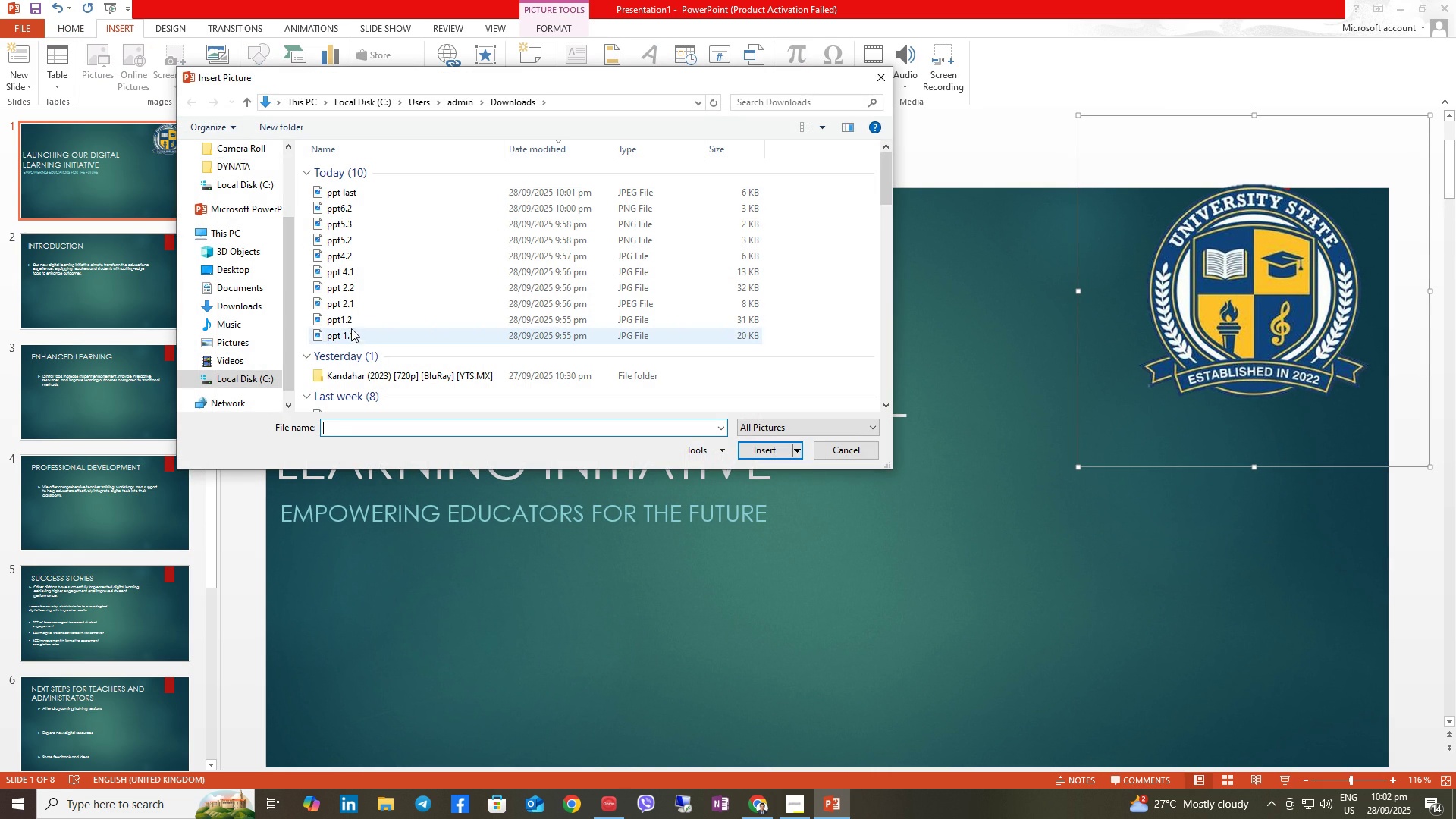 
left_click([350, 323])
 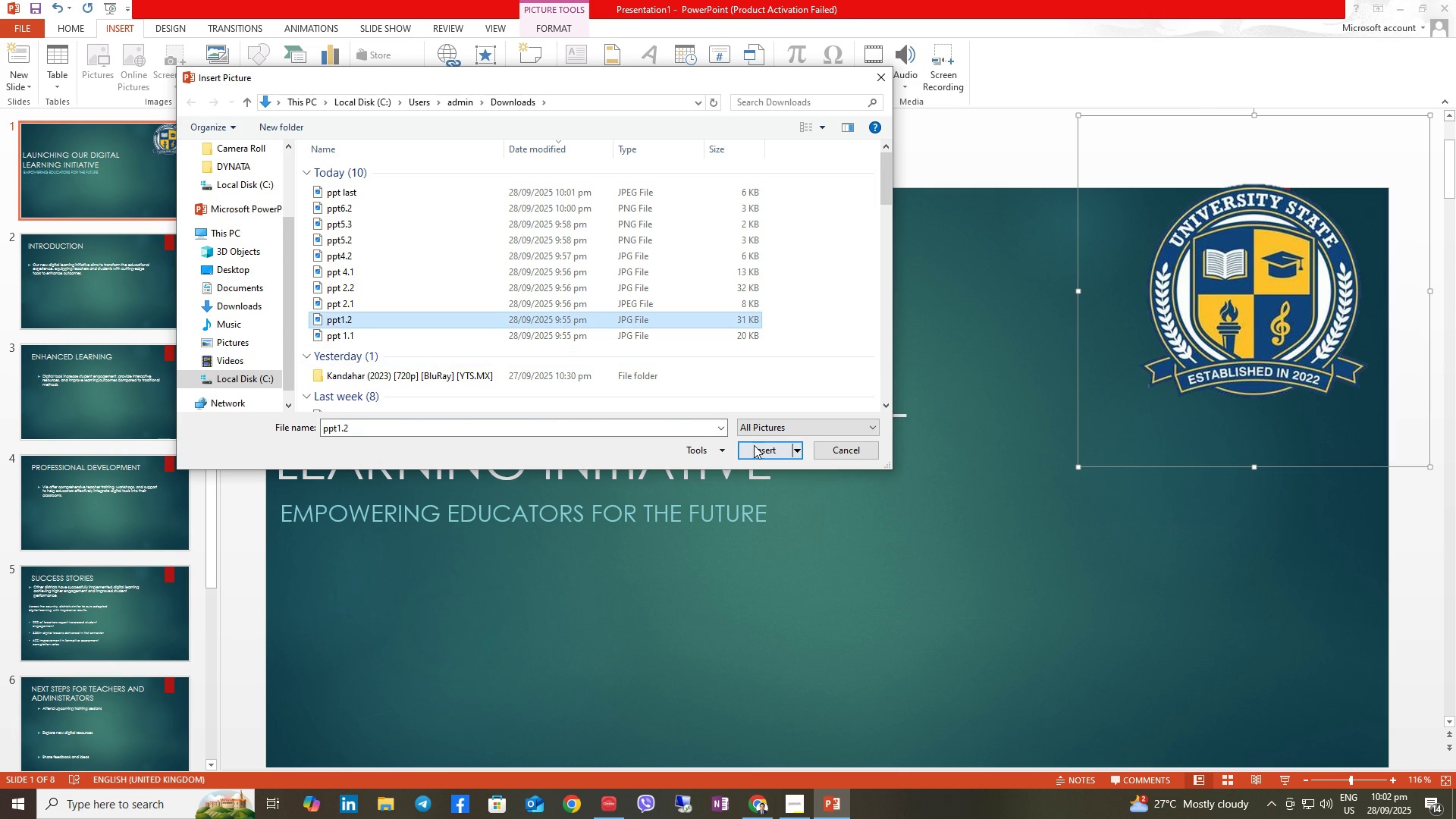 
left_click([753, 443])
 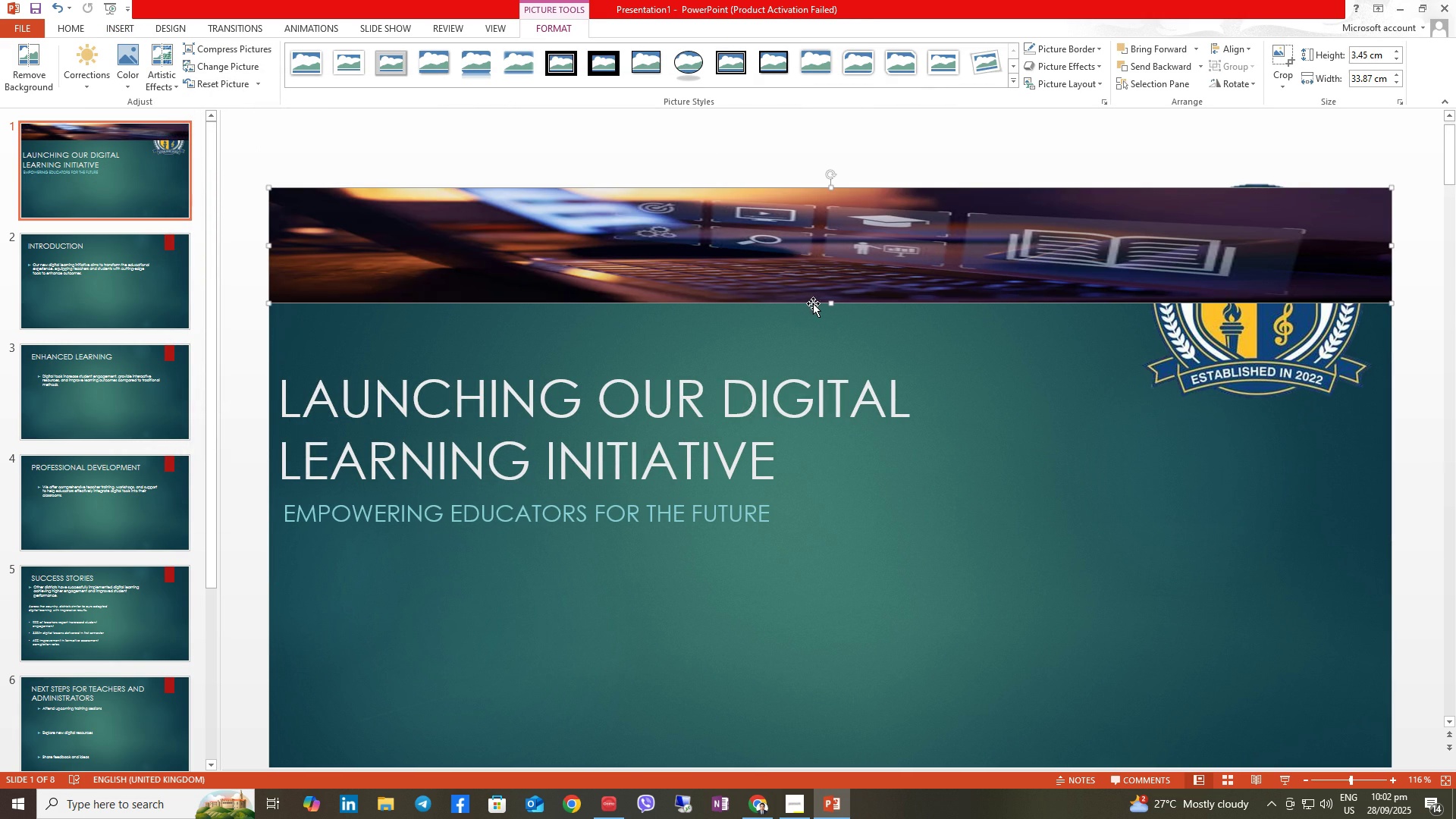 
wait(10.71)
 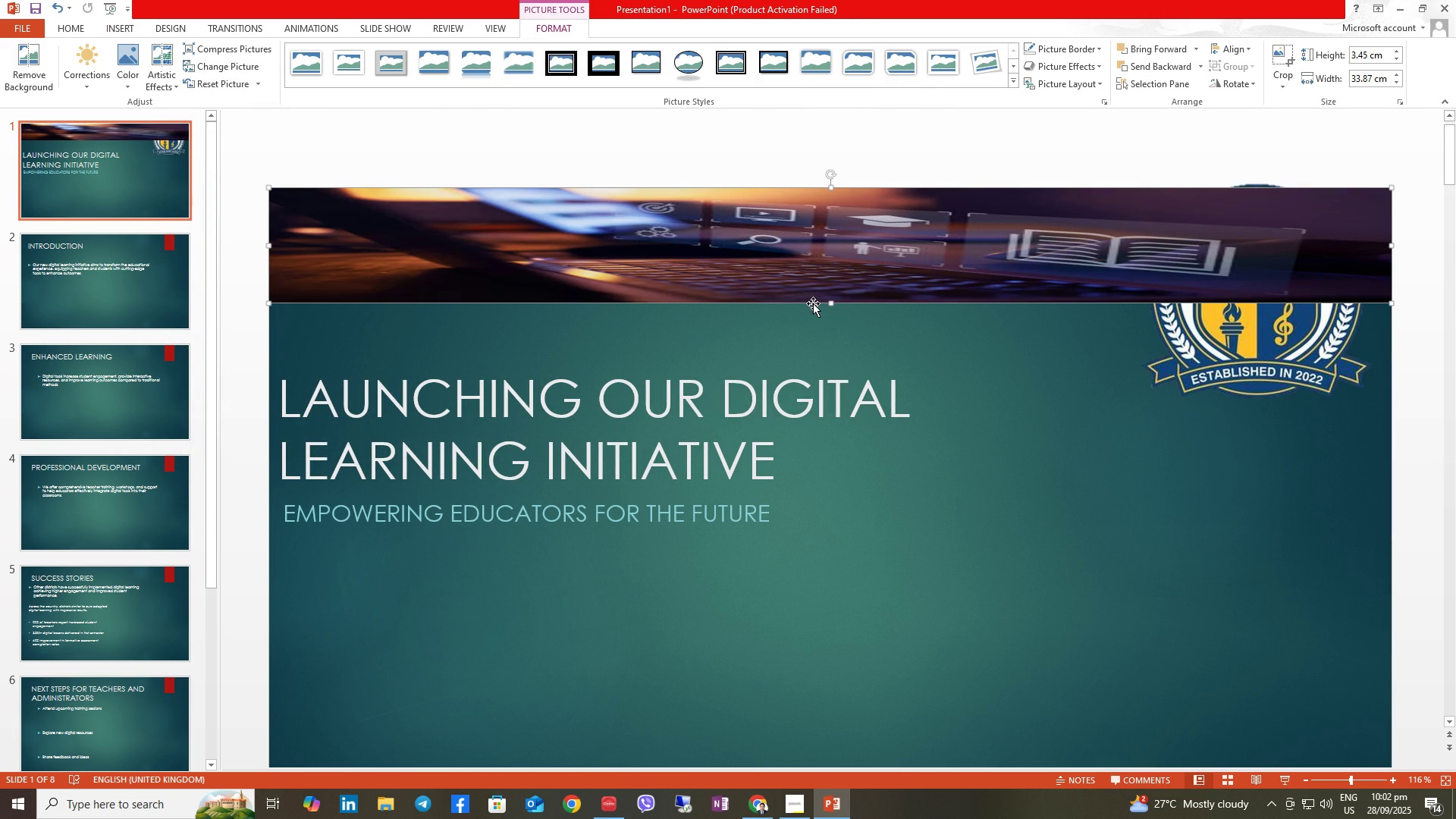 
scroll: coordinate [1010, 652], scroll_direction: down, amount: 6.0
 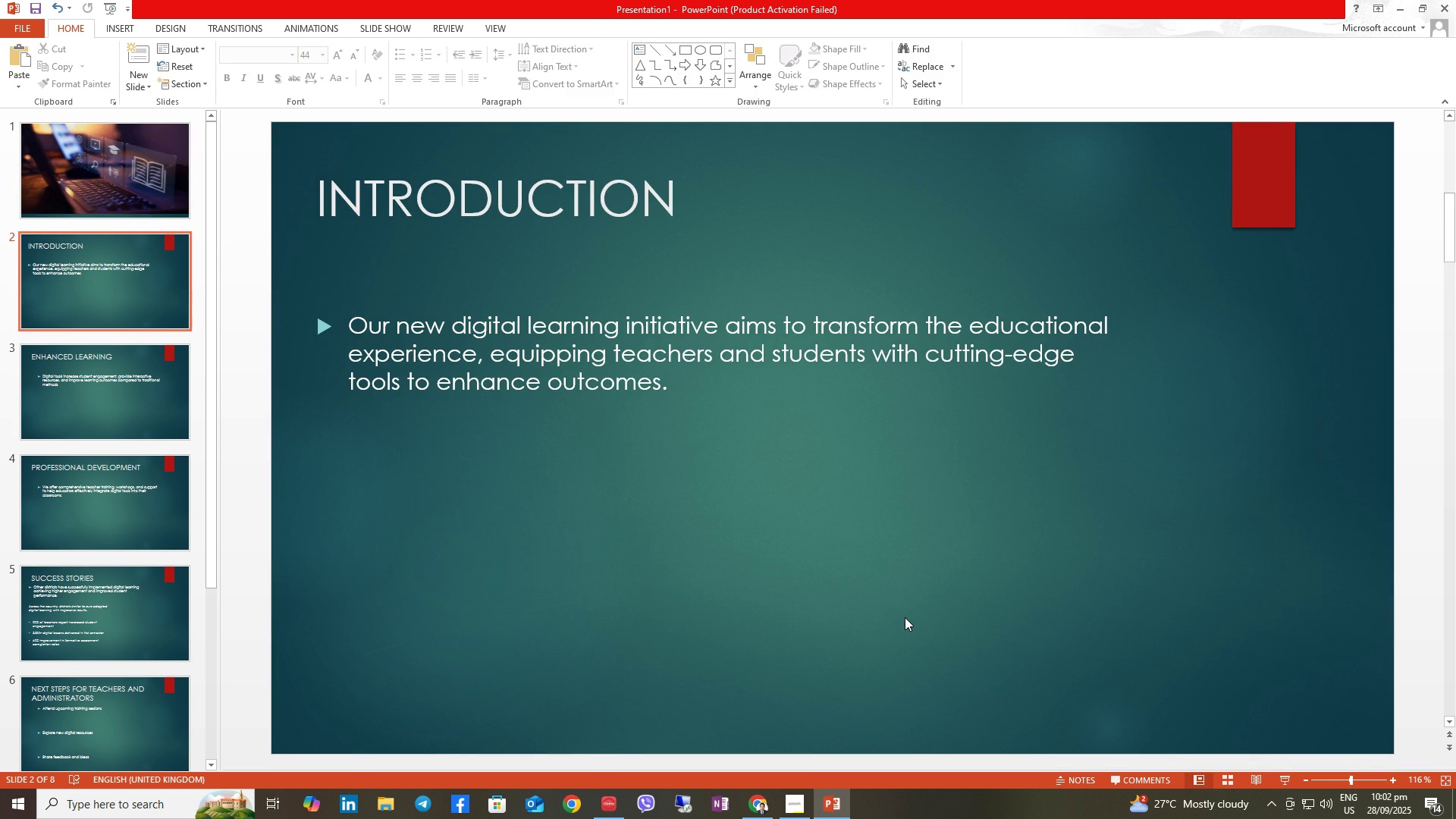 
scroll: coordinate [905, 617], scroll_direction: up, amount: 1.0
 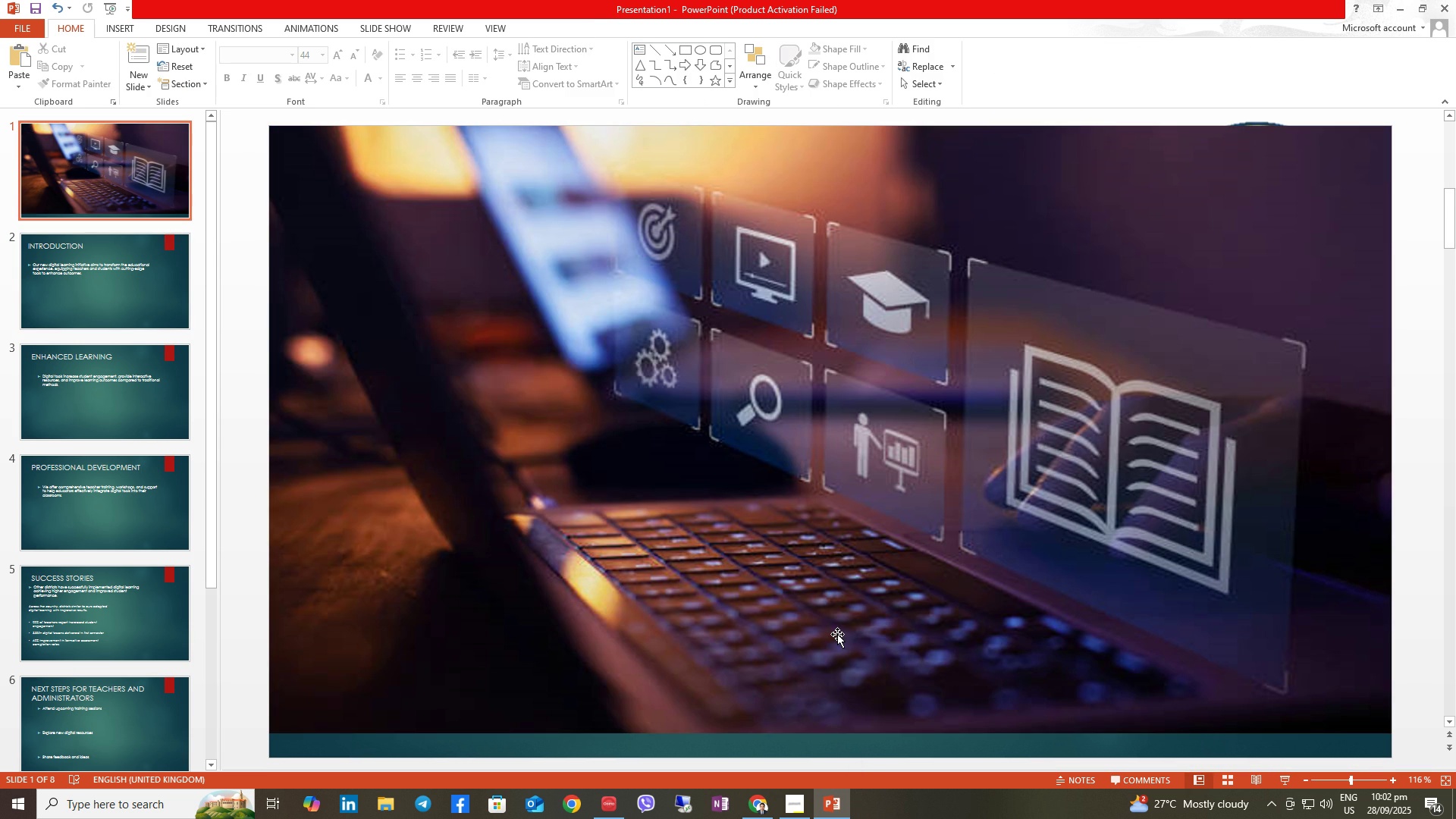 
left_click([837, 634])
 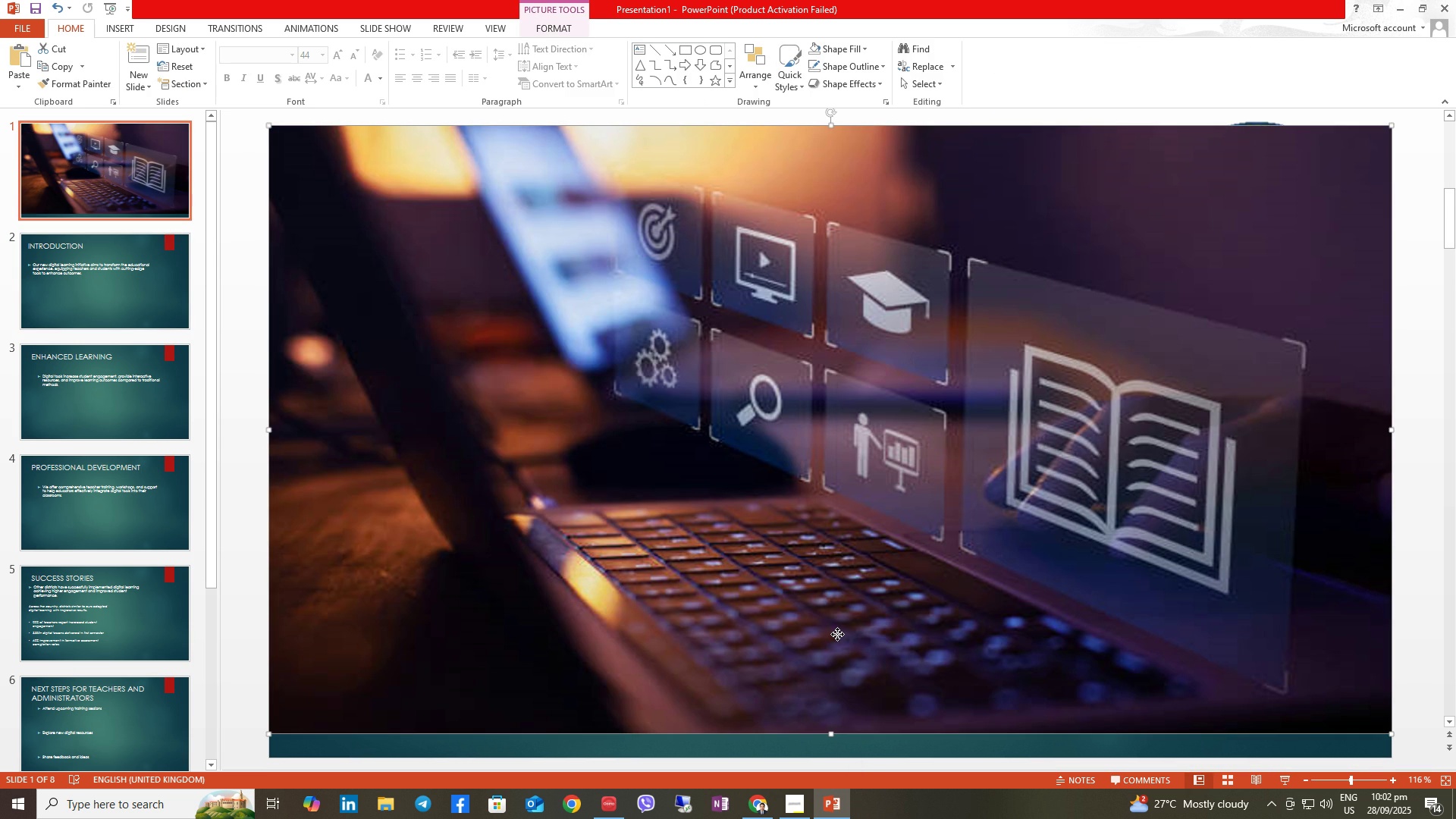 
right_click([837, 634])
 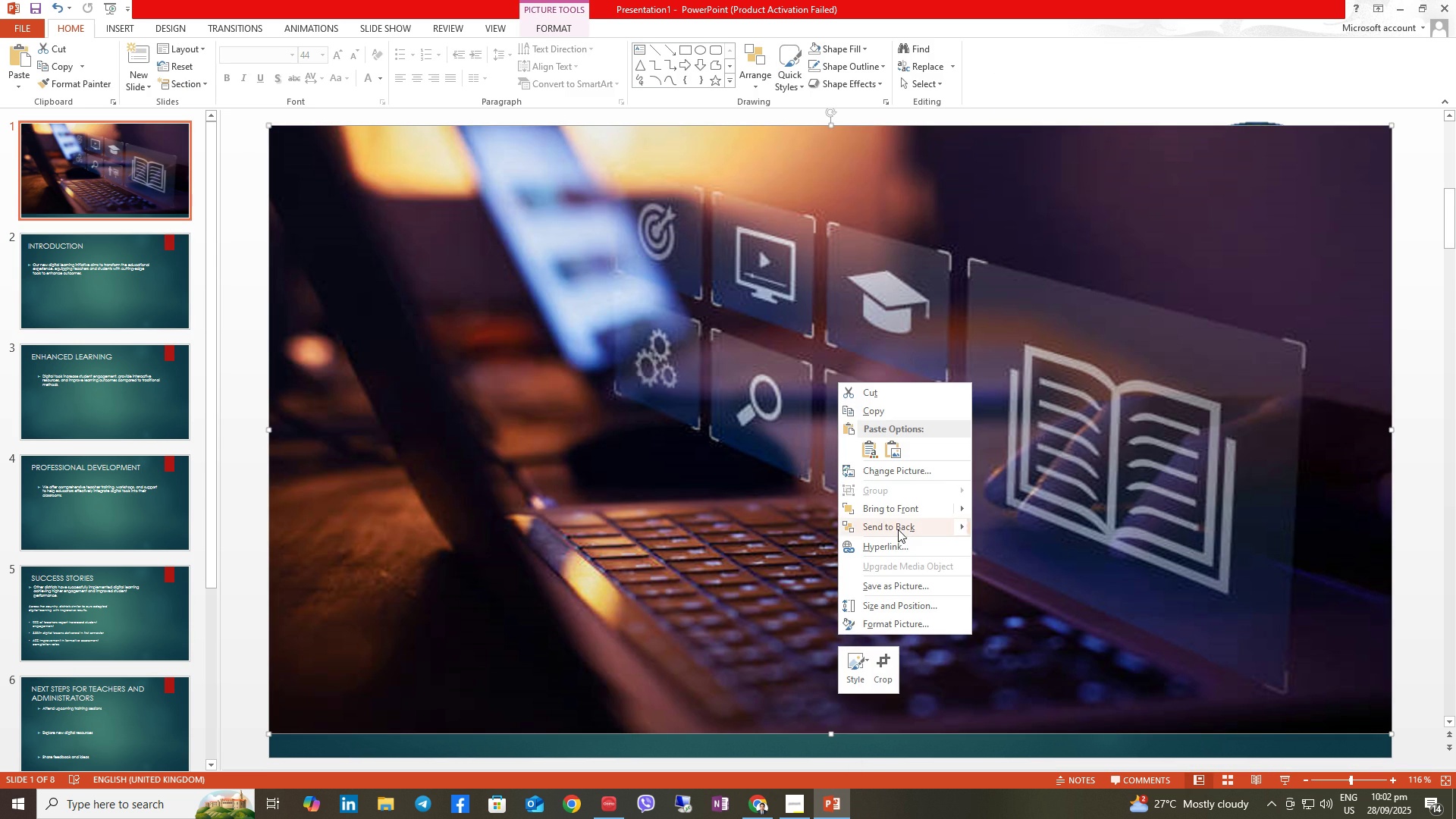 
left_click([898, 529])
 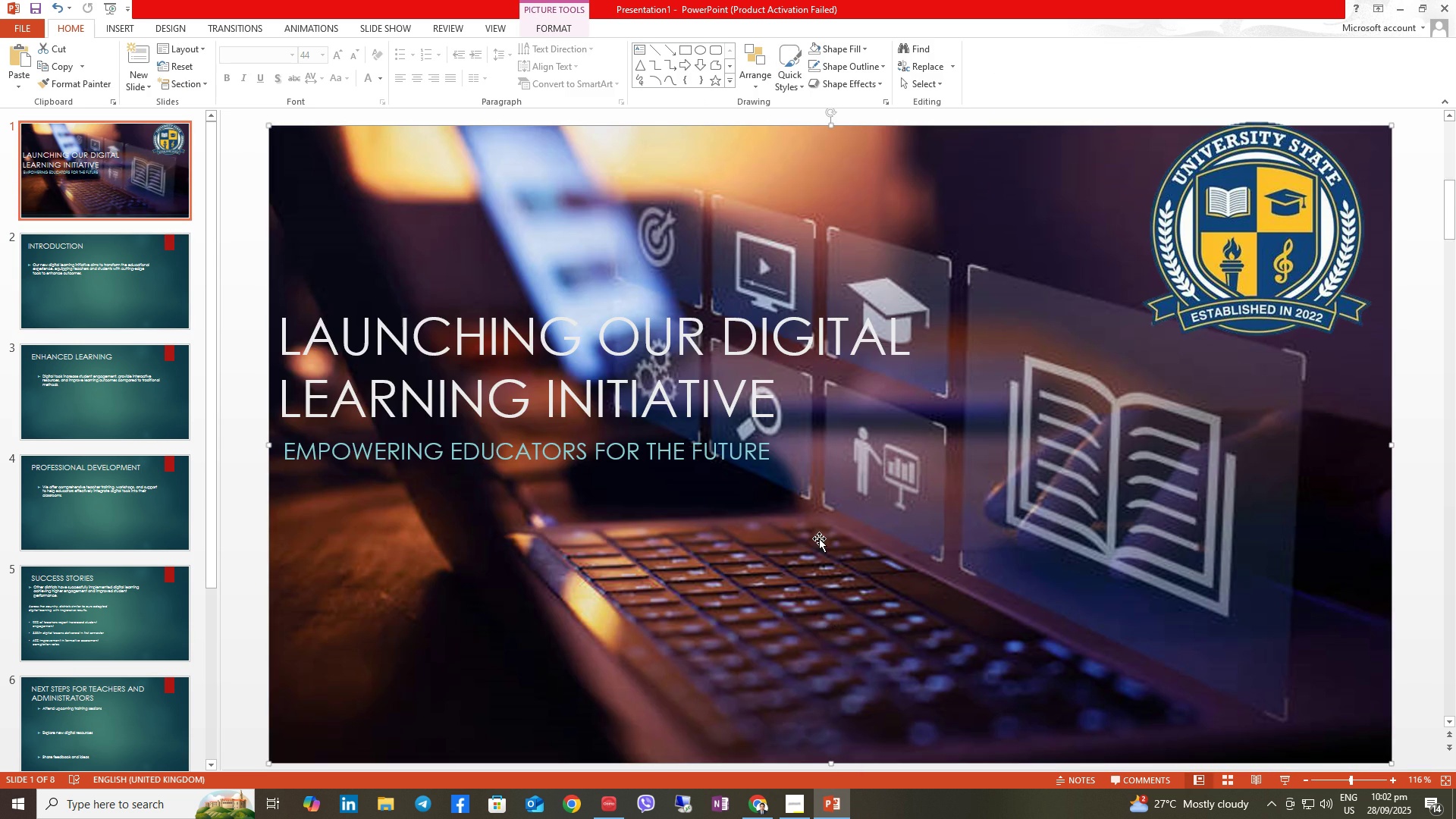 
left_click([521, 343])
 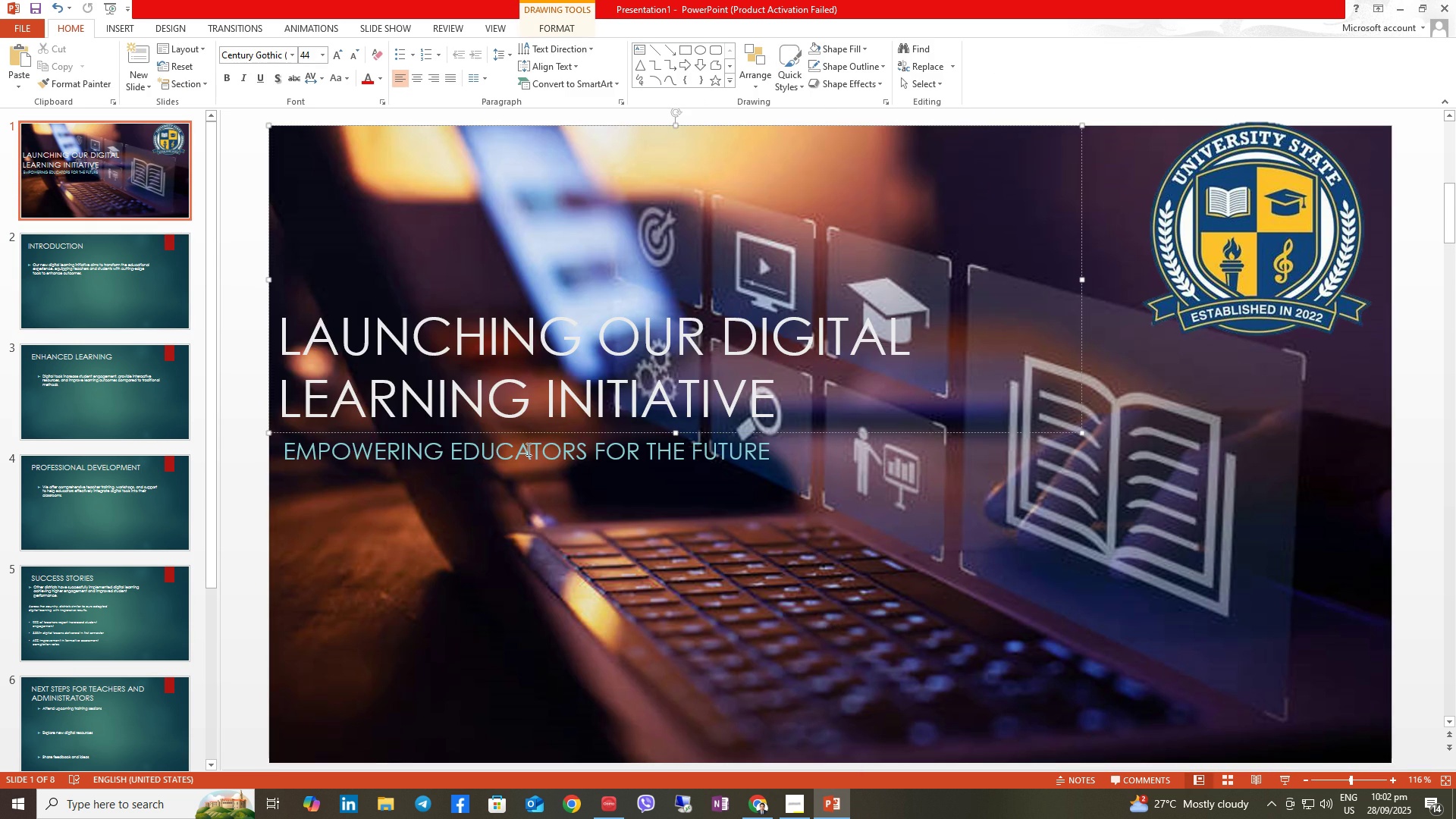 
left_click([527, 449])
 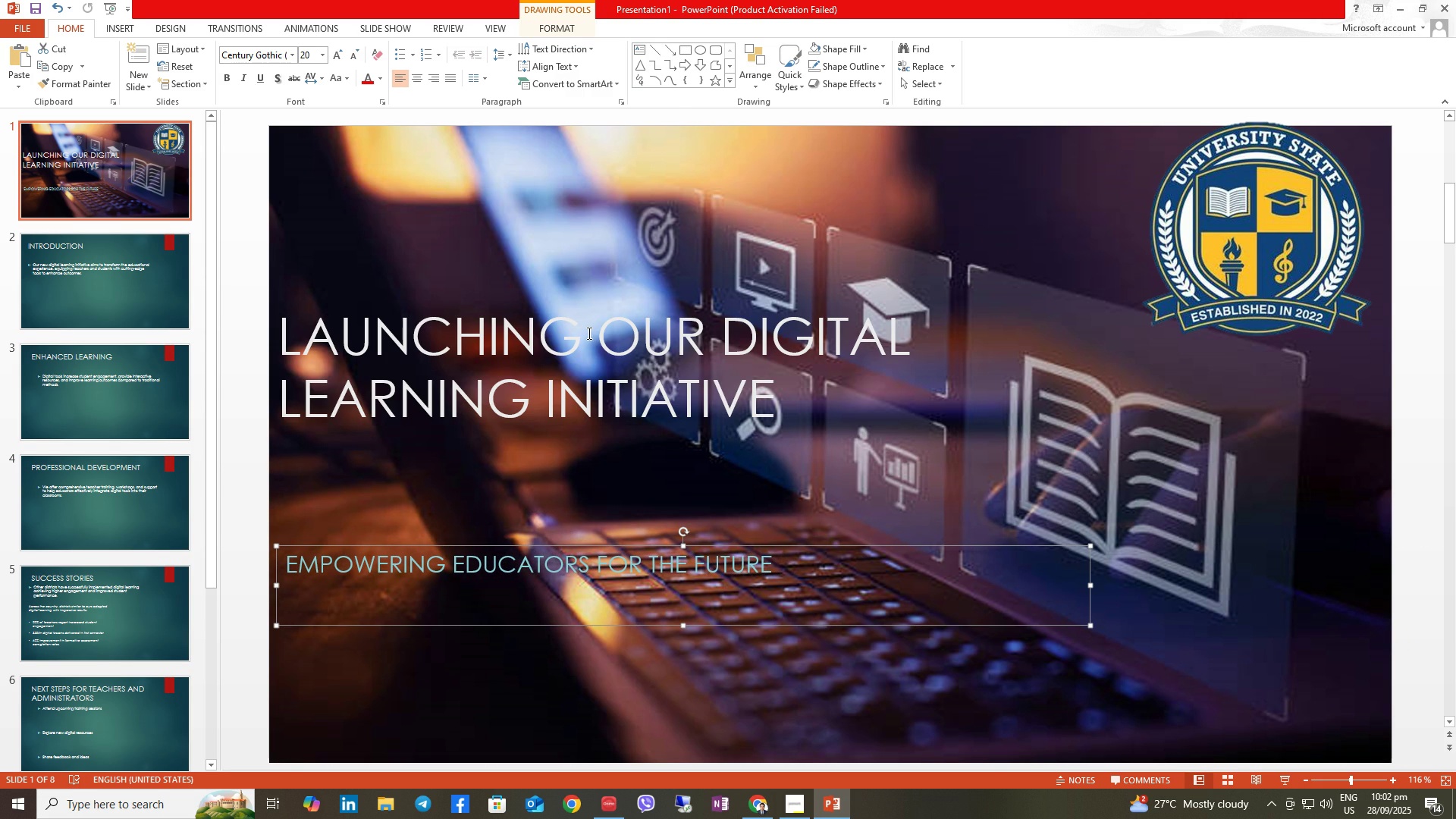 
wait(5.39)
 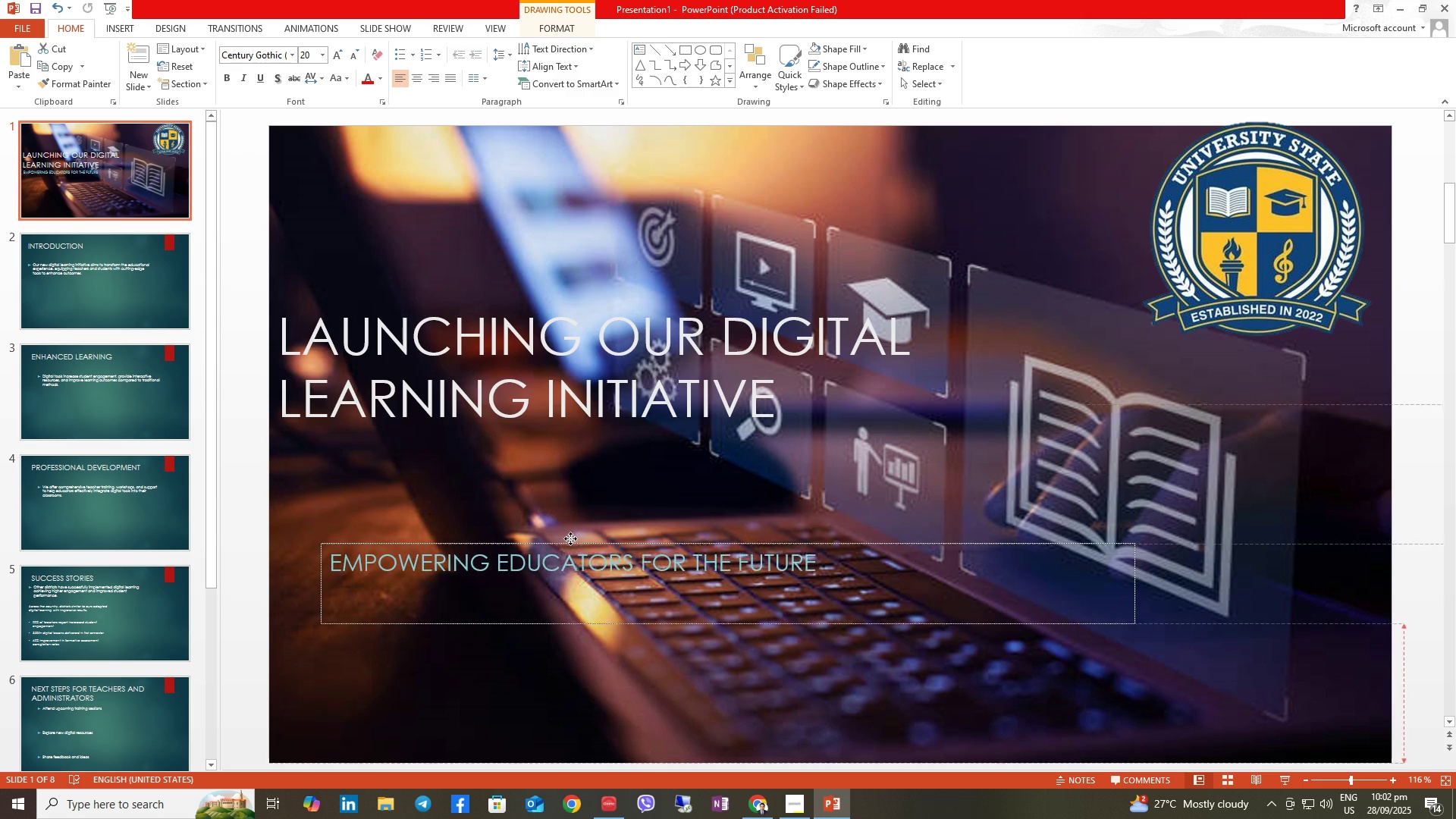 
left_click([598, 323])
 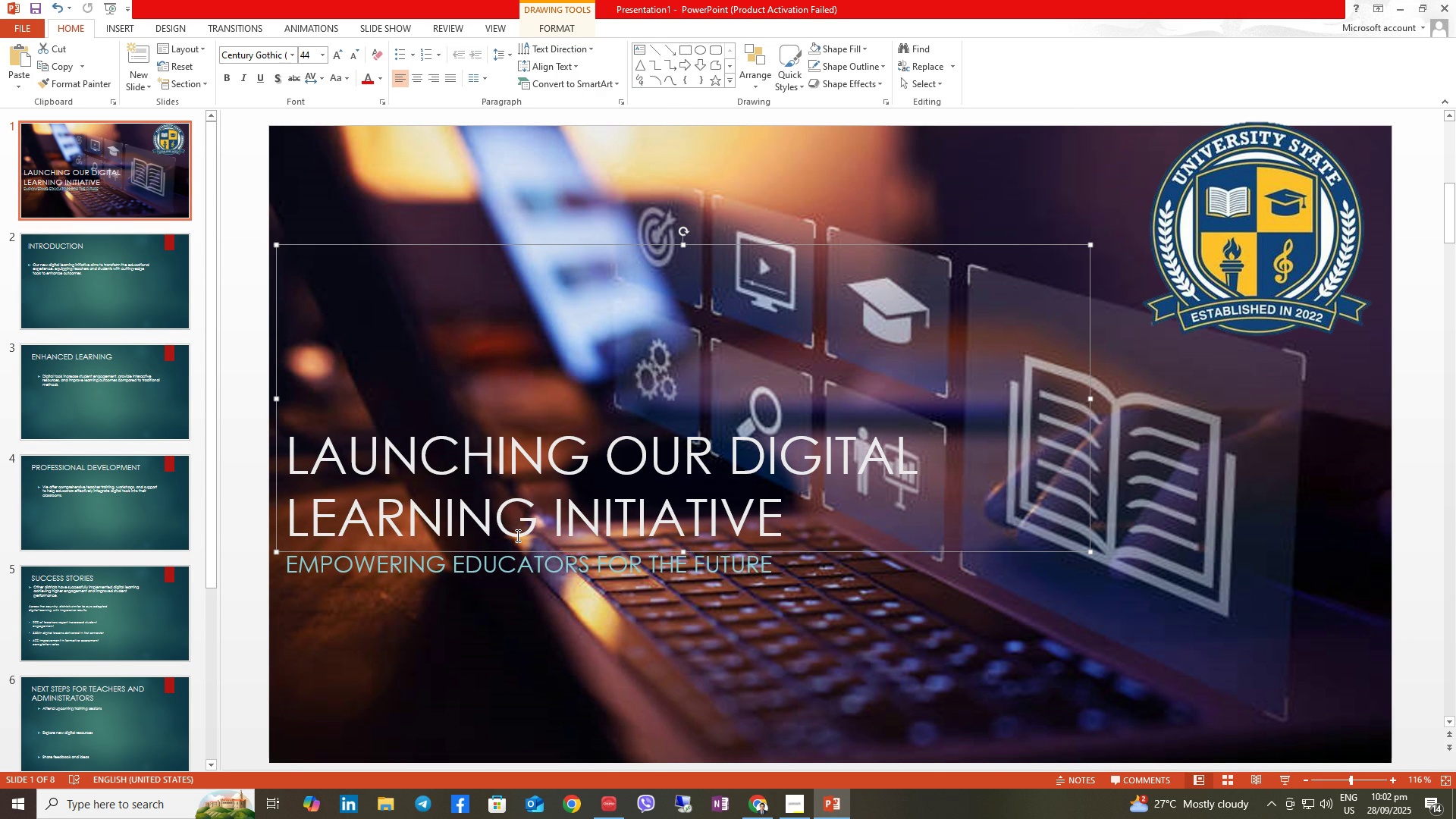 
wait(7.54)
 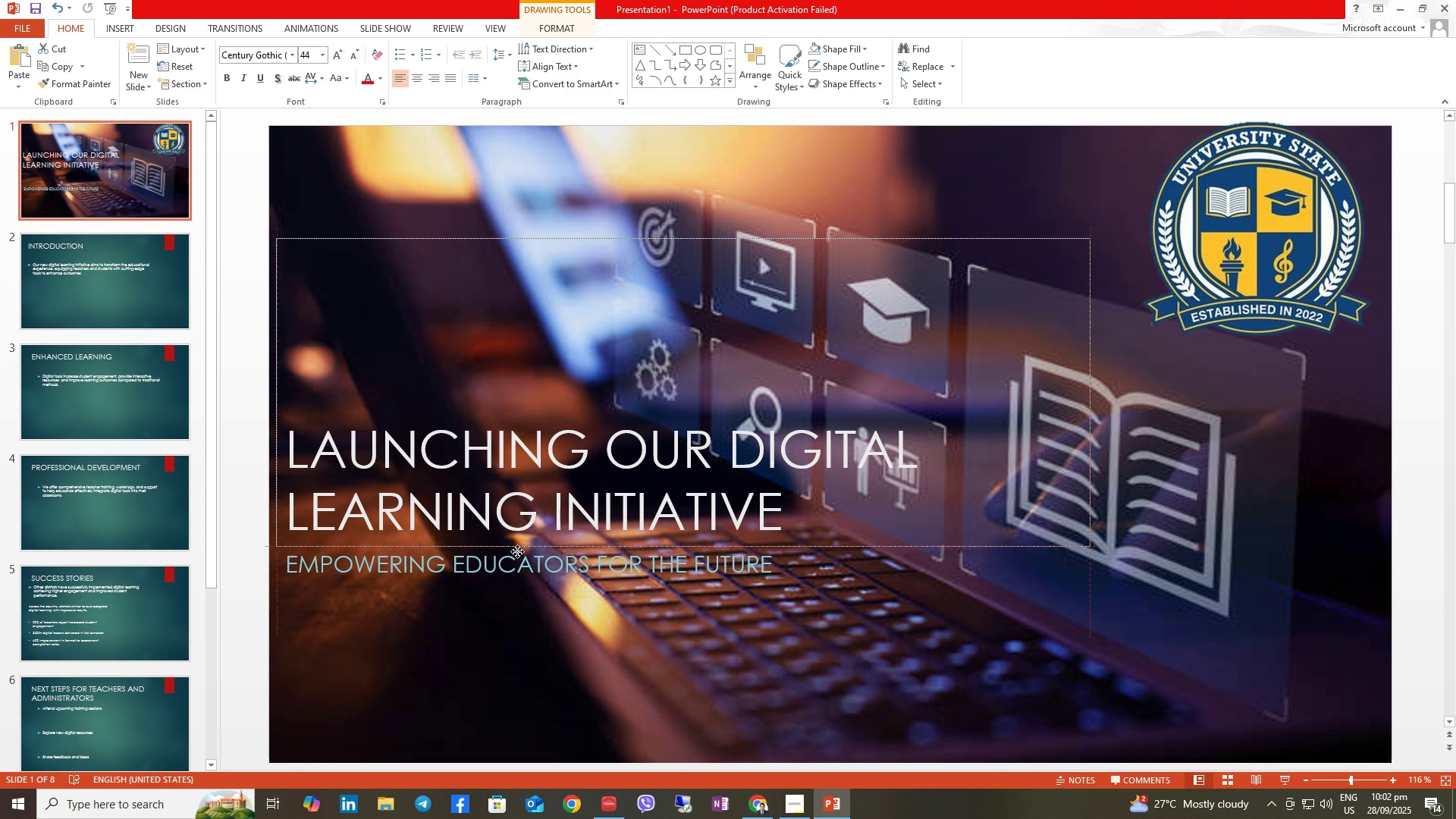 
left_click([508, 562])
 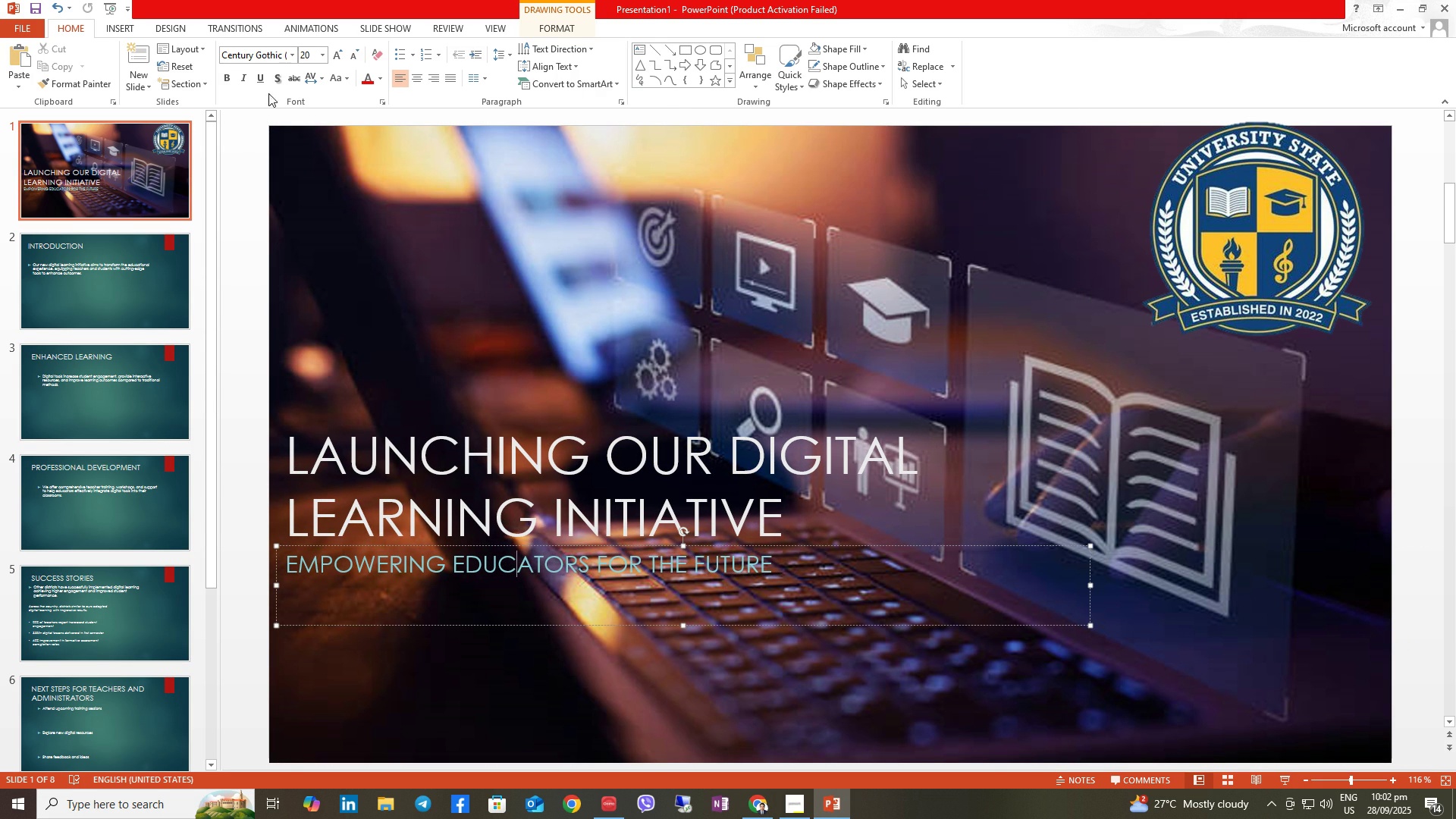 
left_click([230, 77])
 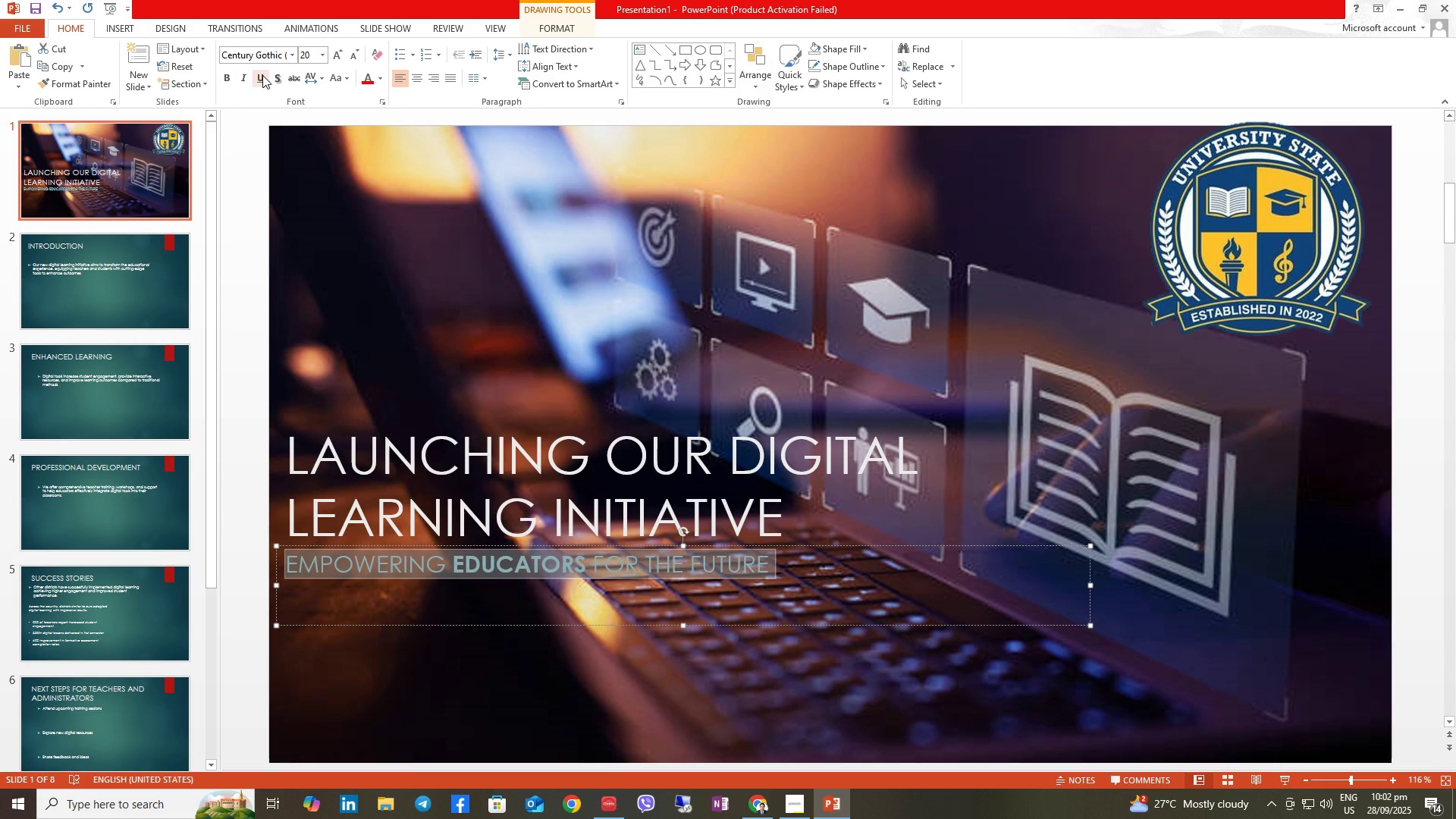 
left_click([231, 80])
 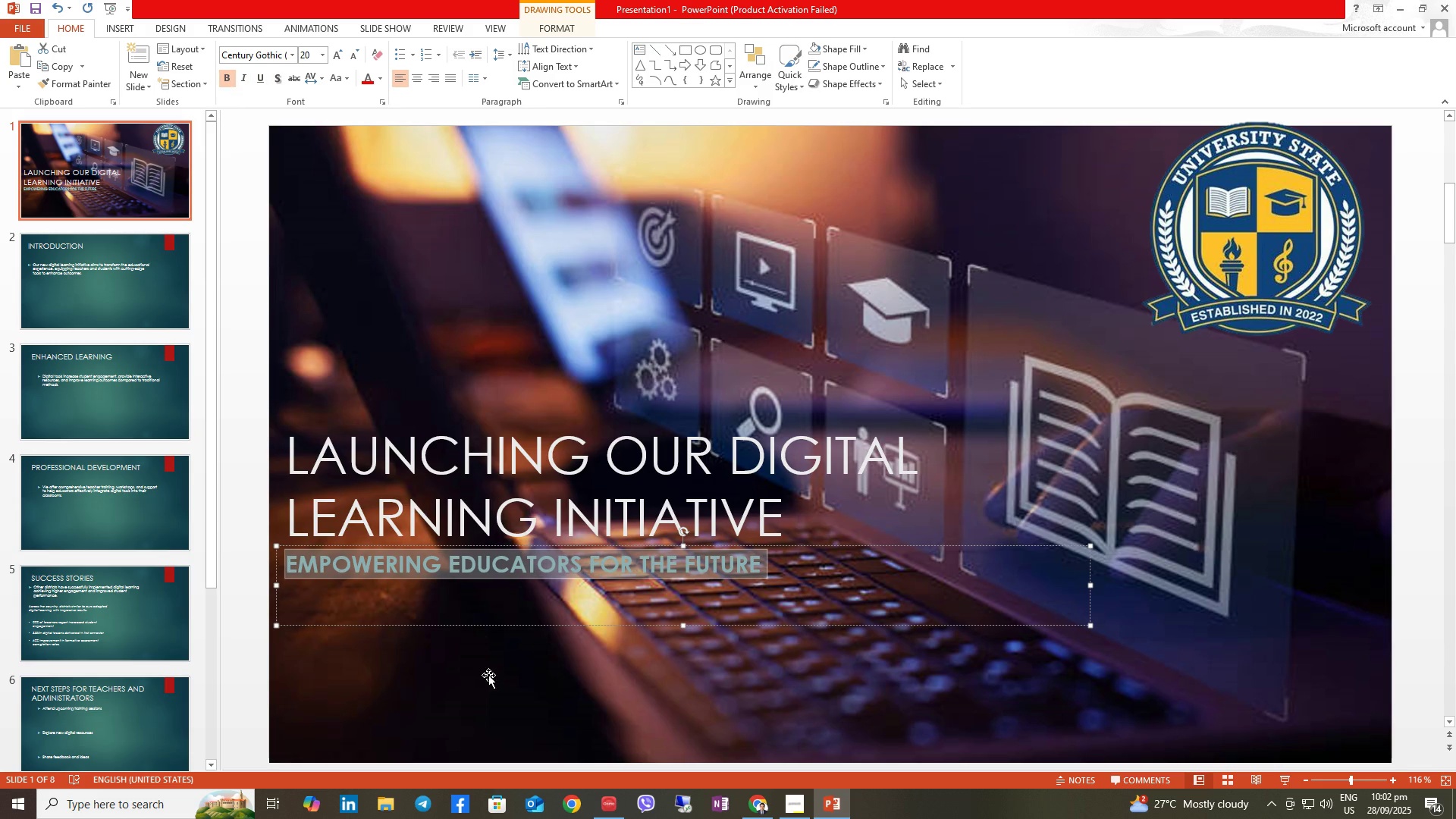 
left_click([488, 675])
 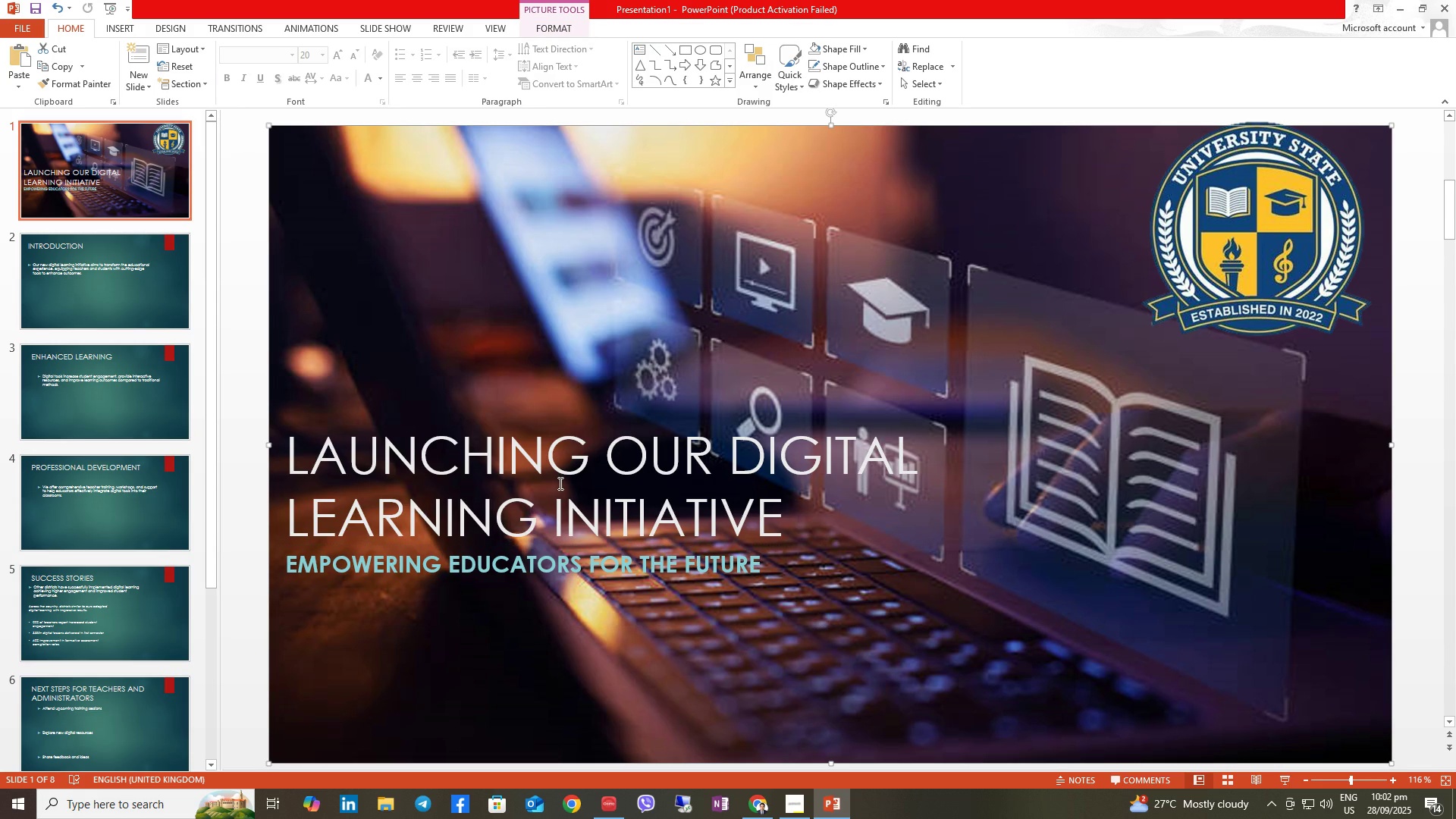 
left_click([556, 462])
 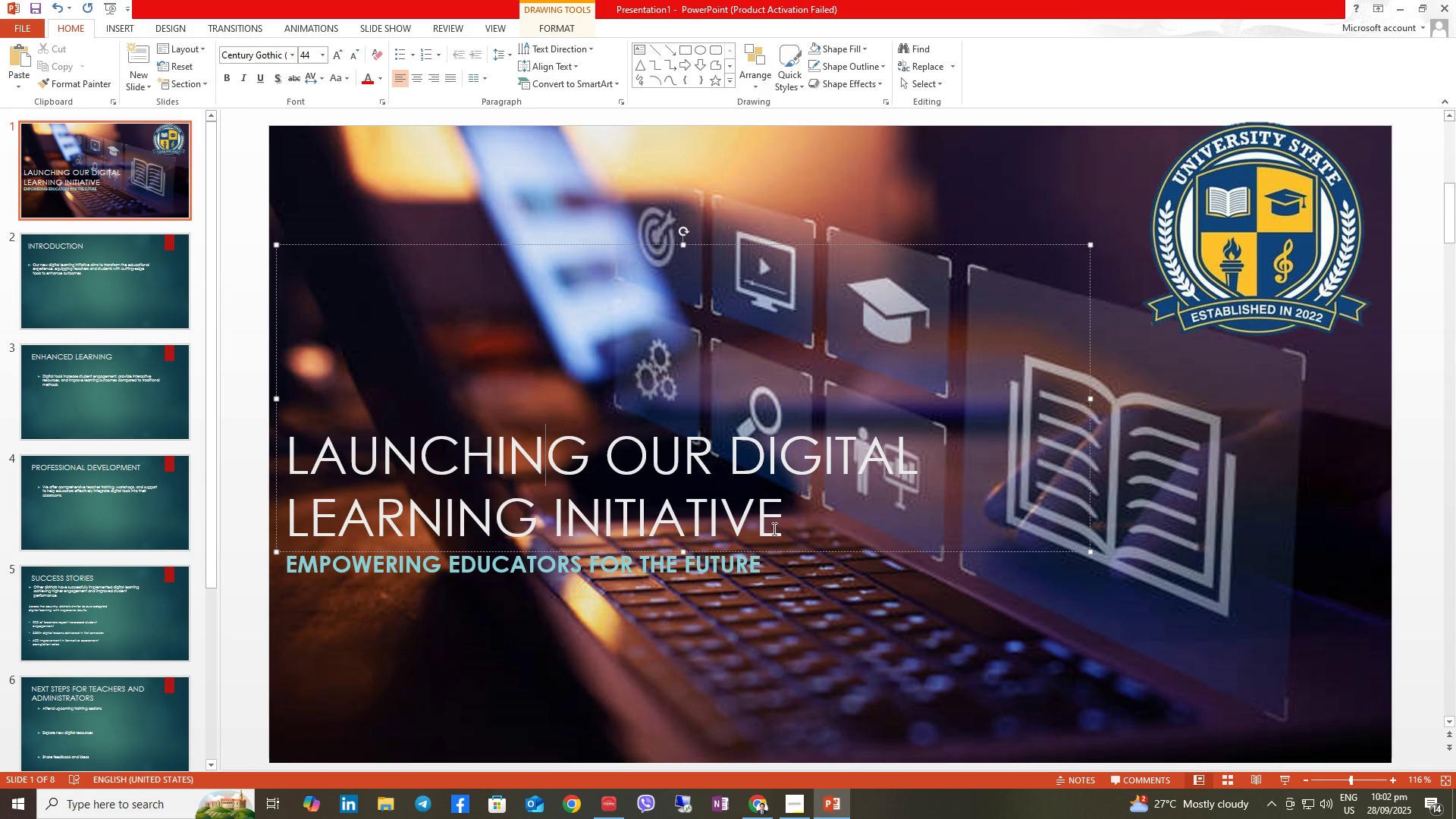 
left_click([809, 519])
 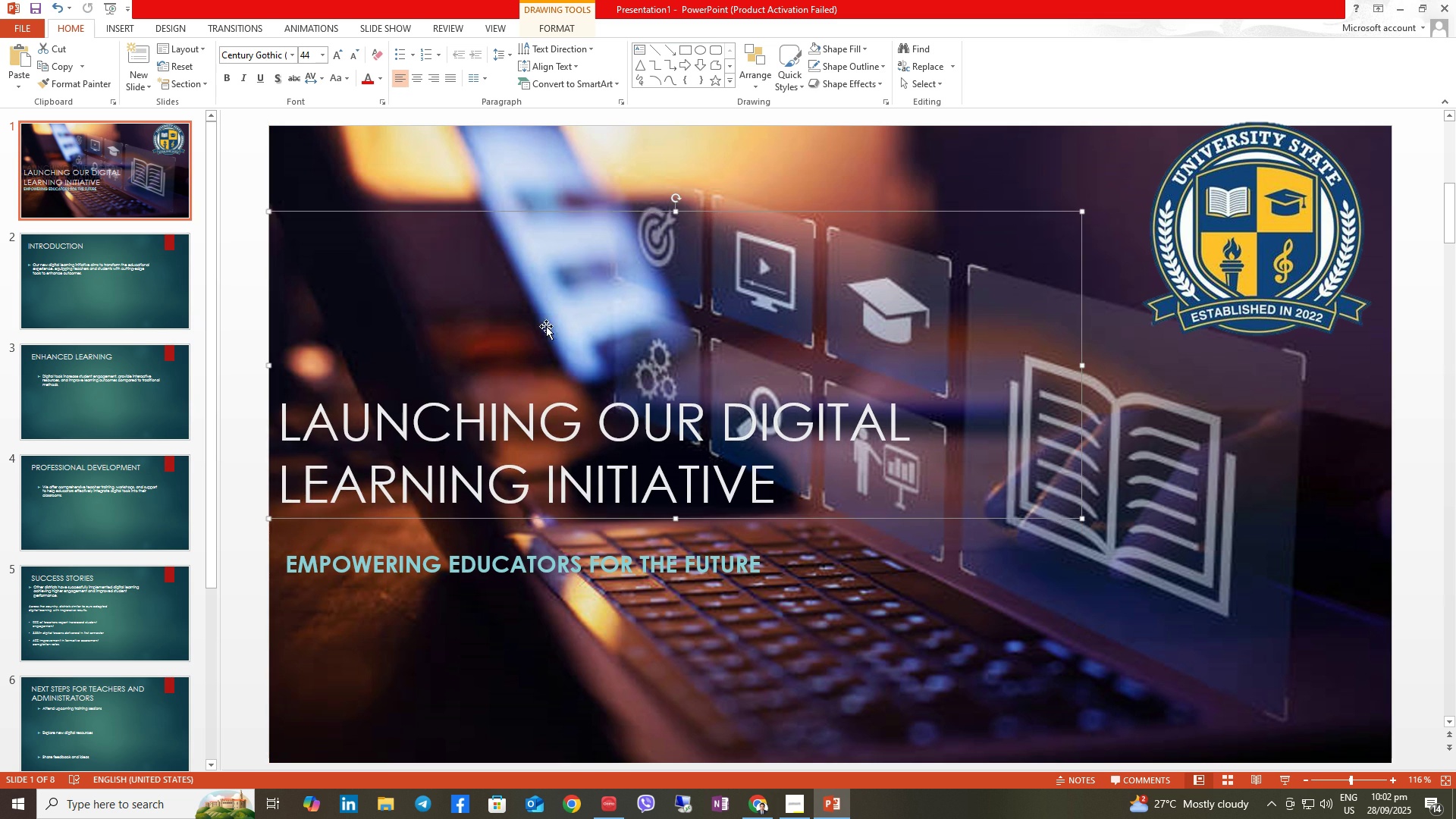 
left_click([531, 557])
 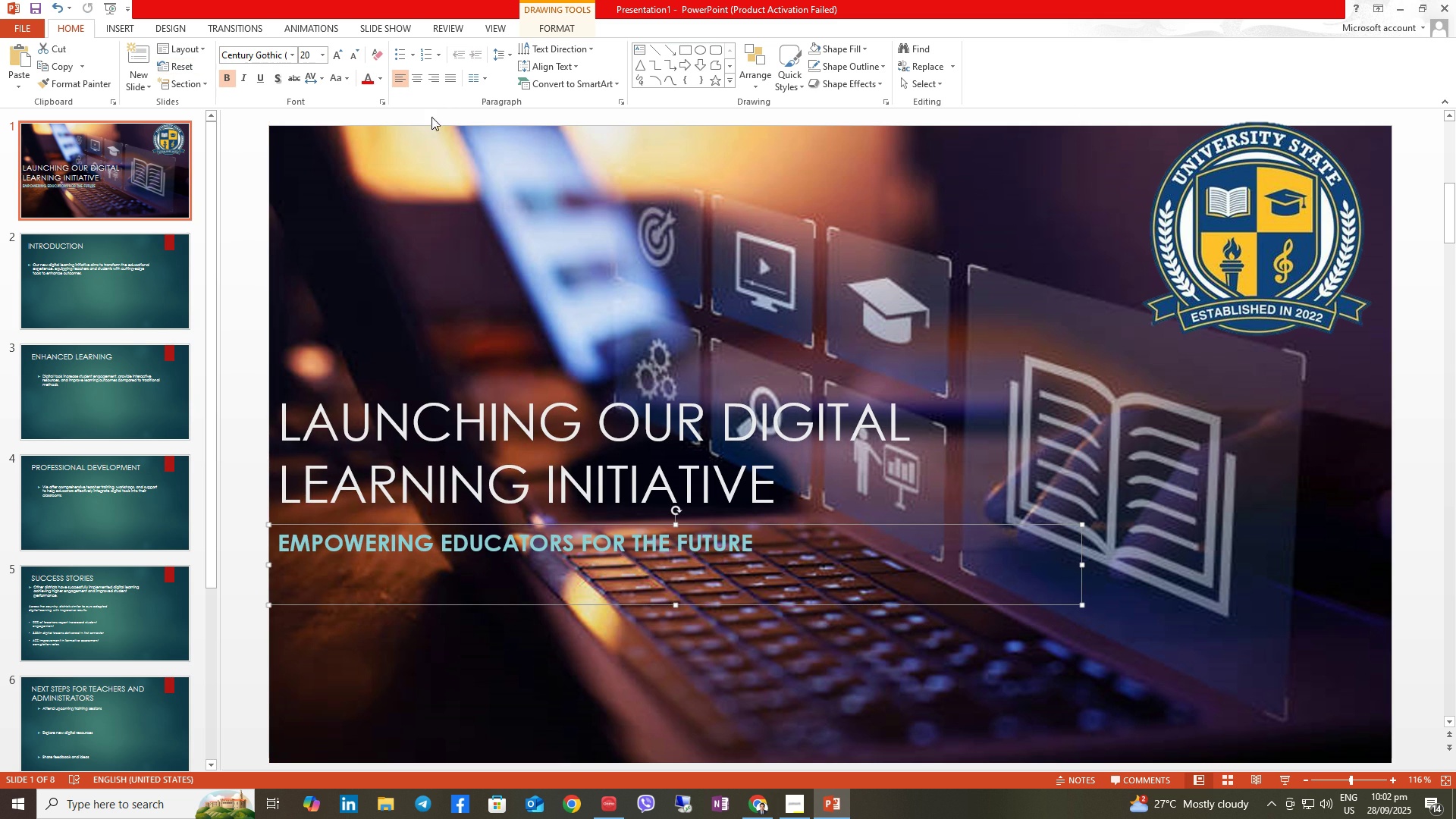 
wait(6.32)
 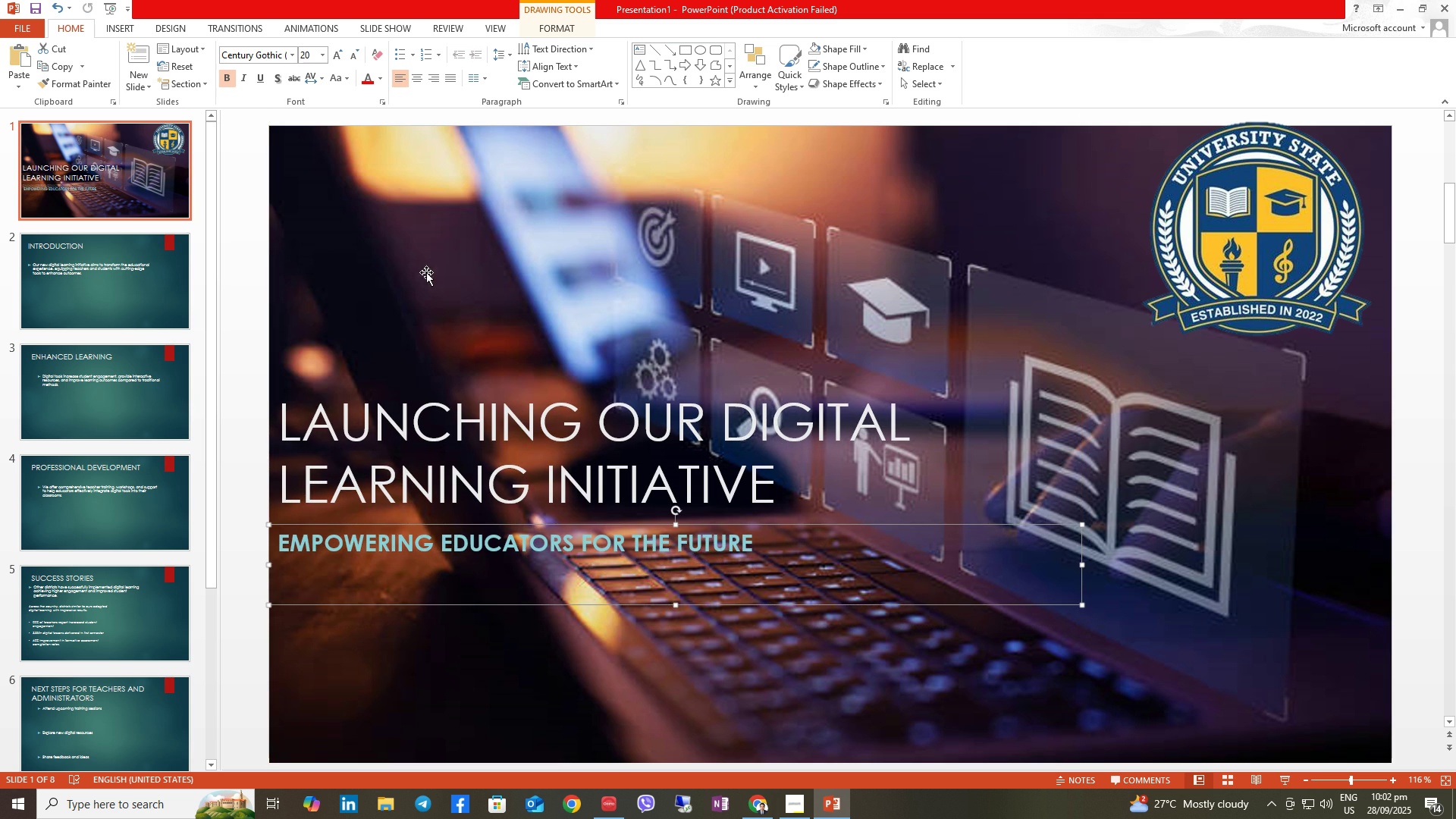 
left_click([224, 79])
 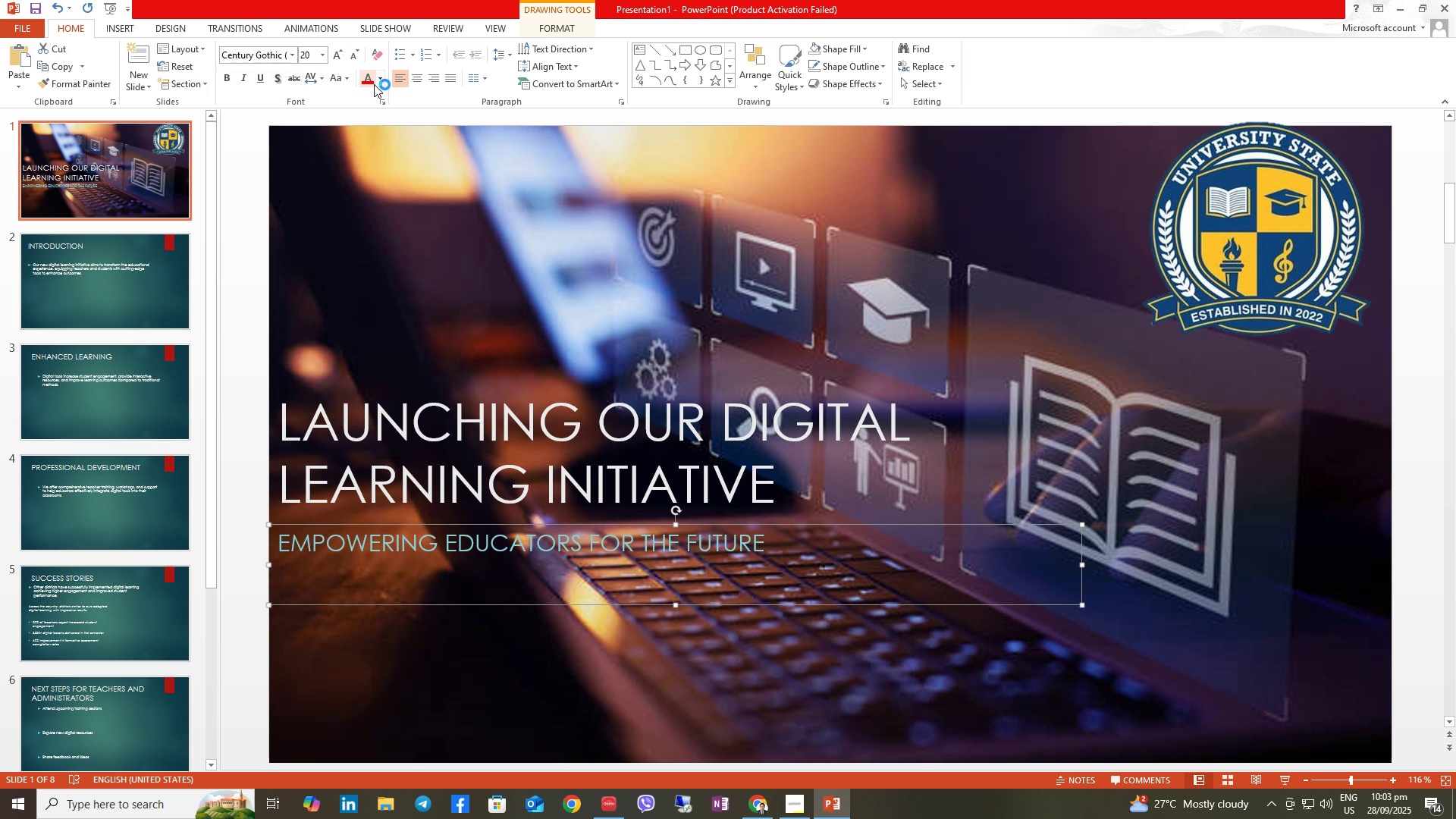 
left_click([516, 673])
 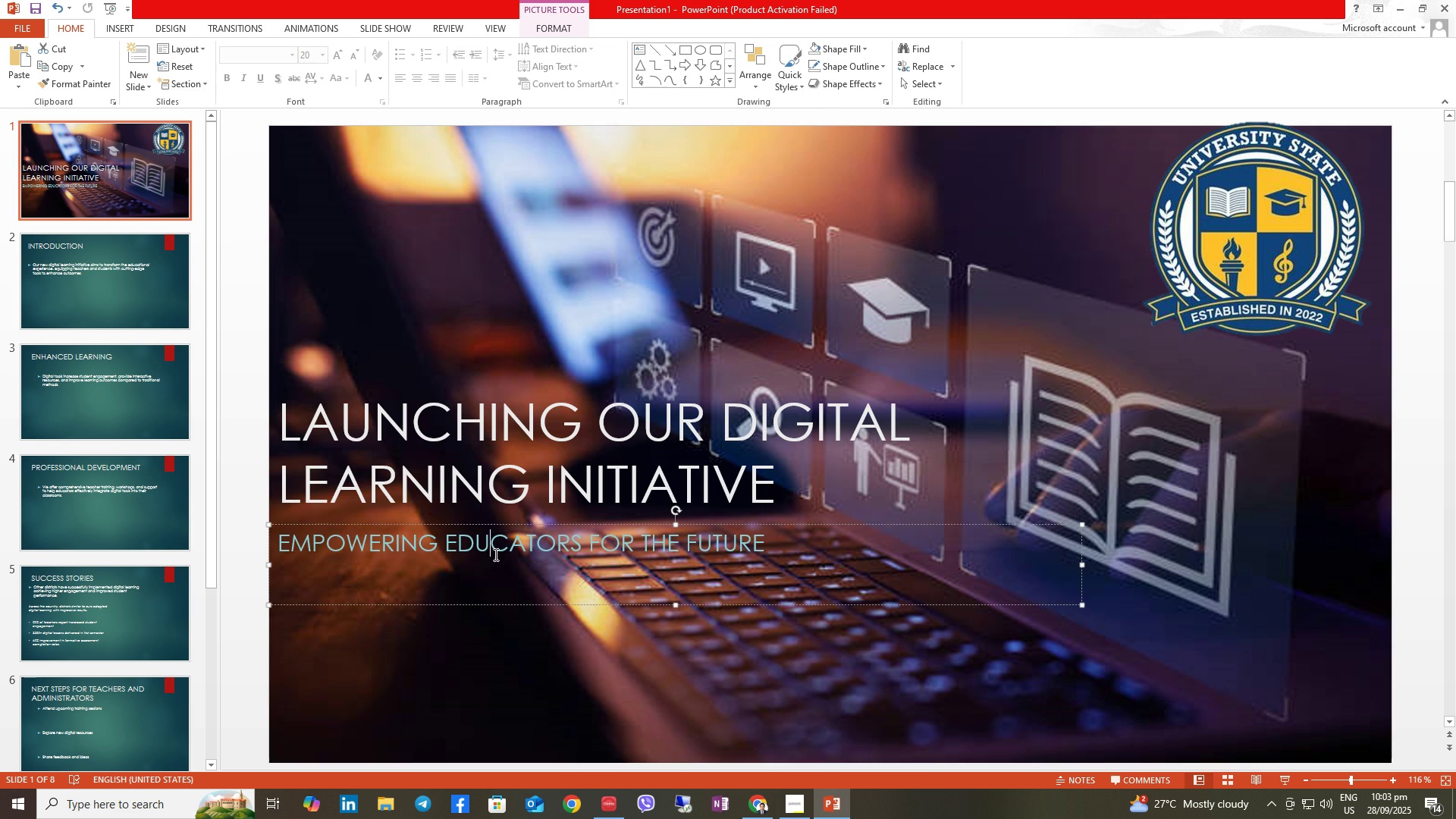 
left_click([494, 554])
 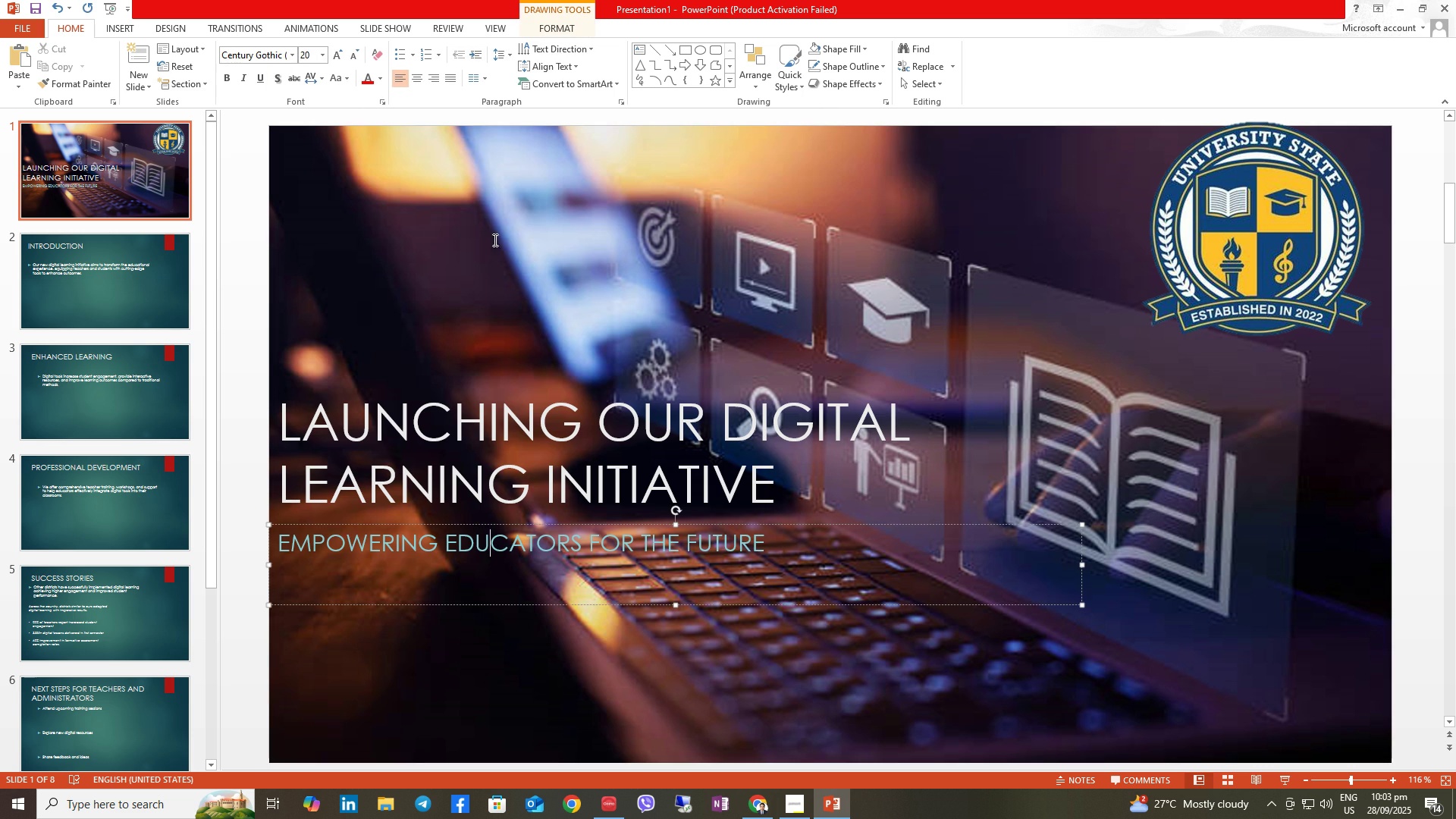 
left_click([528, 278])
 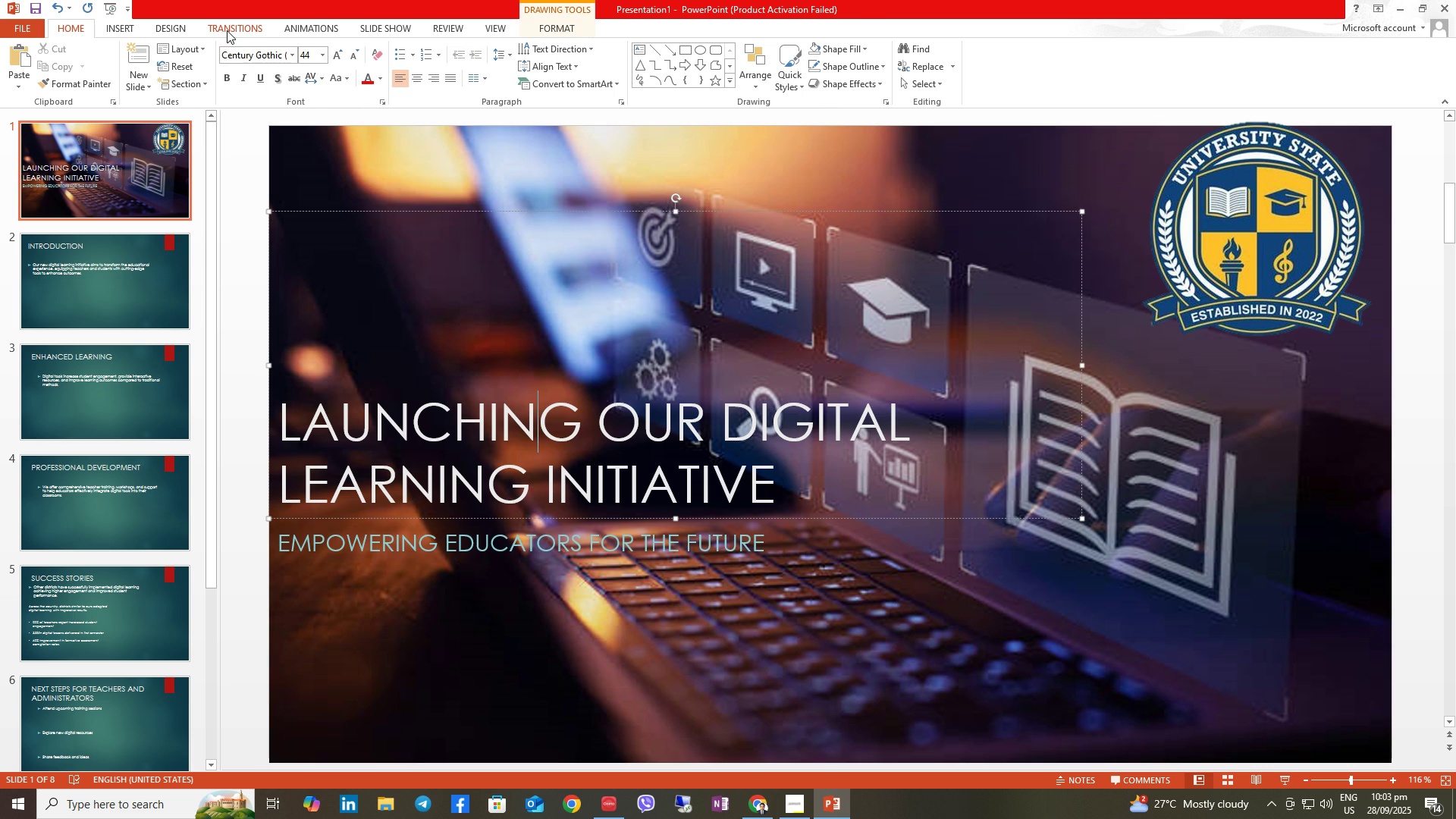 
left_click([227, 30])
 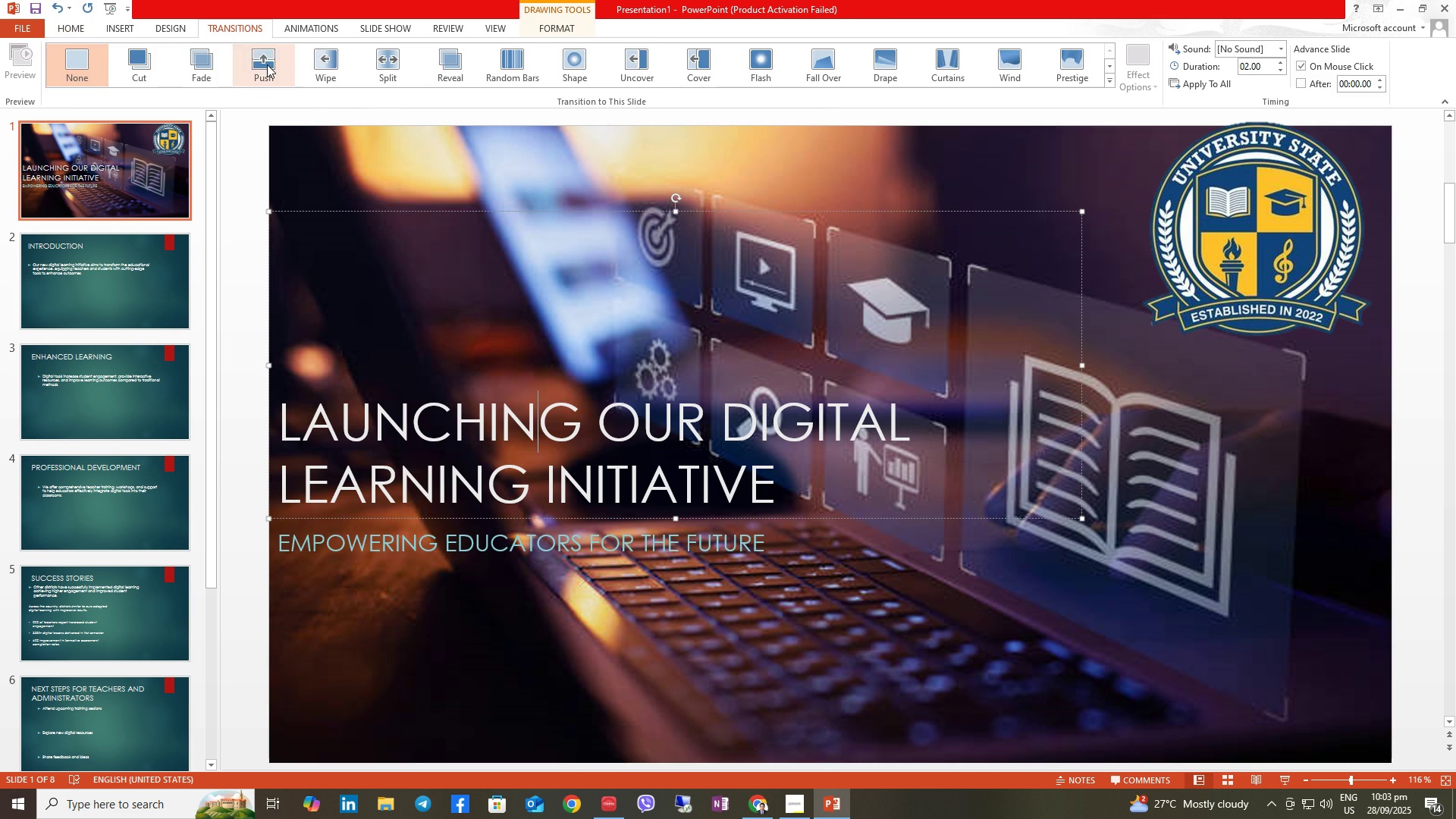 
left_click([267, 64])
 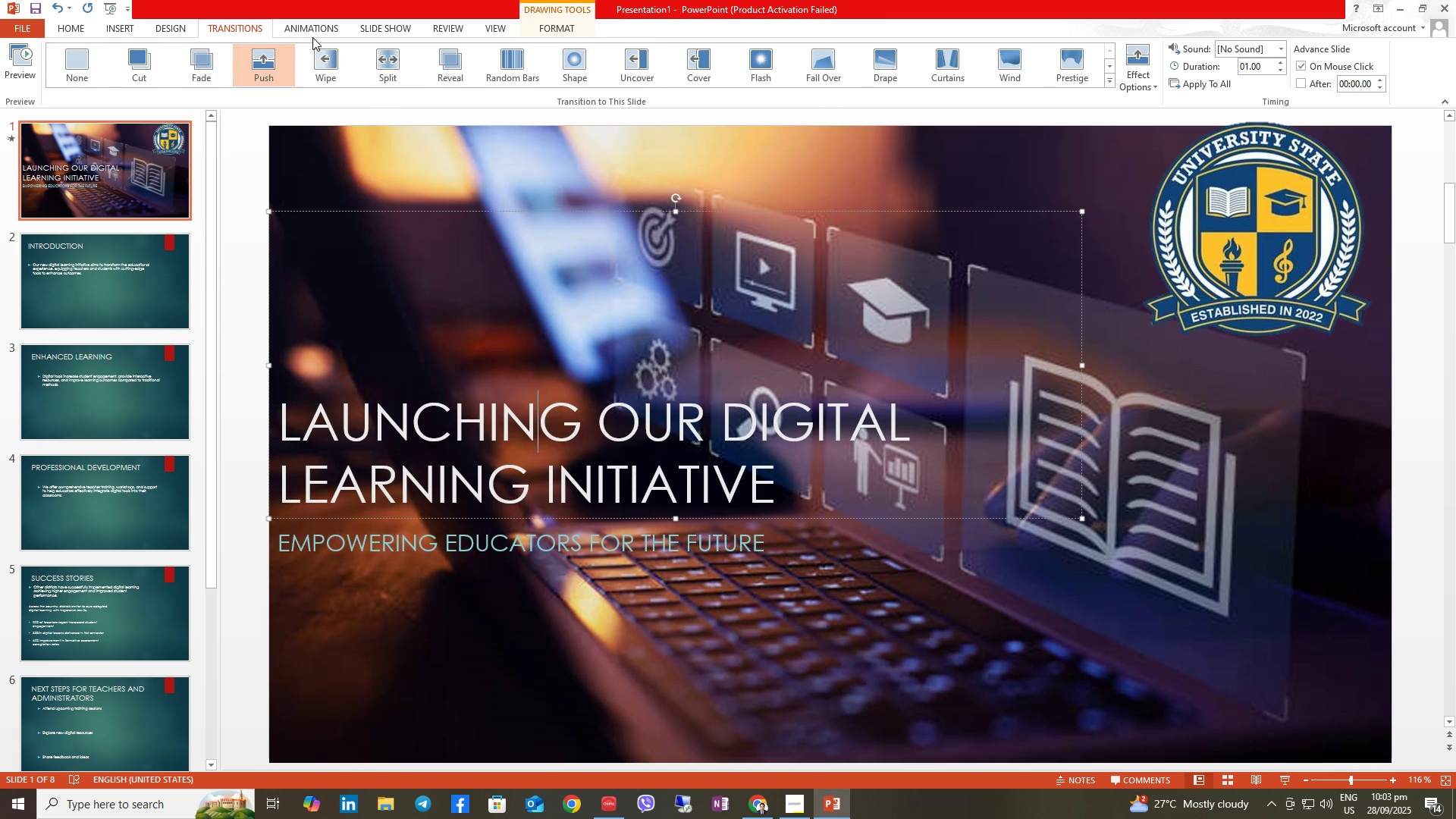 
left_click([311, 30])
 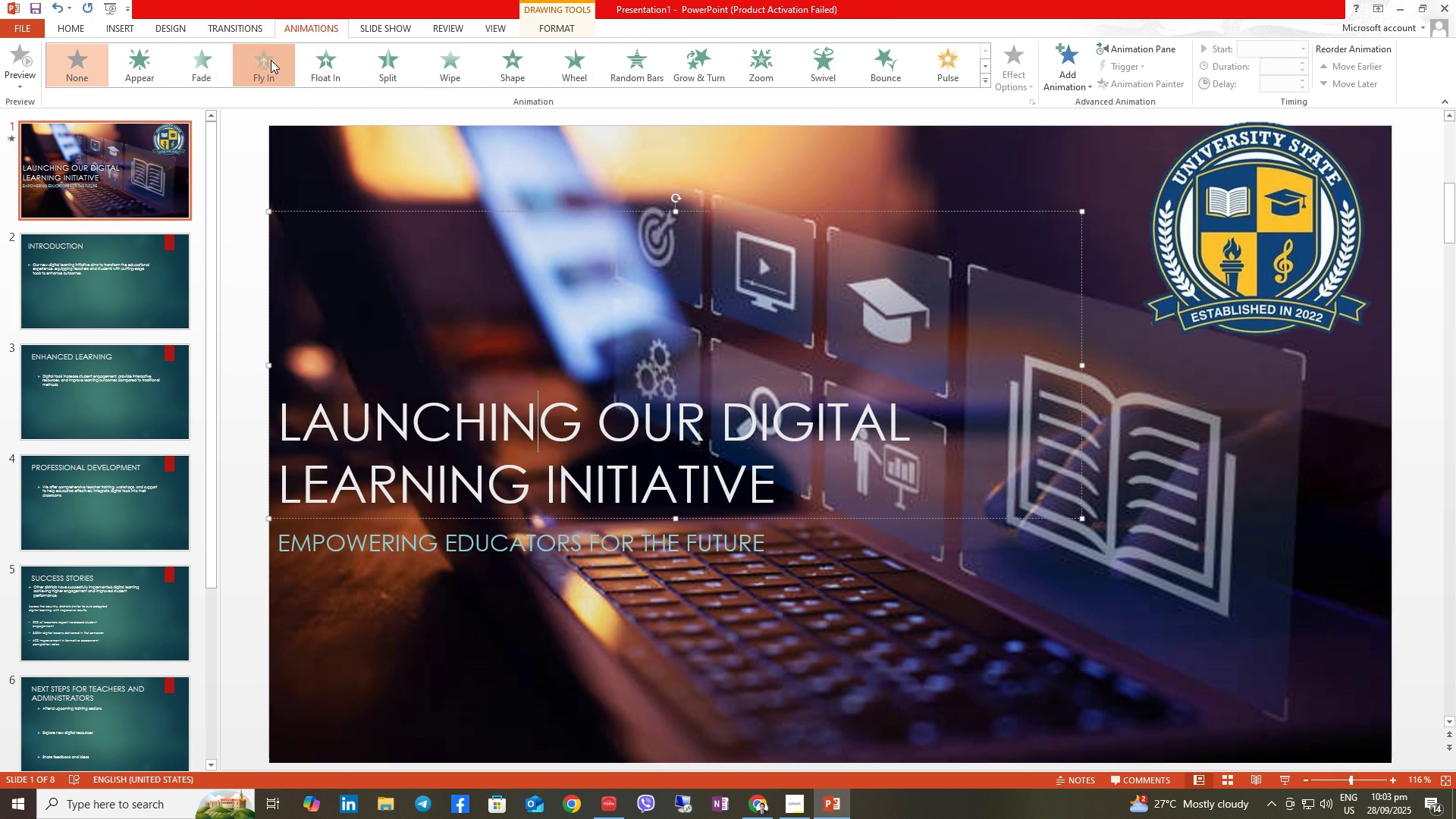 
left_click([271, 60])
 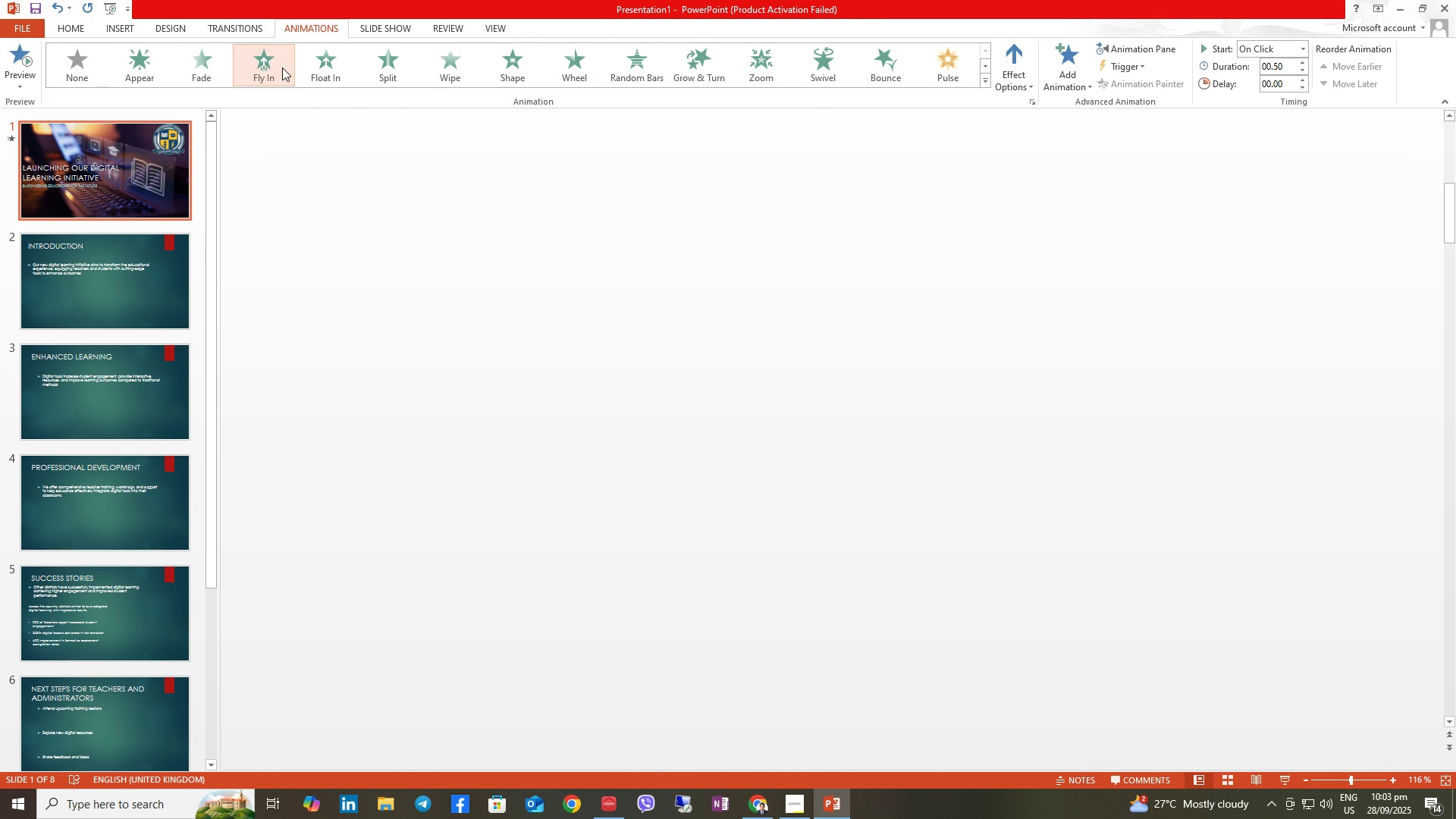 
left_click([316, 76])
 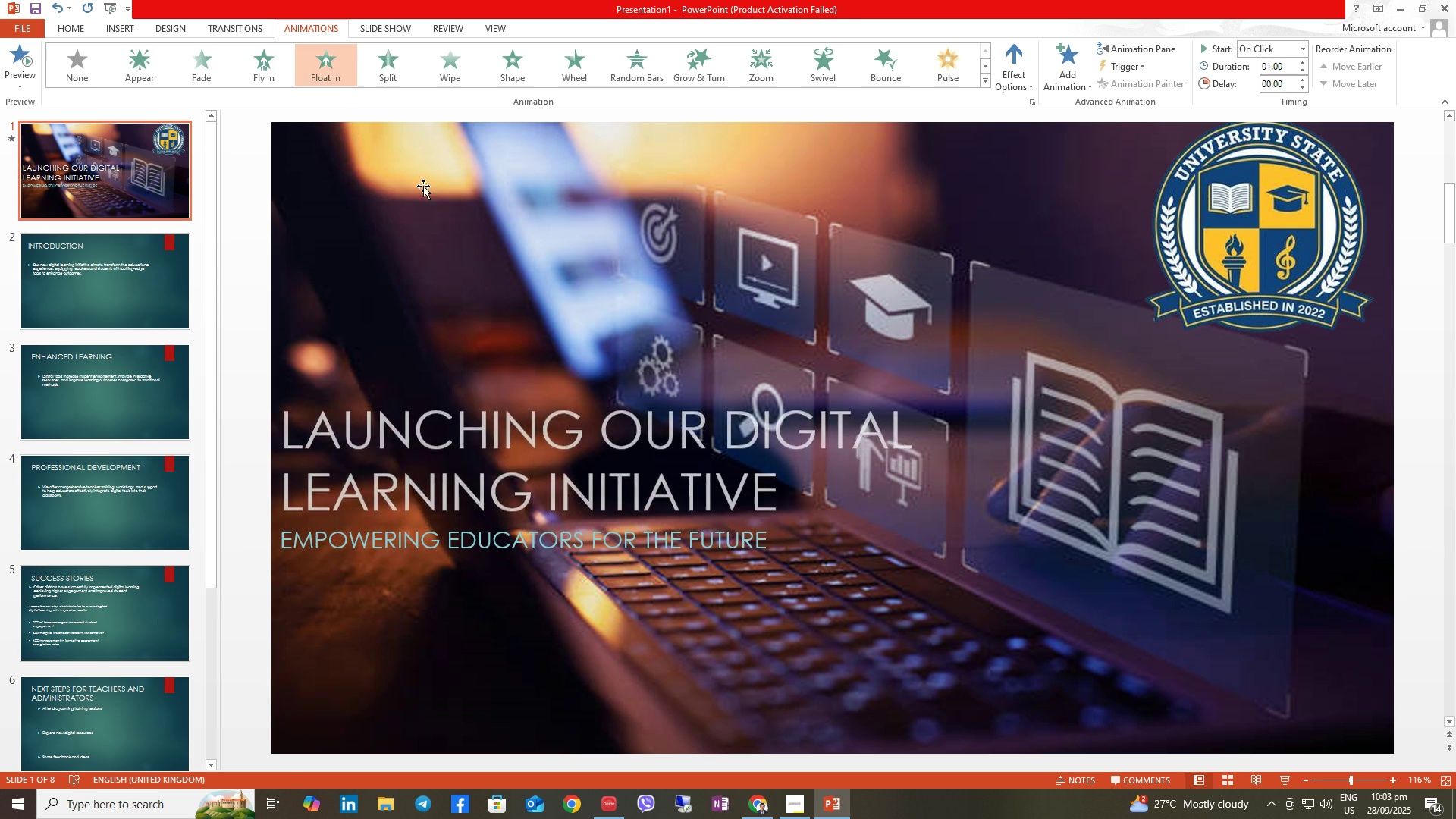 
left_click([532, 271])
 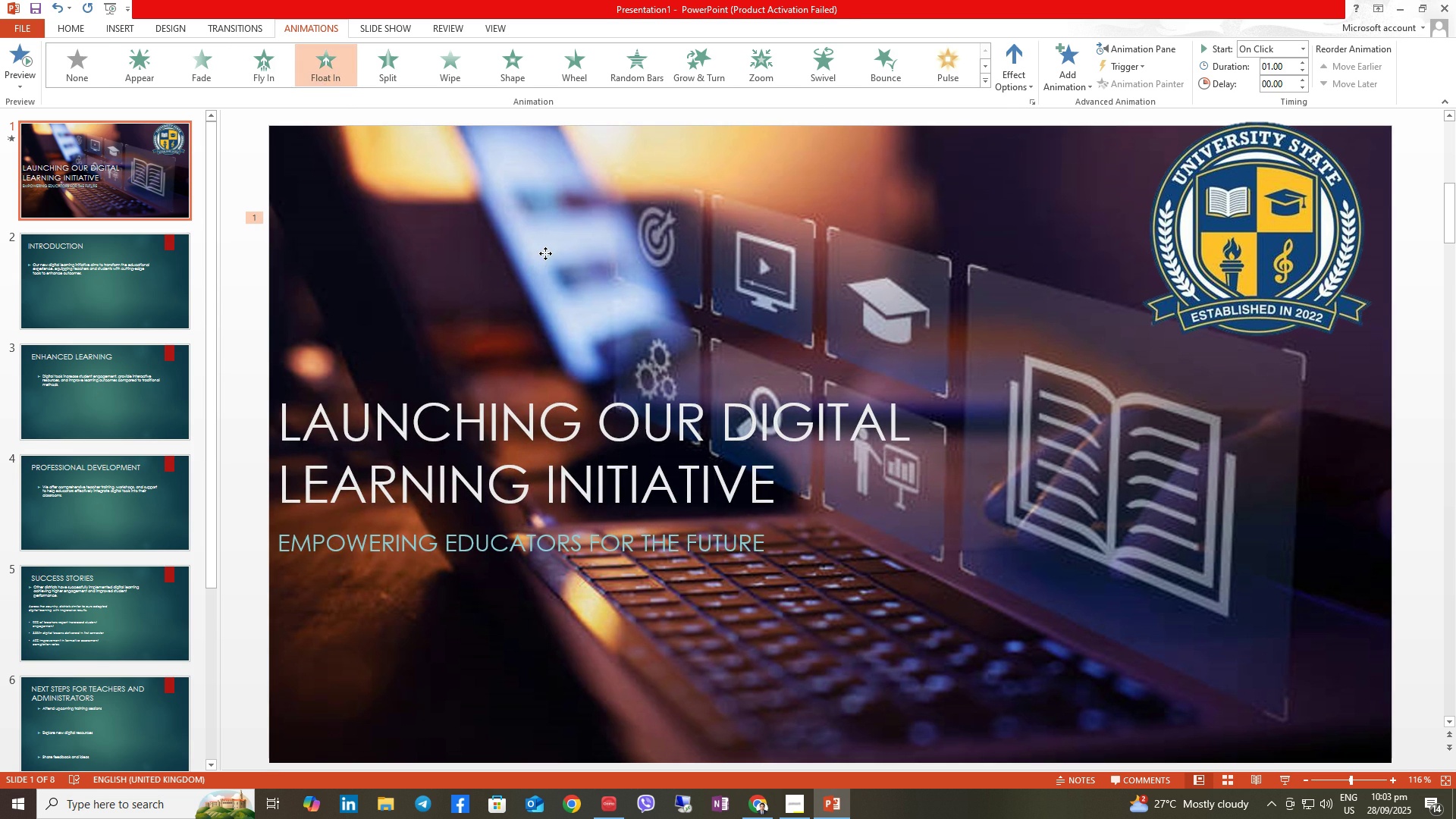 
left_click([545, 253])
 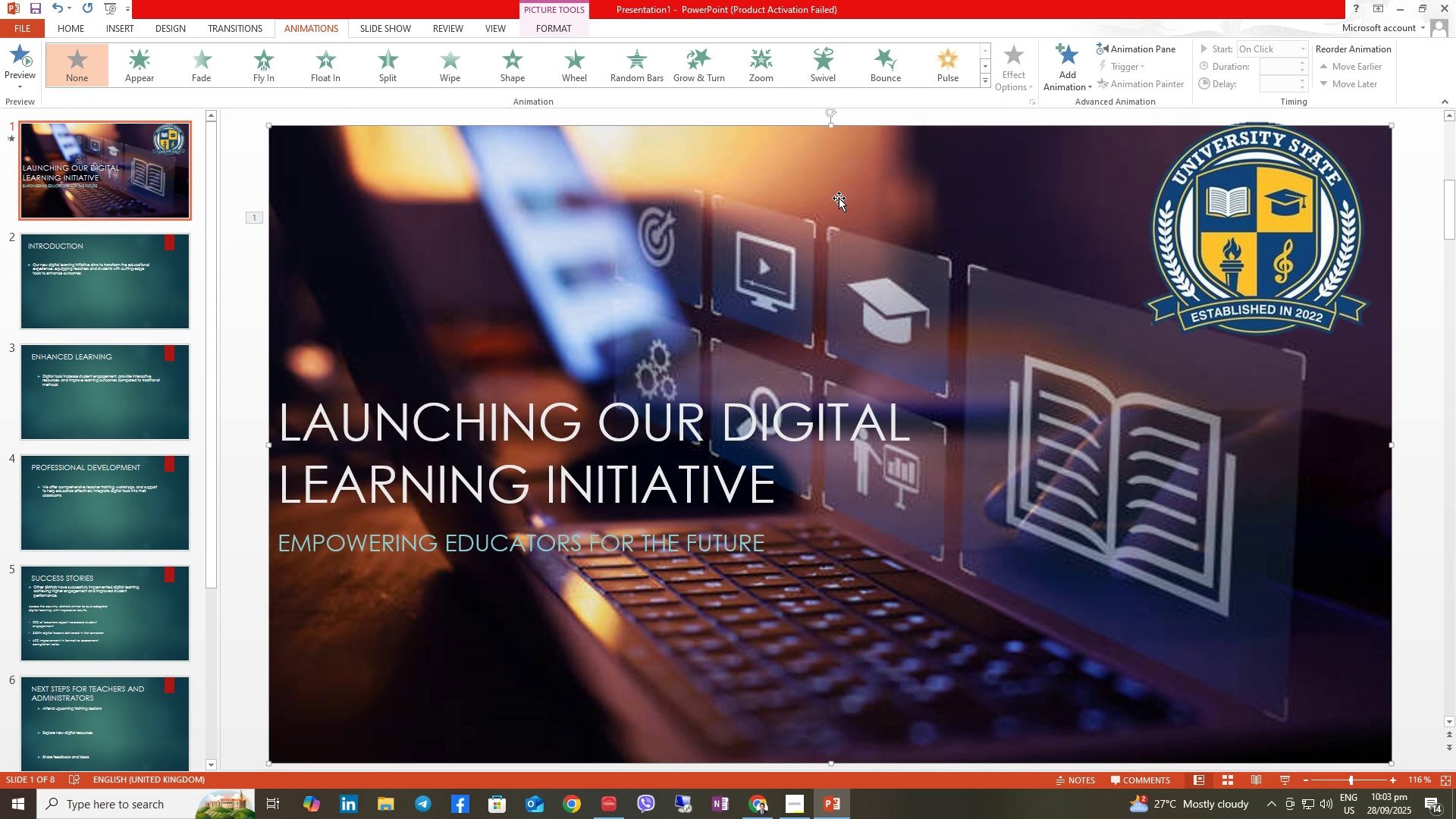 
left_click([839, 198])
 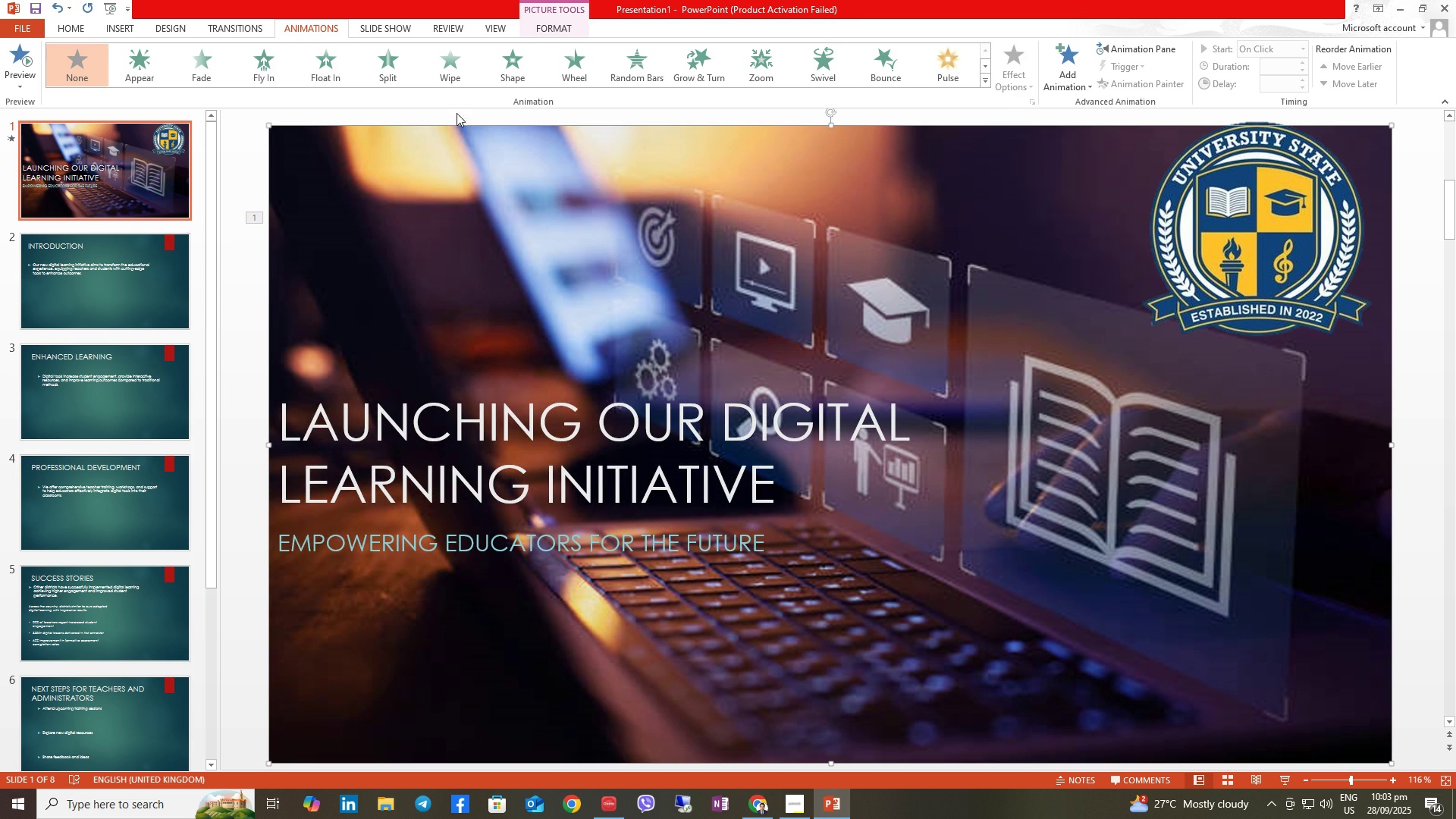 
left_click([332, 70])
 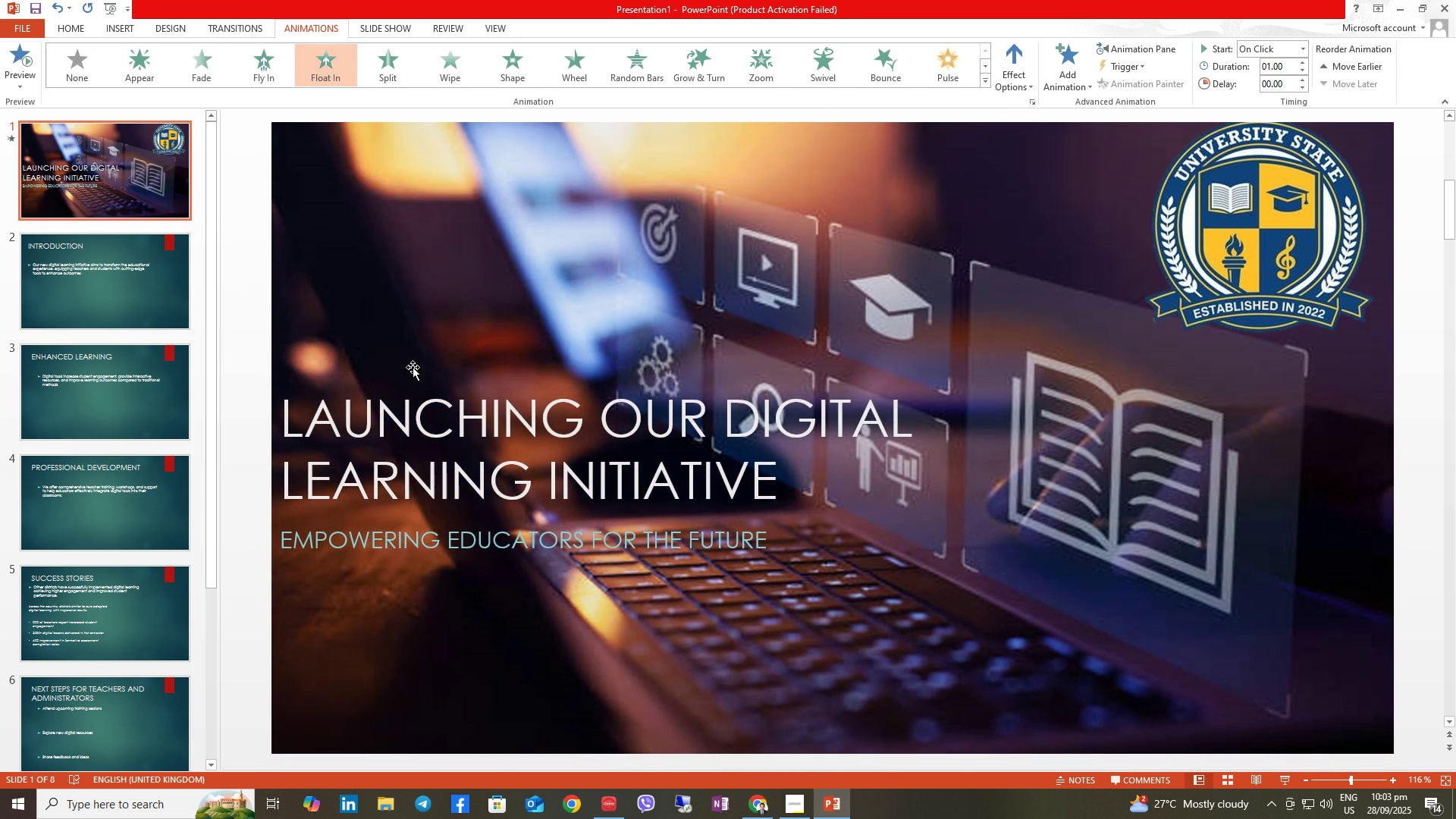 
left_click([423, 406])
 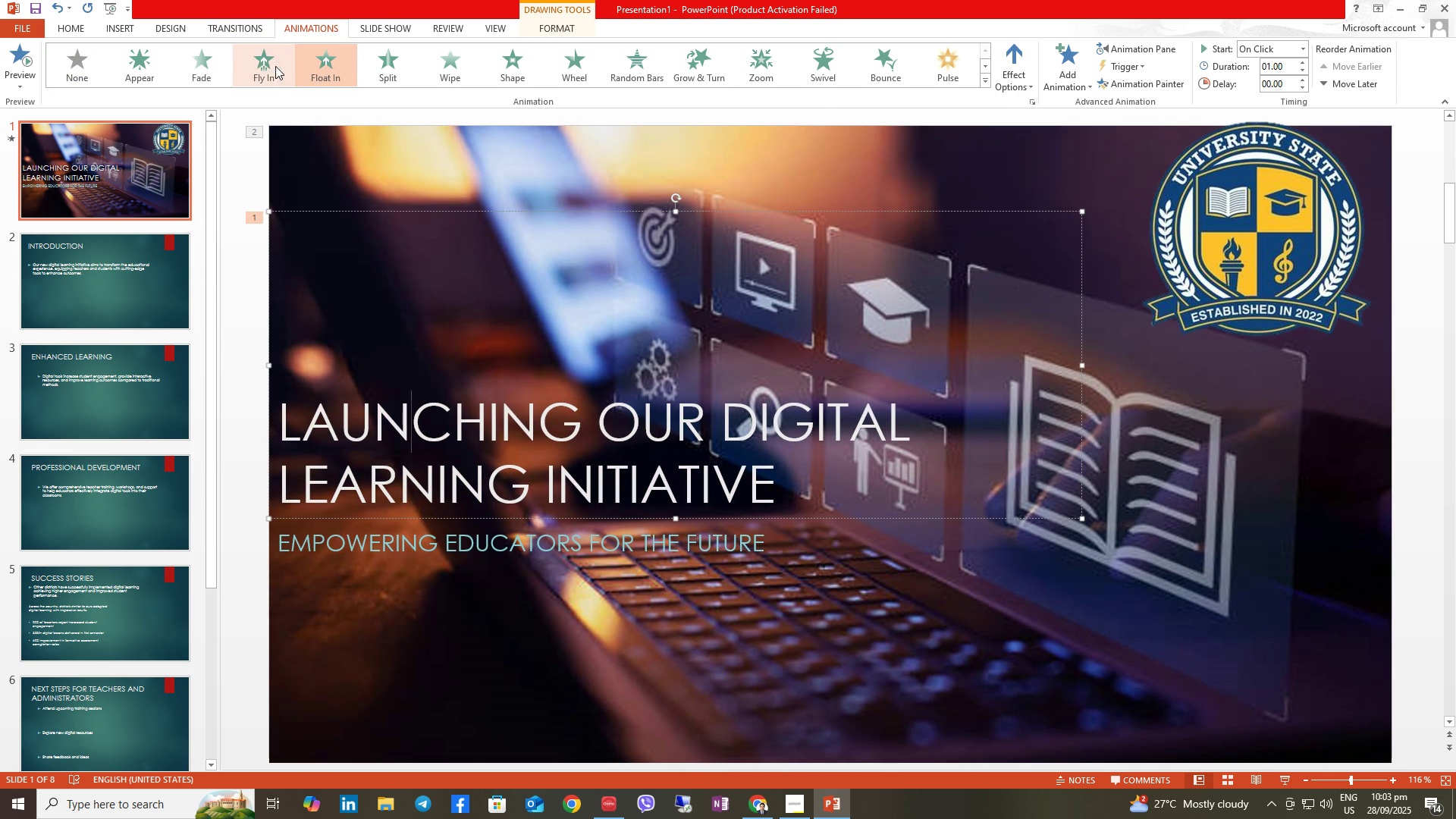 
left_click([268, 67])
 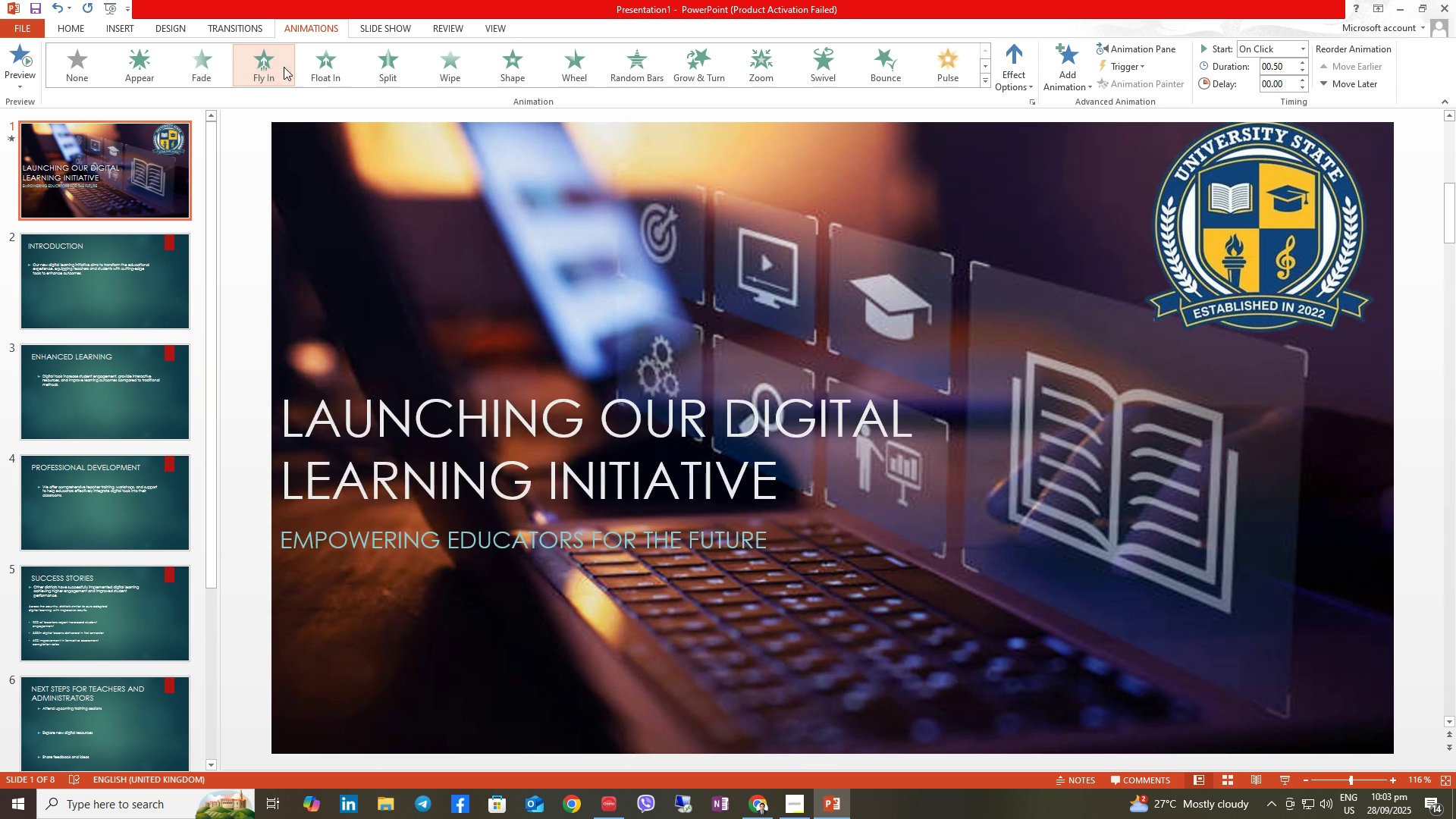 
left_click([319, 65])
 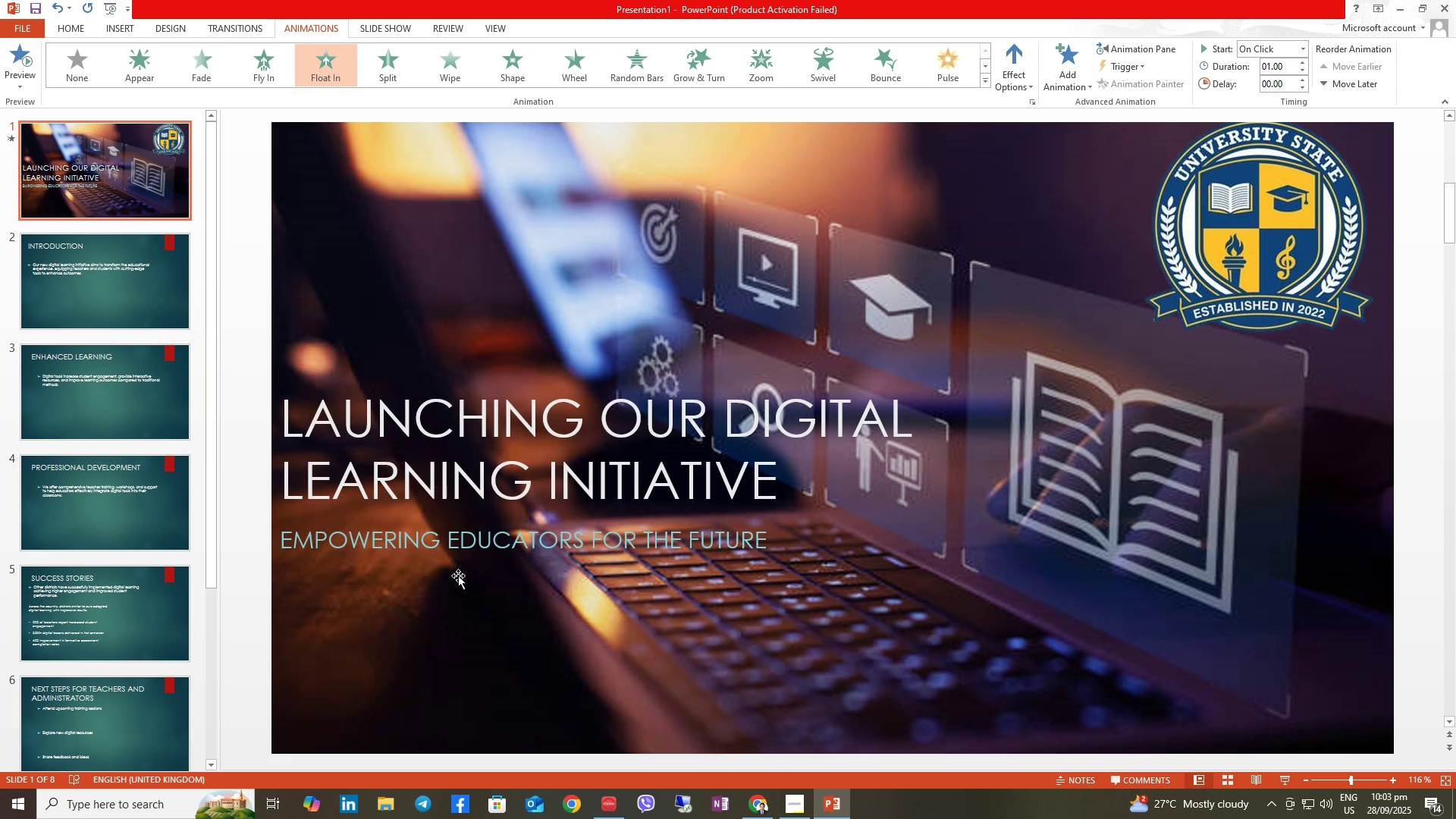 
left_click([438, 539])
 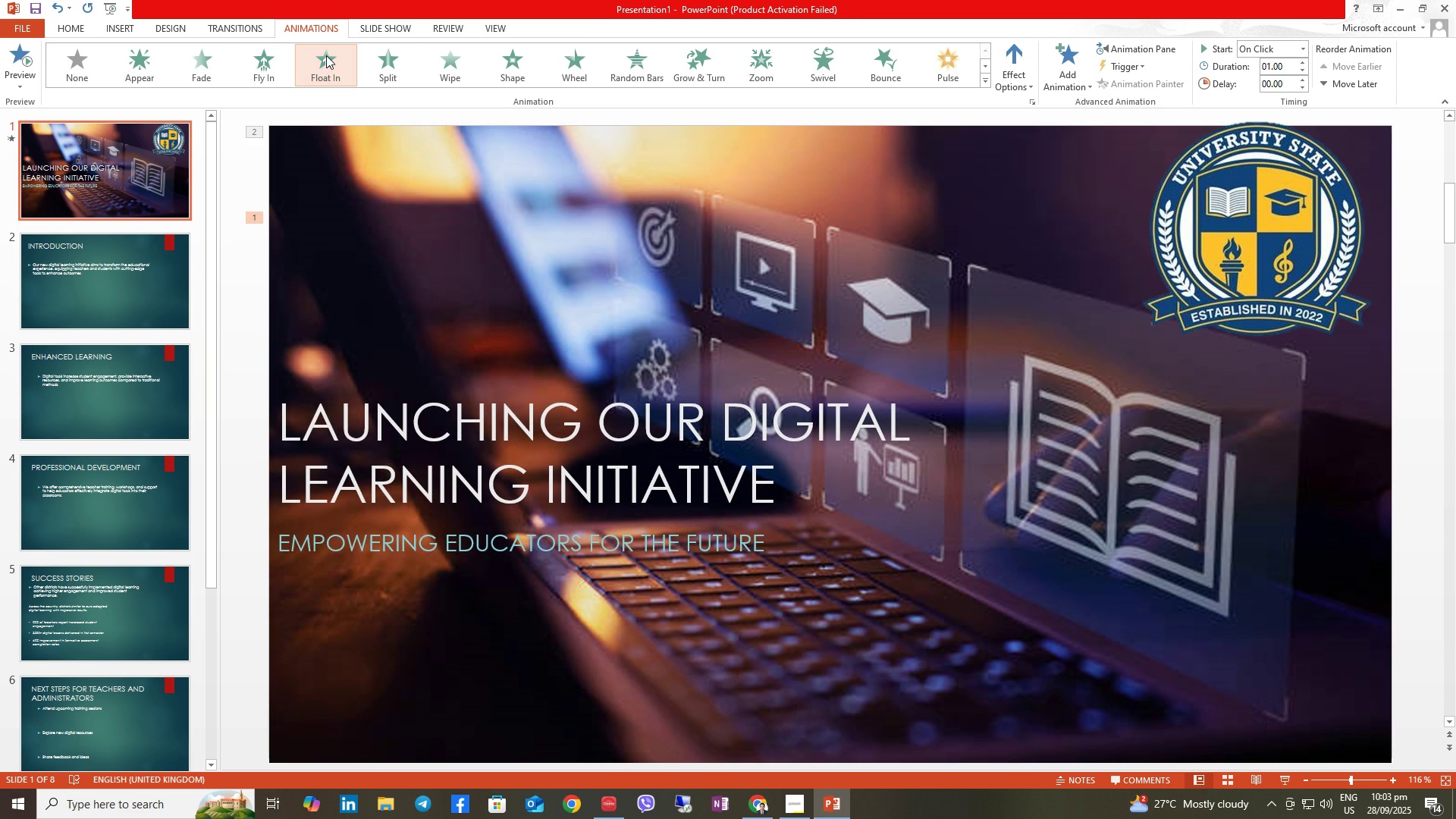 
left_click([326, 55])
 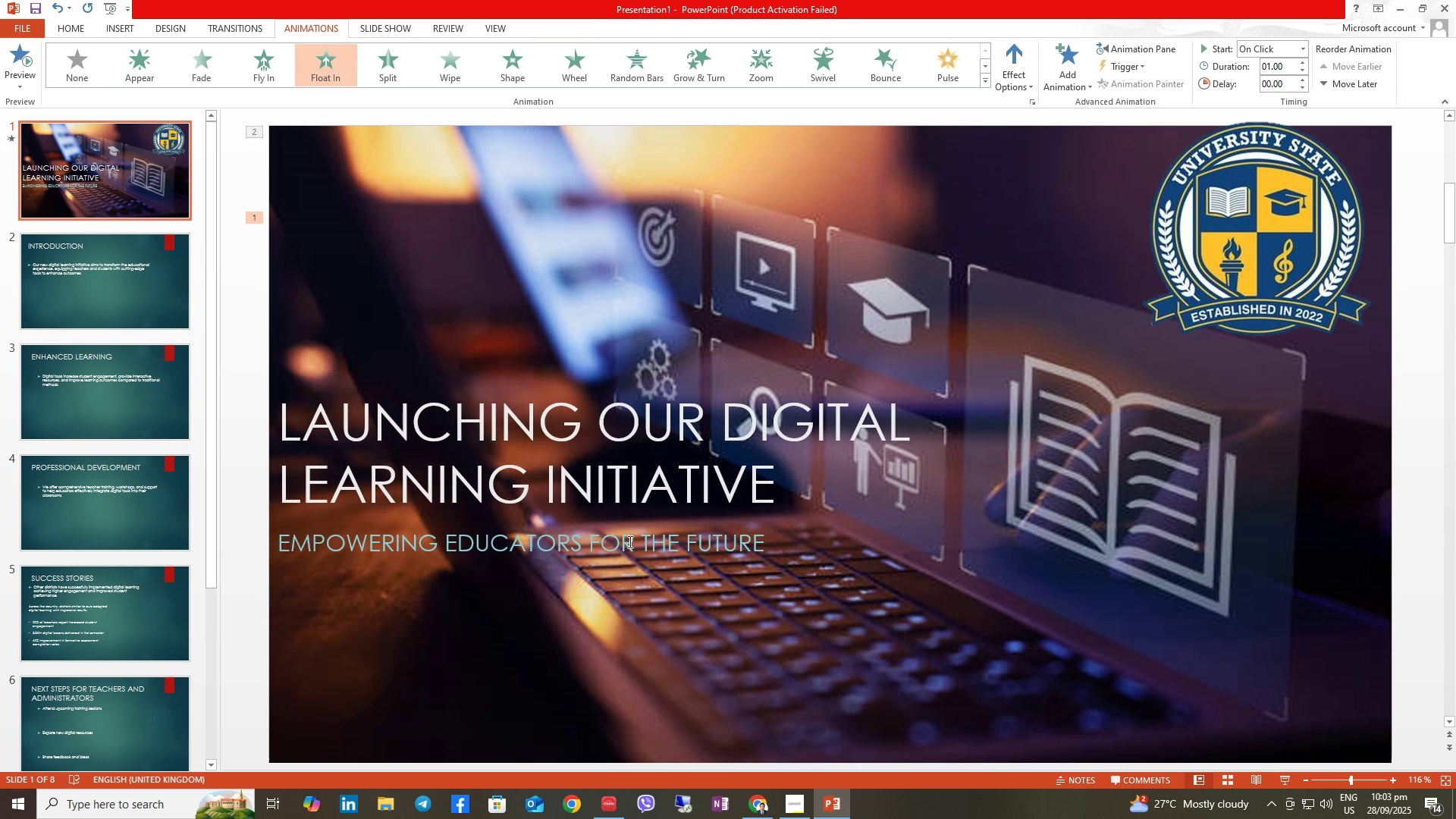 
double_click([626, 548])
 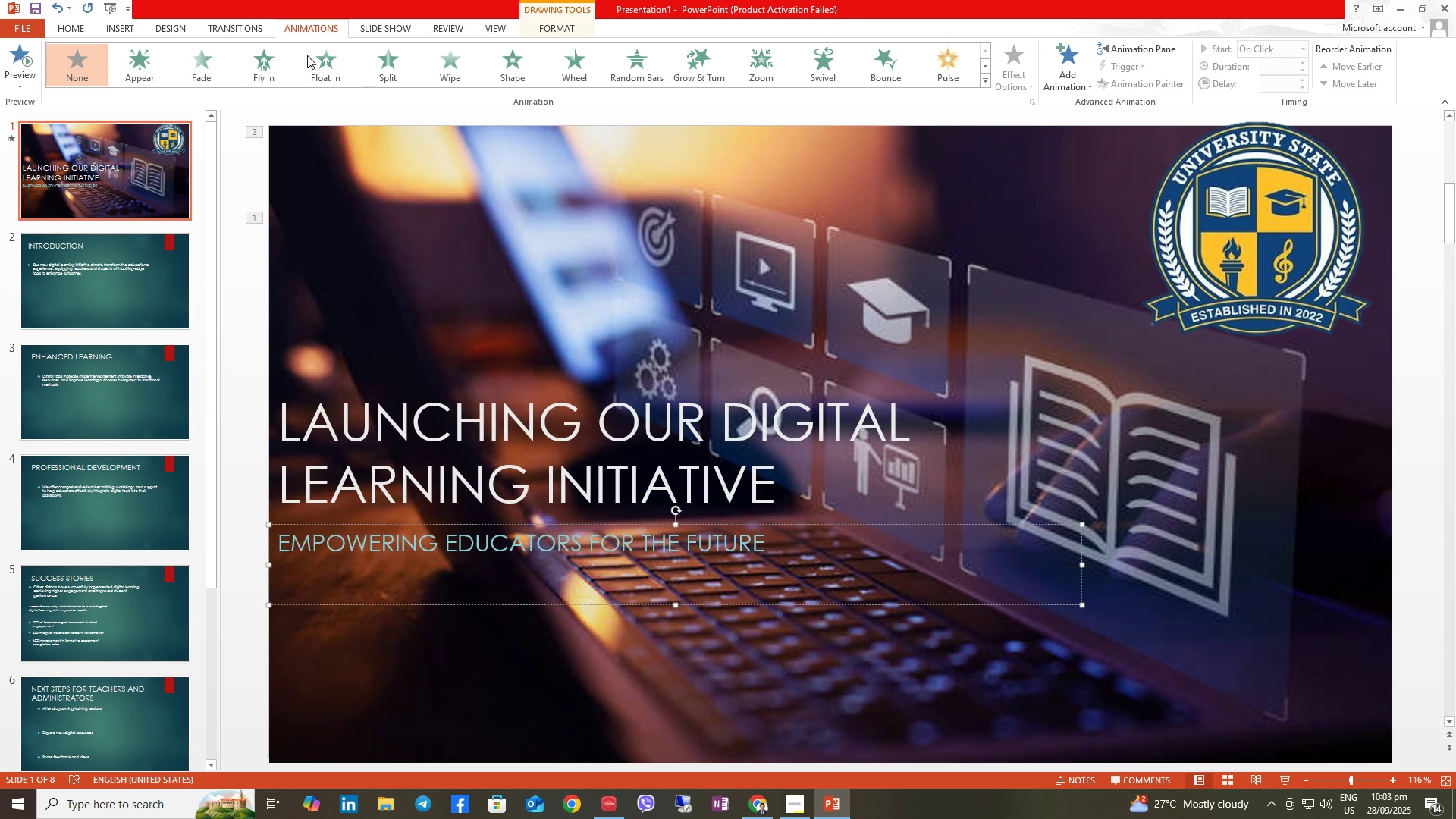 
left_click([315, 61])
 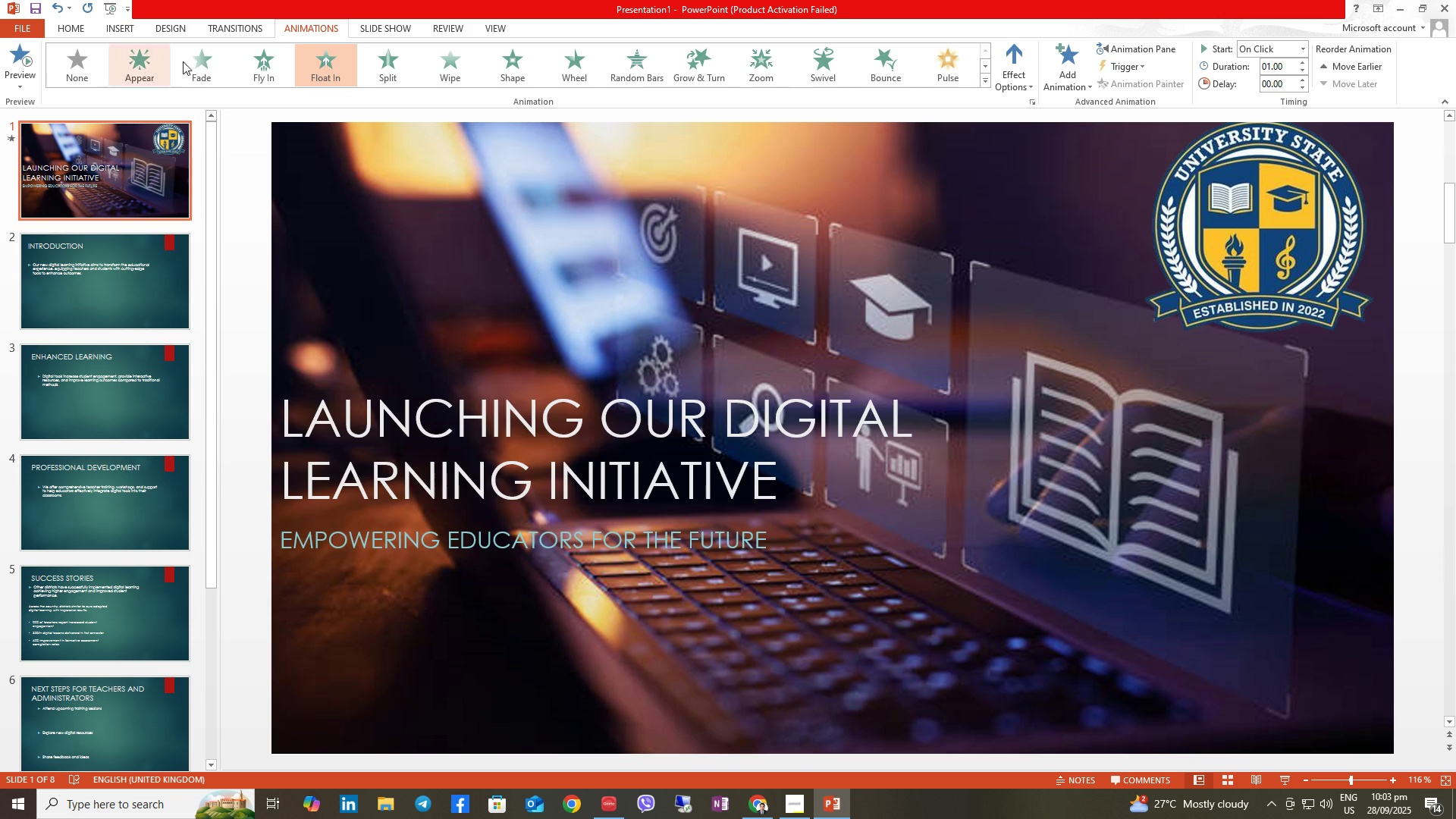 
left_click([244, 32])
 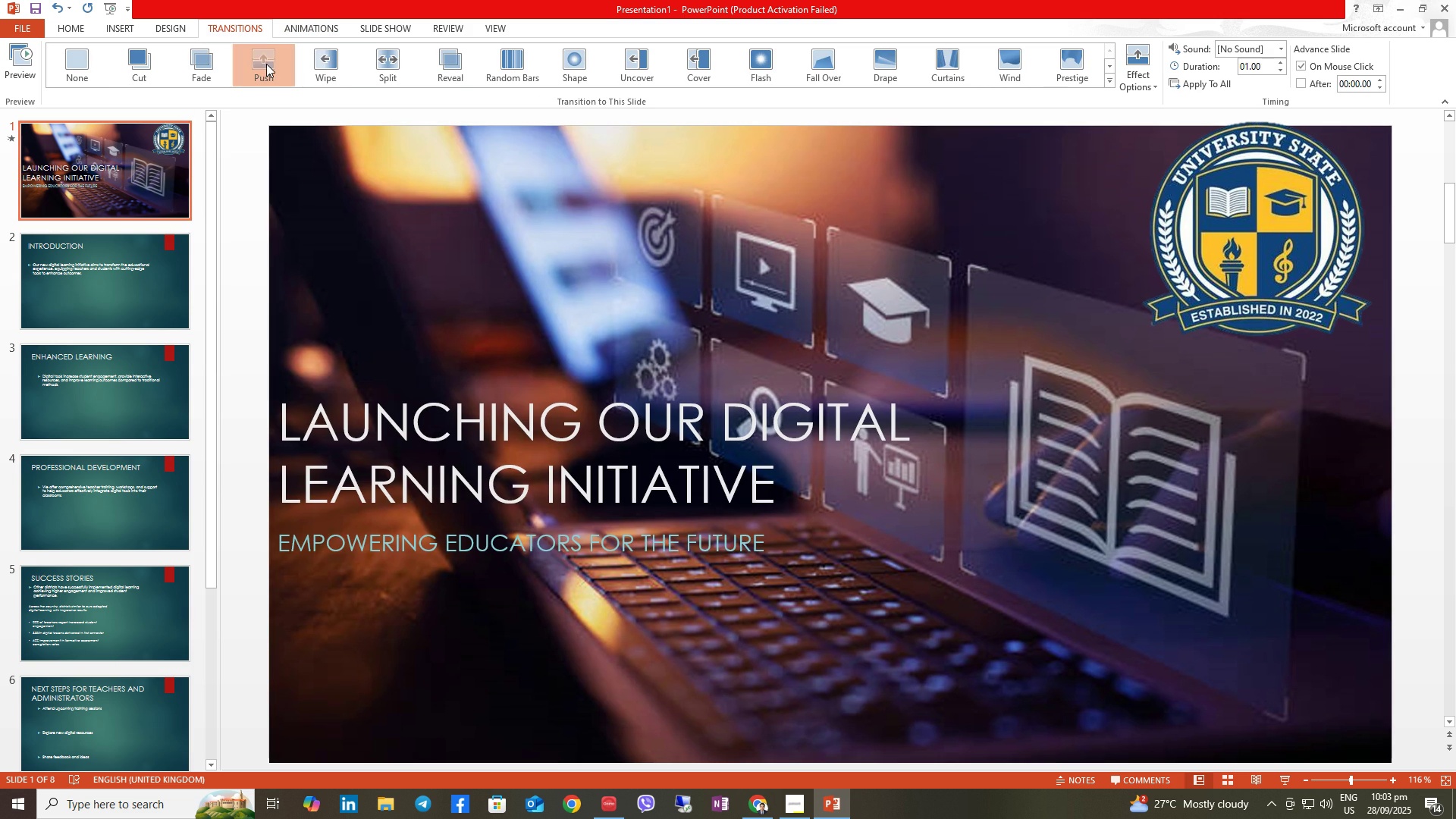 
left_click([266, 64])
 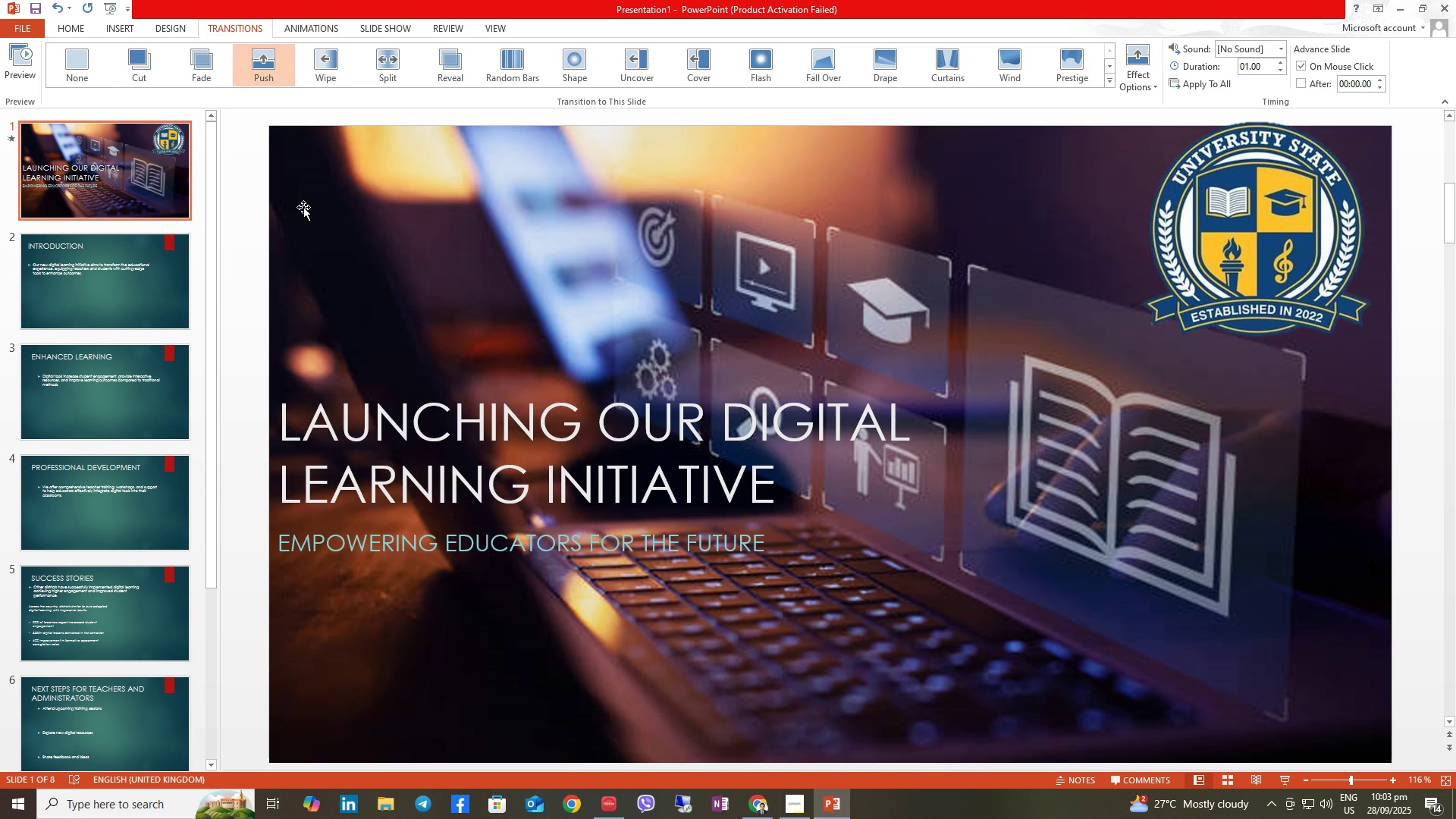 
left_click([96, 306])
 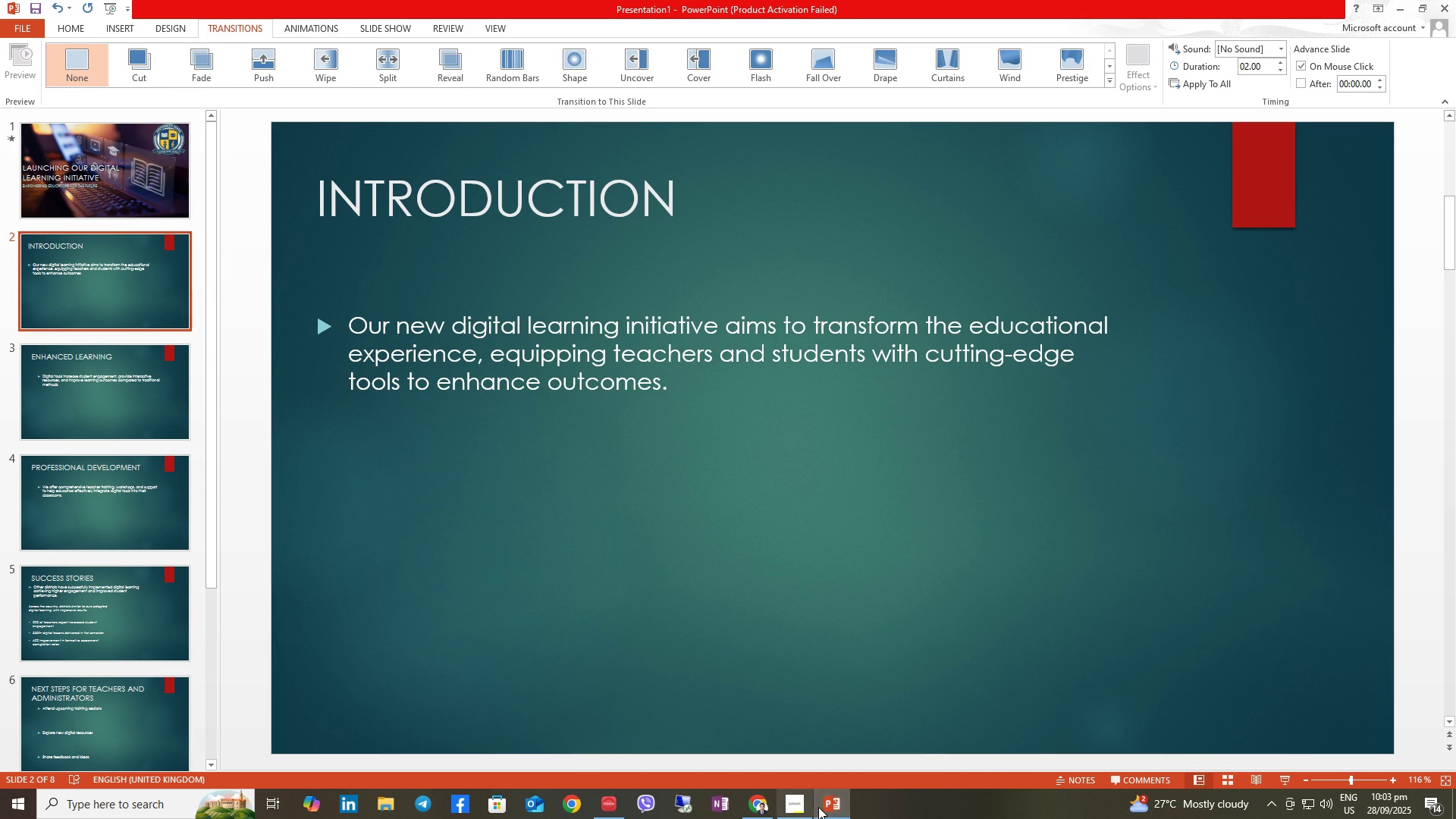 
wait(5.3)
 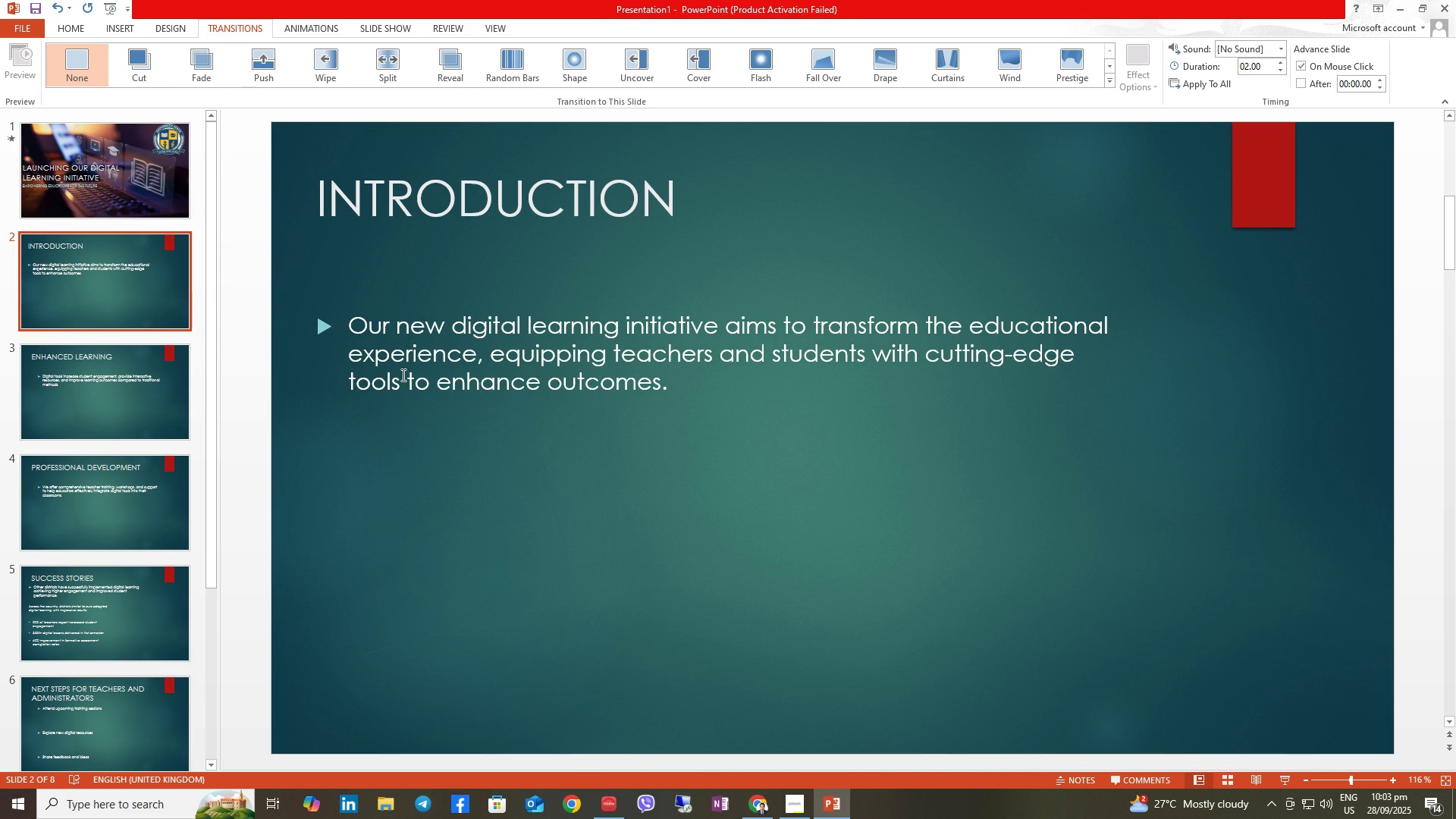 
left_click([117, 33])
 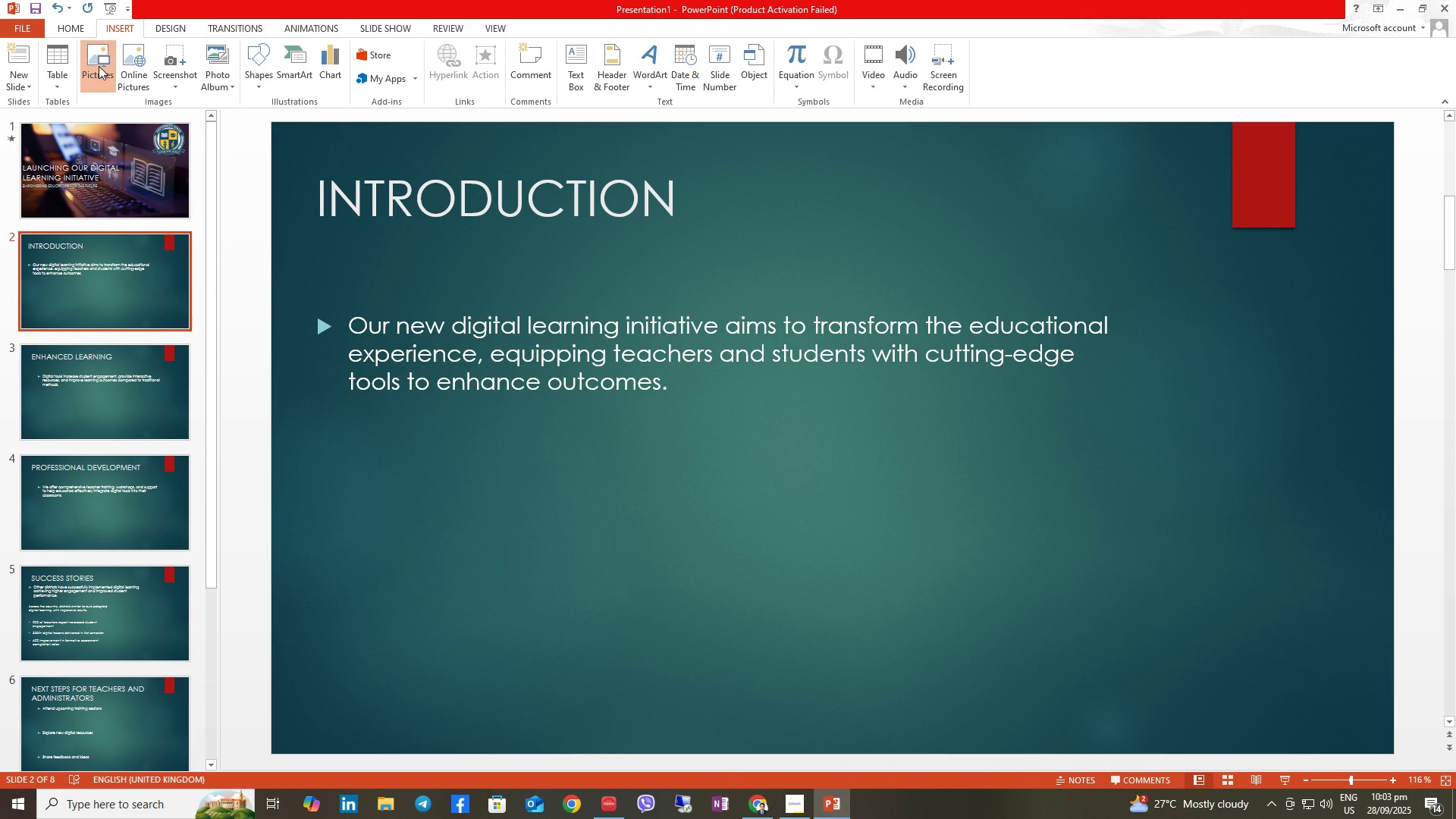 
left_click([99, 66])
 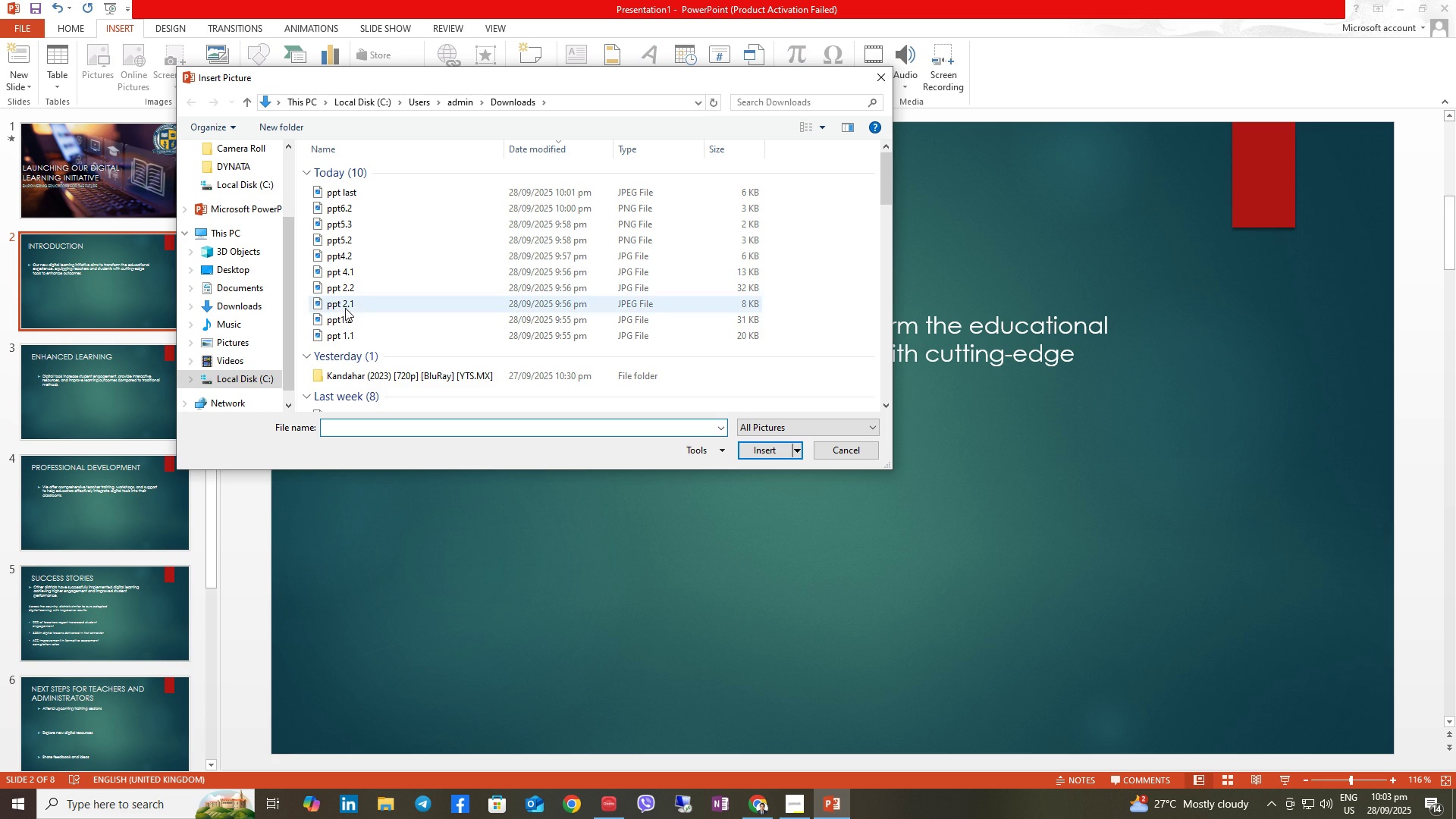 
left_click([345, 306])
 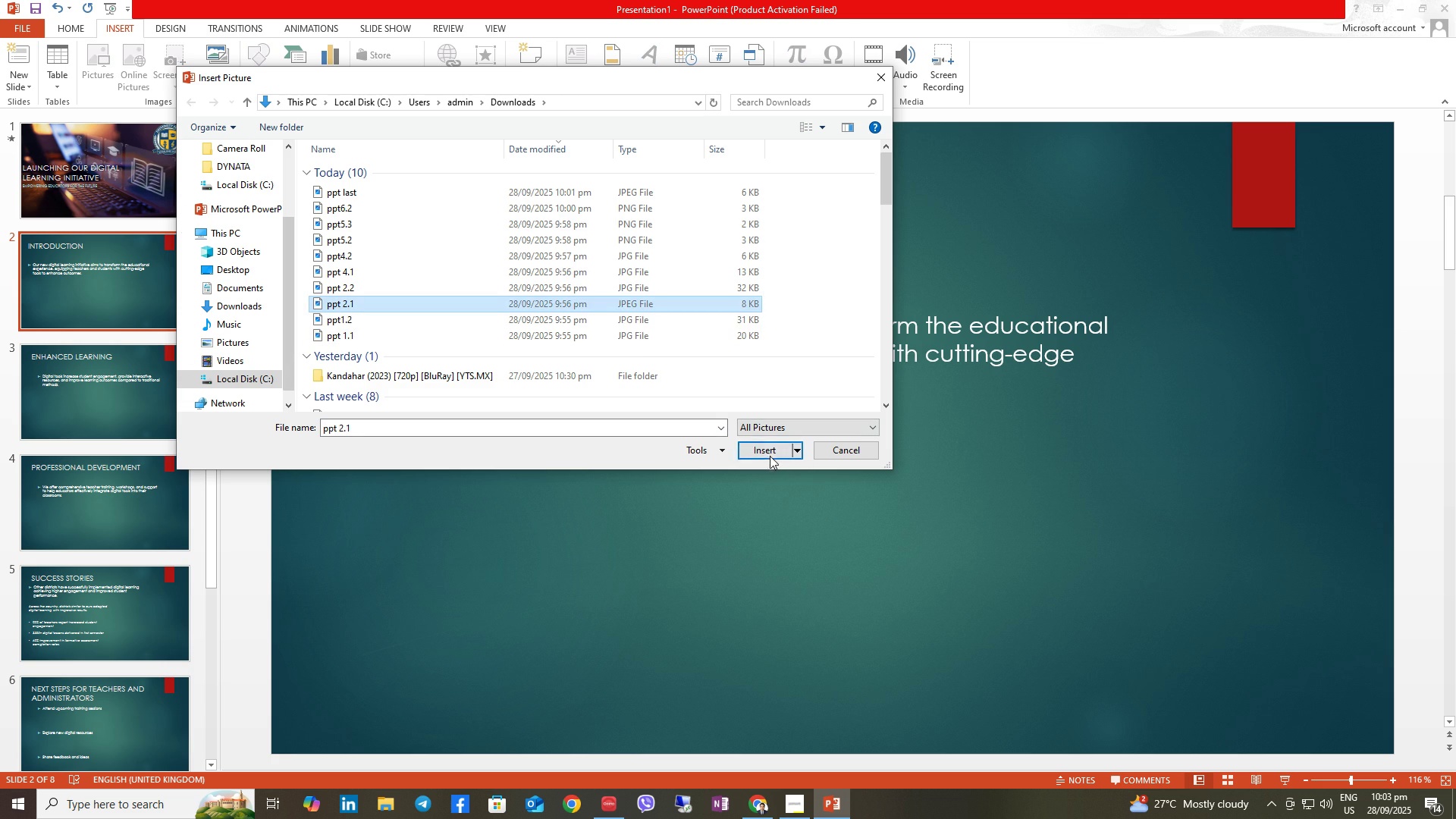 
left_click([768, 455])
 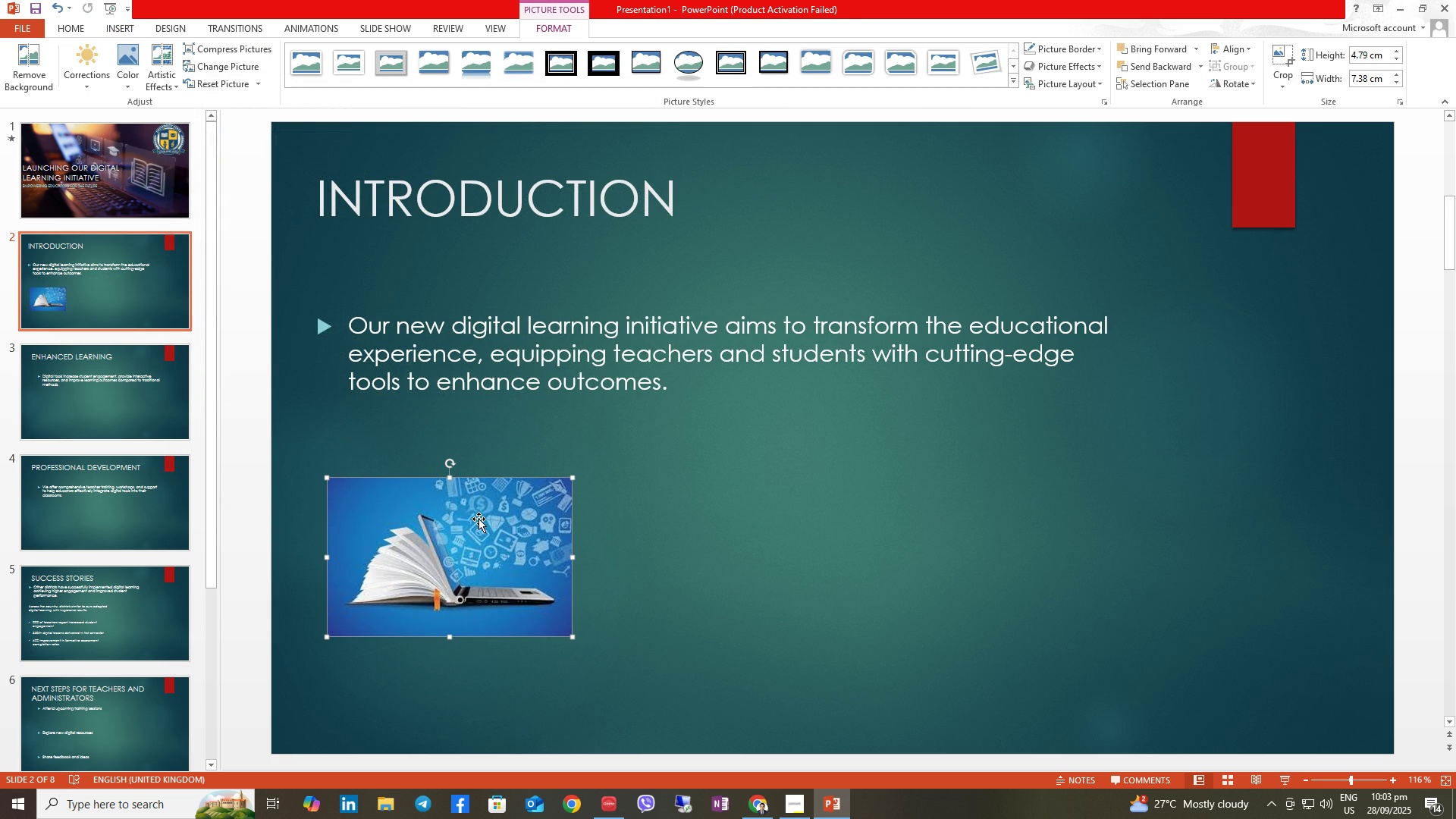 
wait(5.3)
 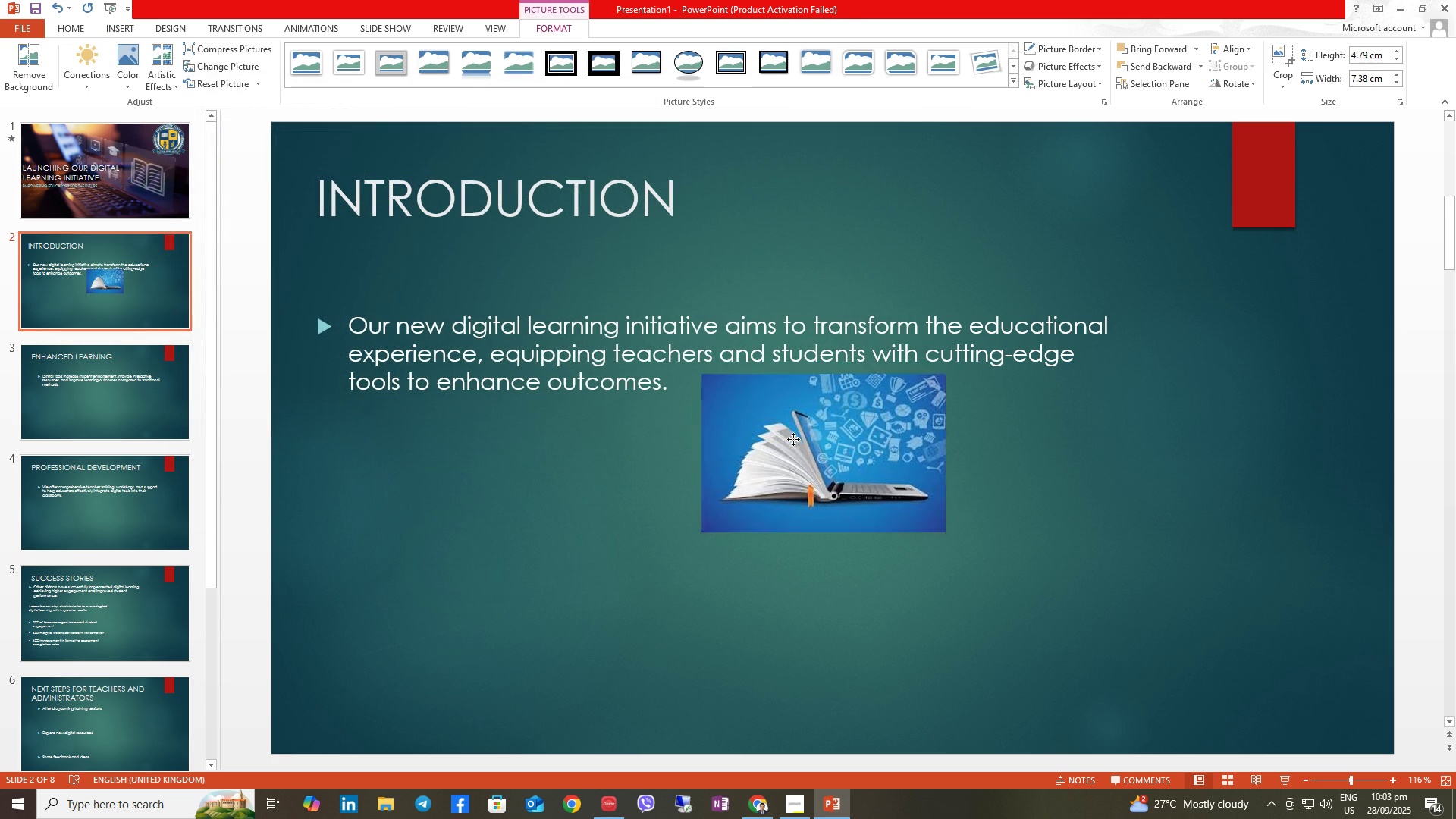 
left_click([24, 53])
 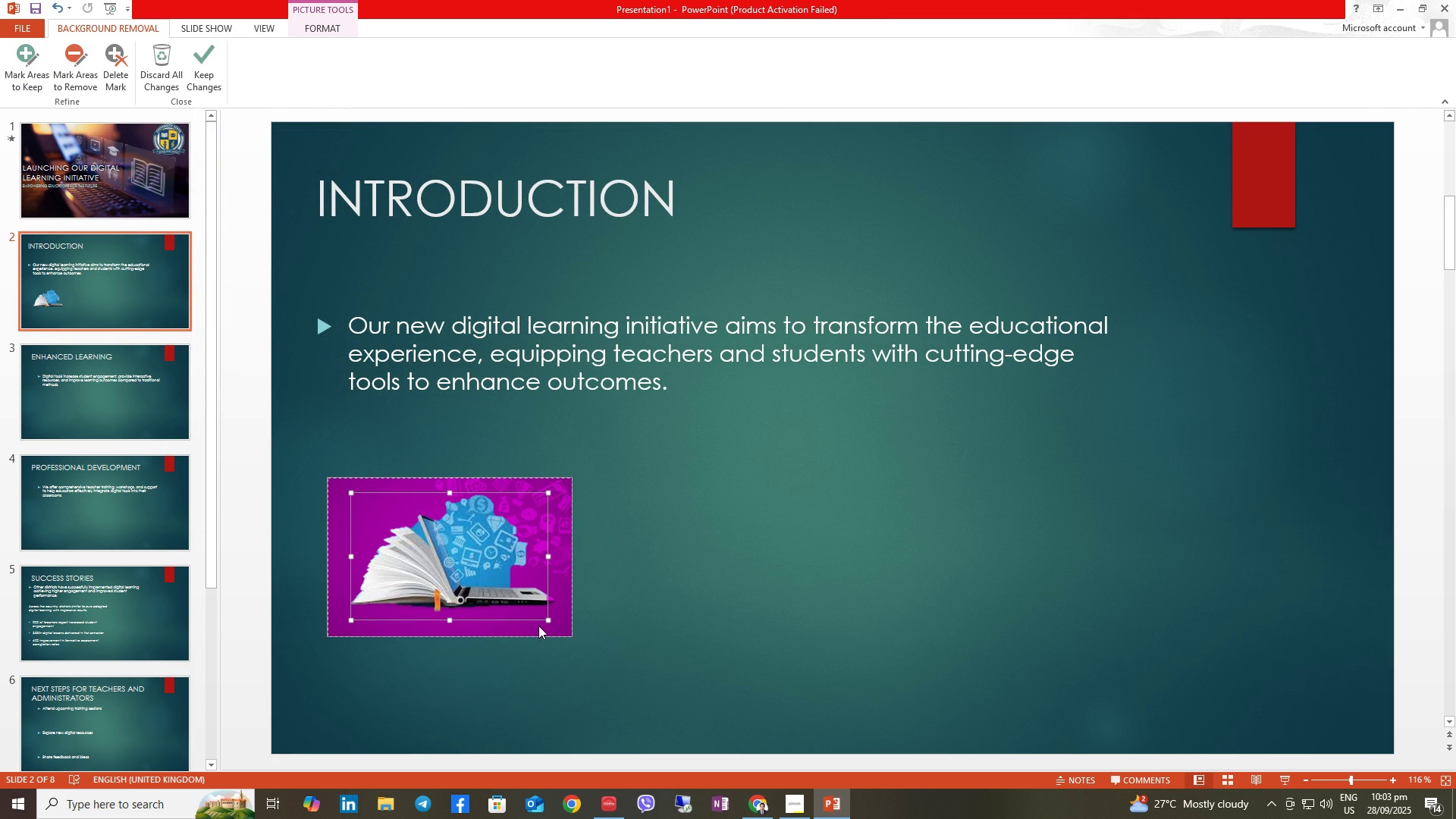 
wait(8.86)
 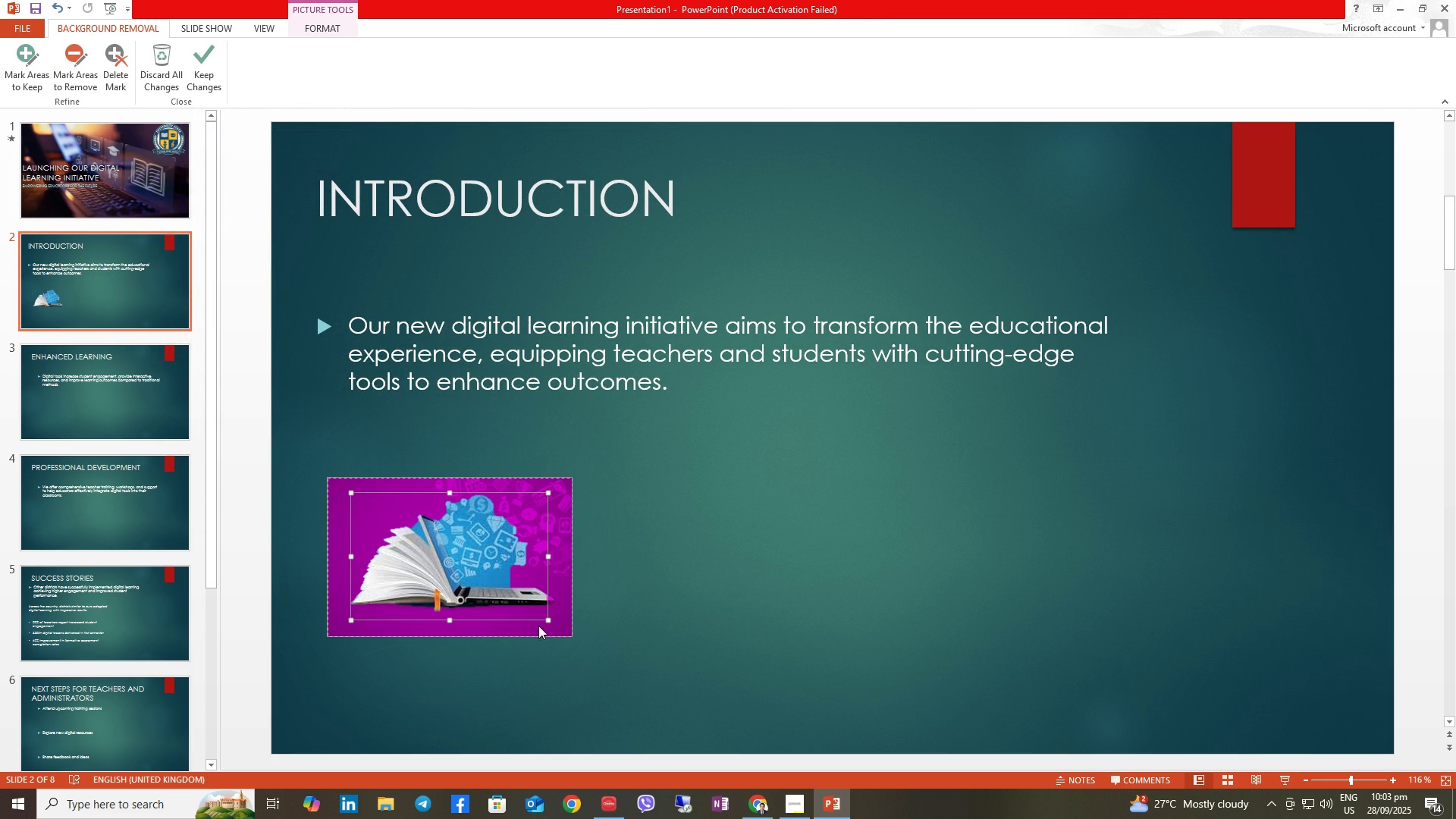 
left_click([215, 78])
 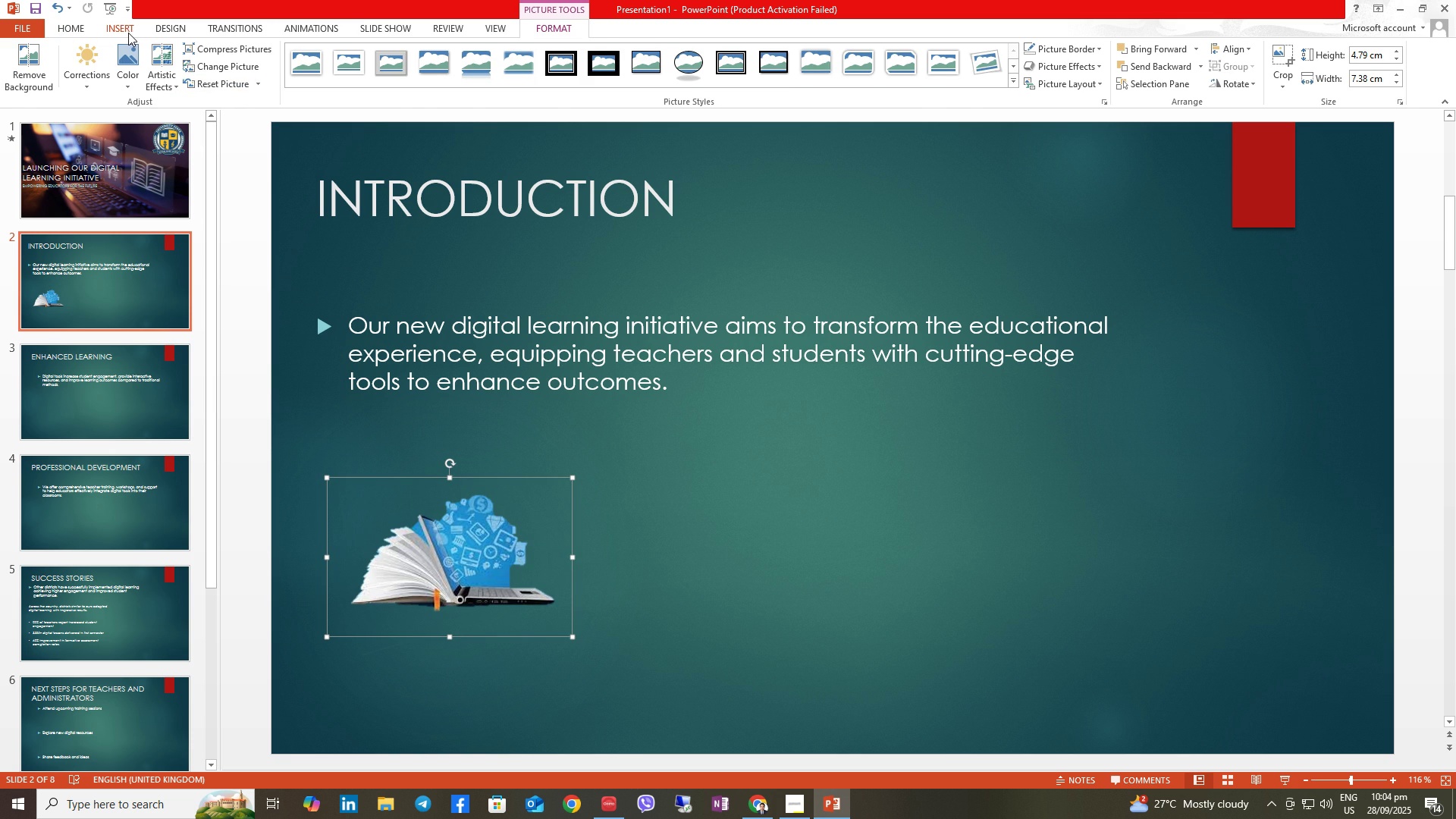 
left_click([127, 32])
 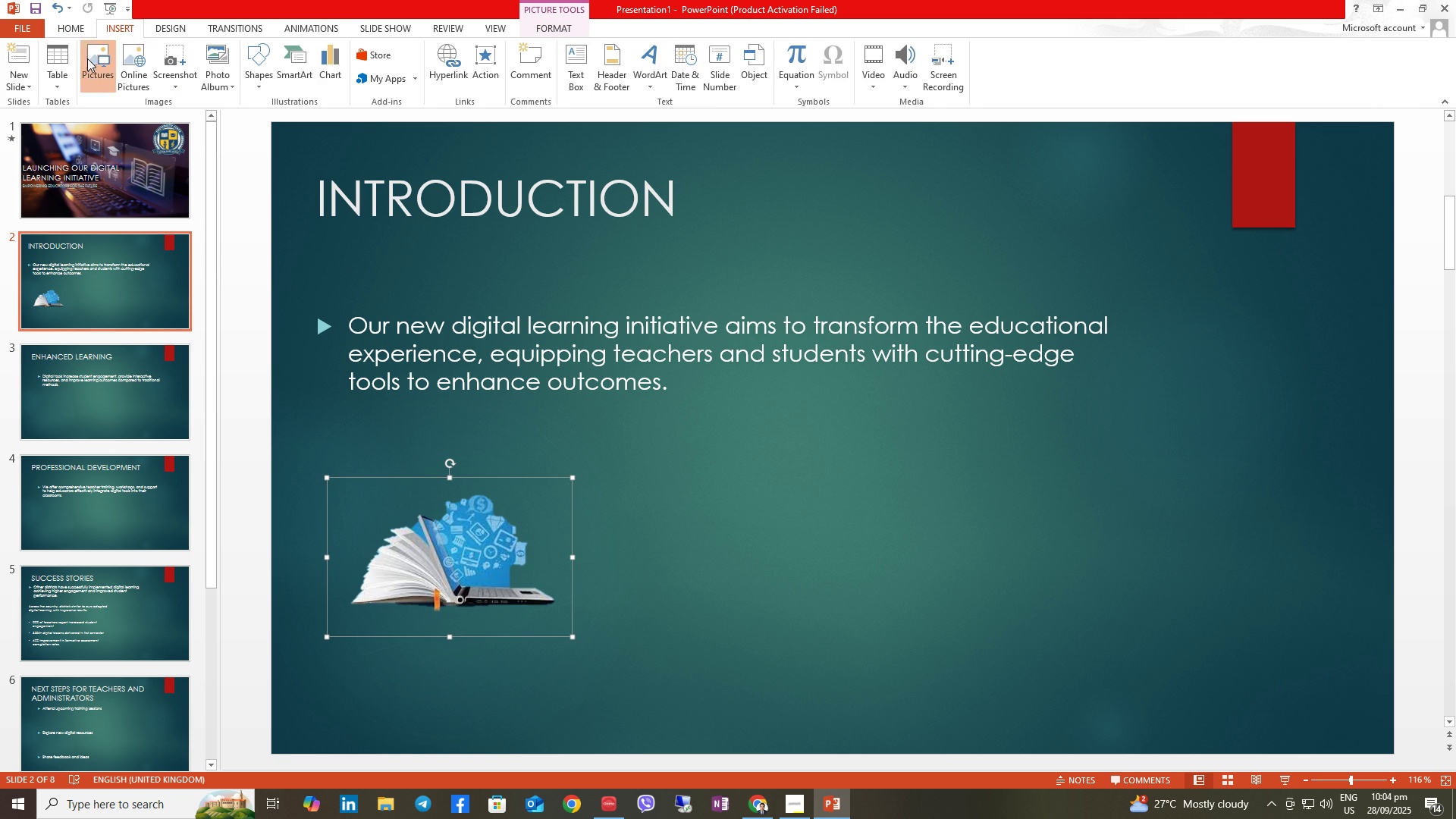 
left_click([87, 58])
 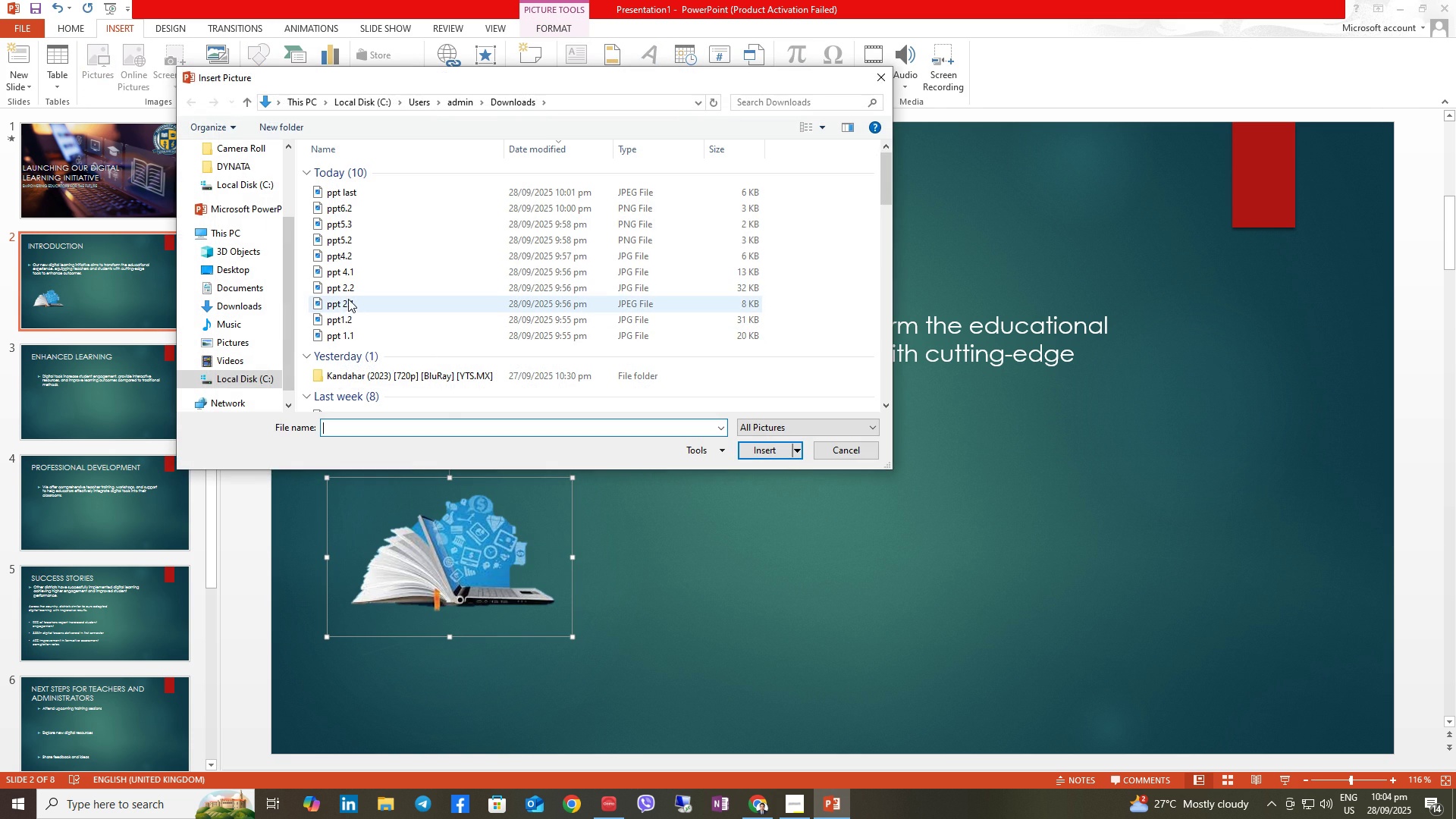 
left_click([348, 291])
 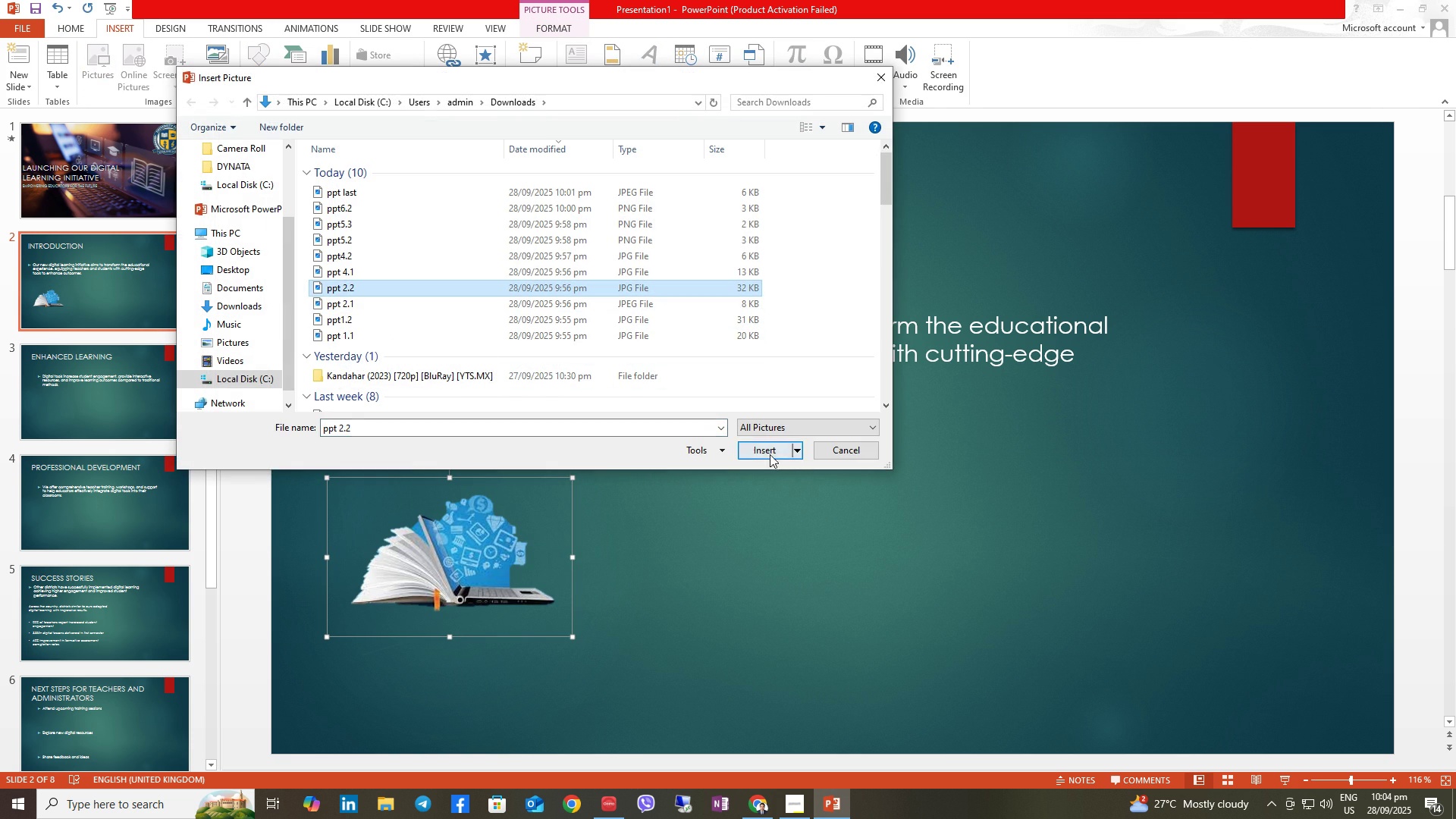 
left_click([770, 453])
 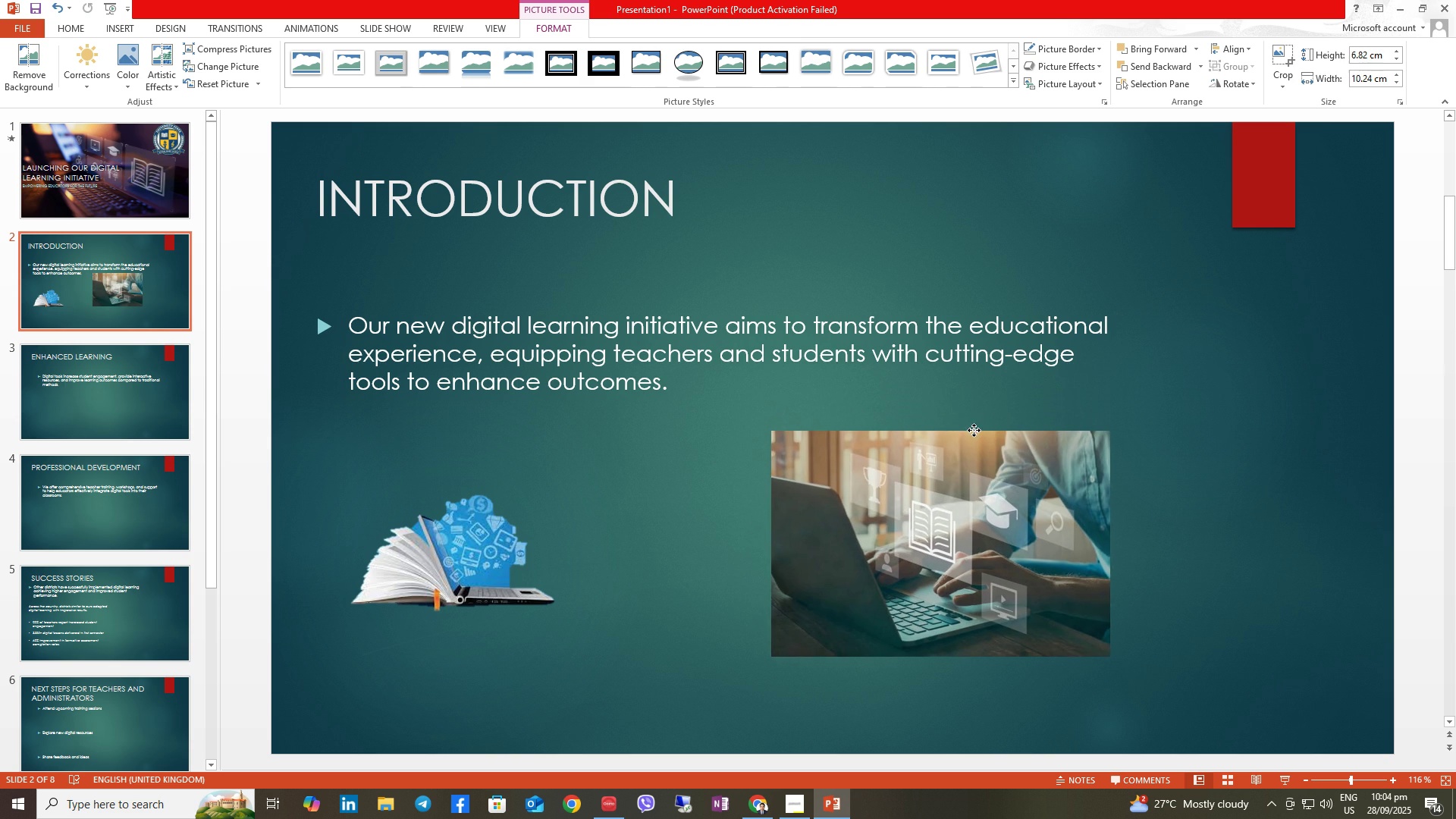 
wait(5.98)
 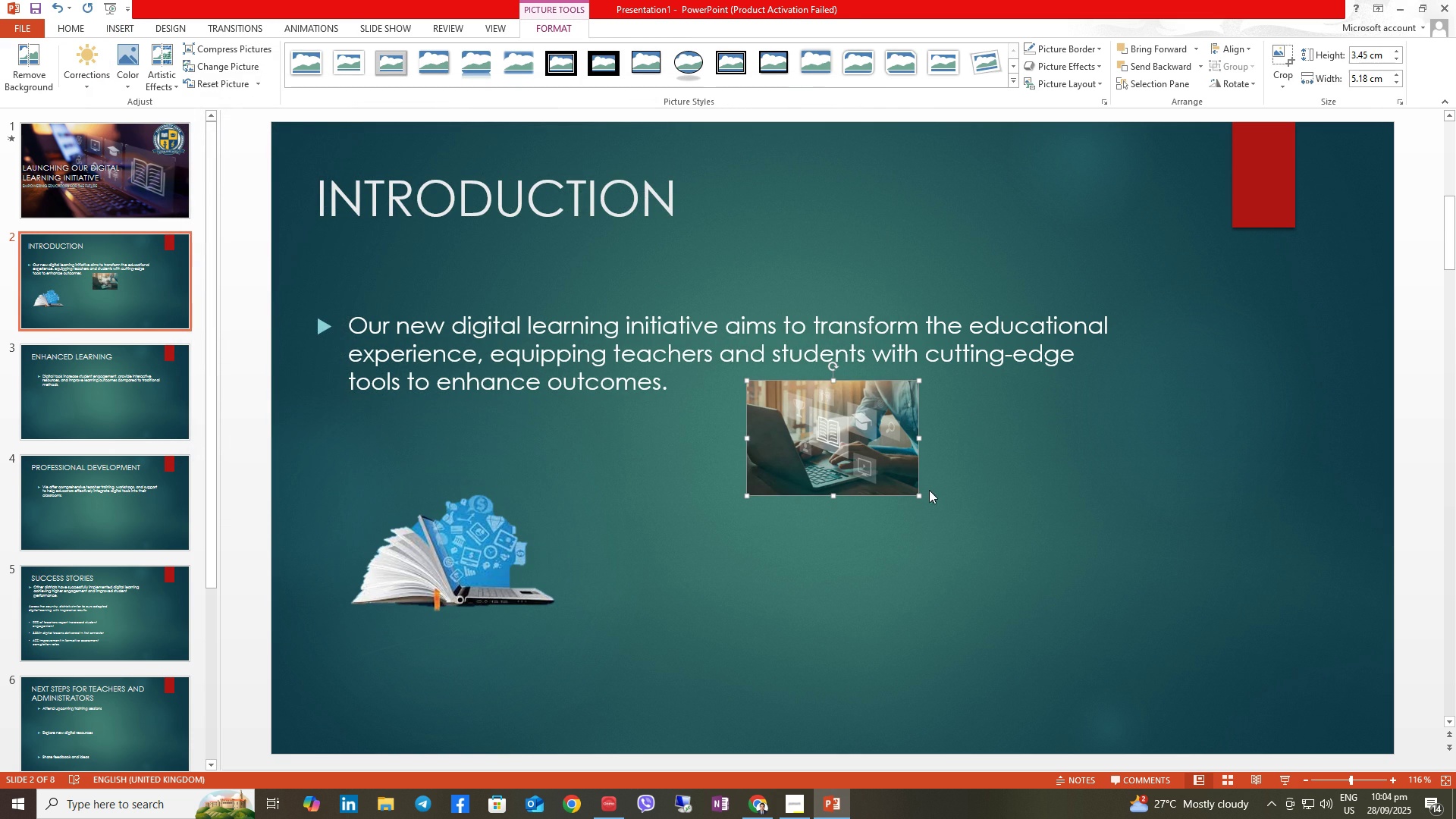 
left_click([739, 501])
 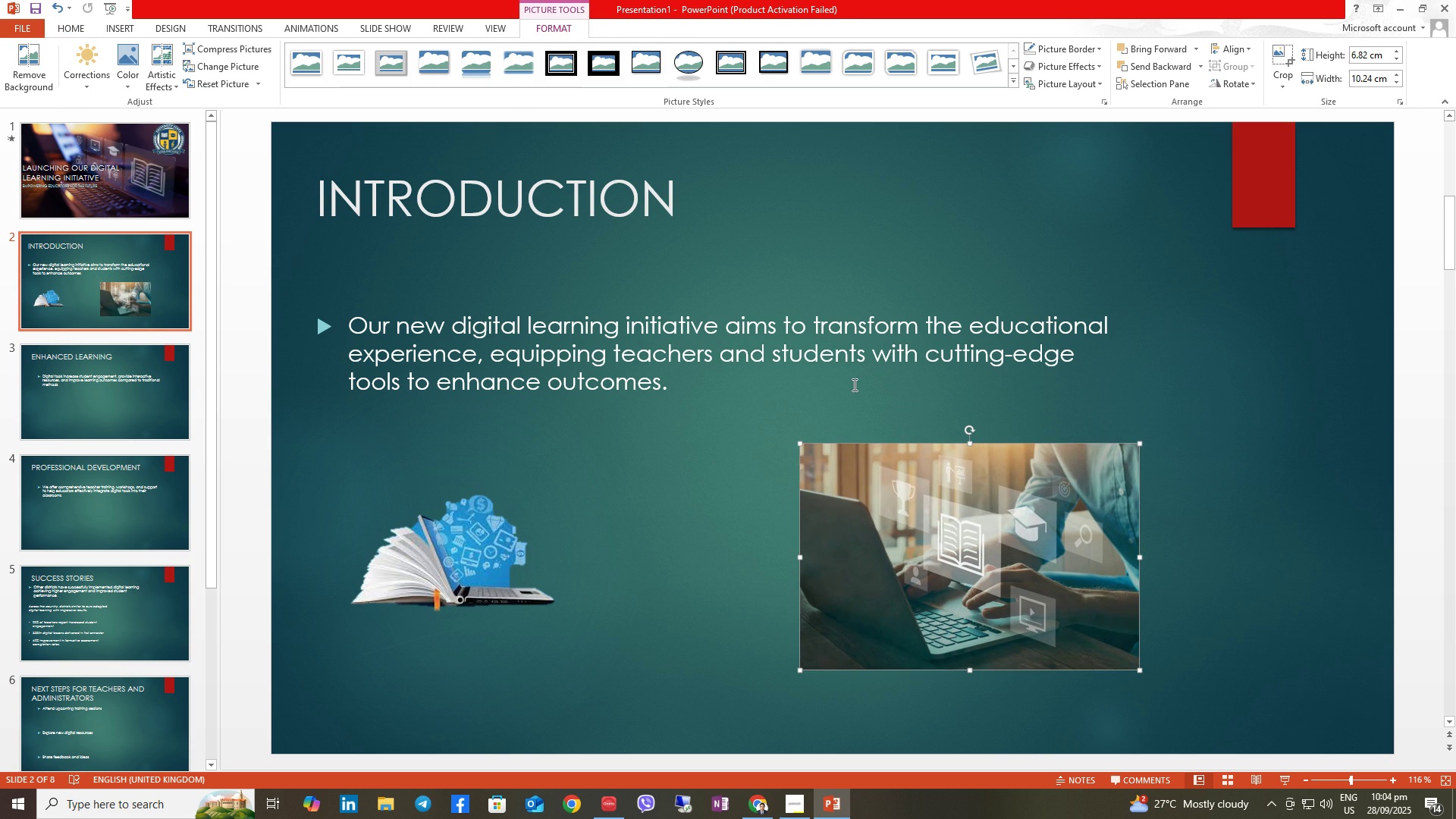 
left_click([749, 448])
 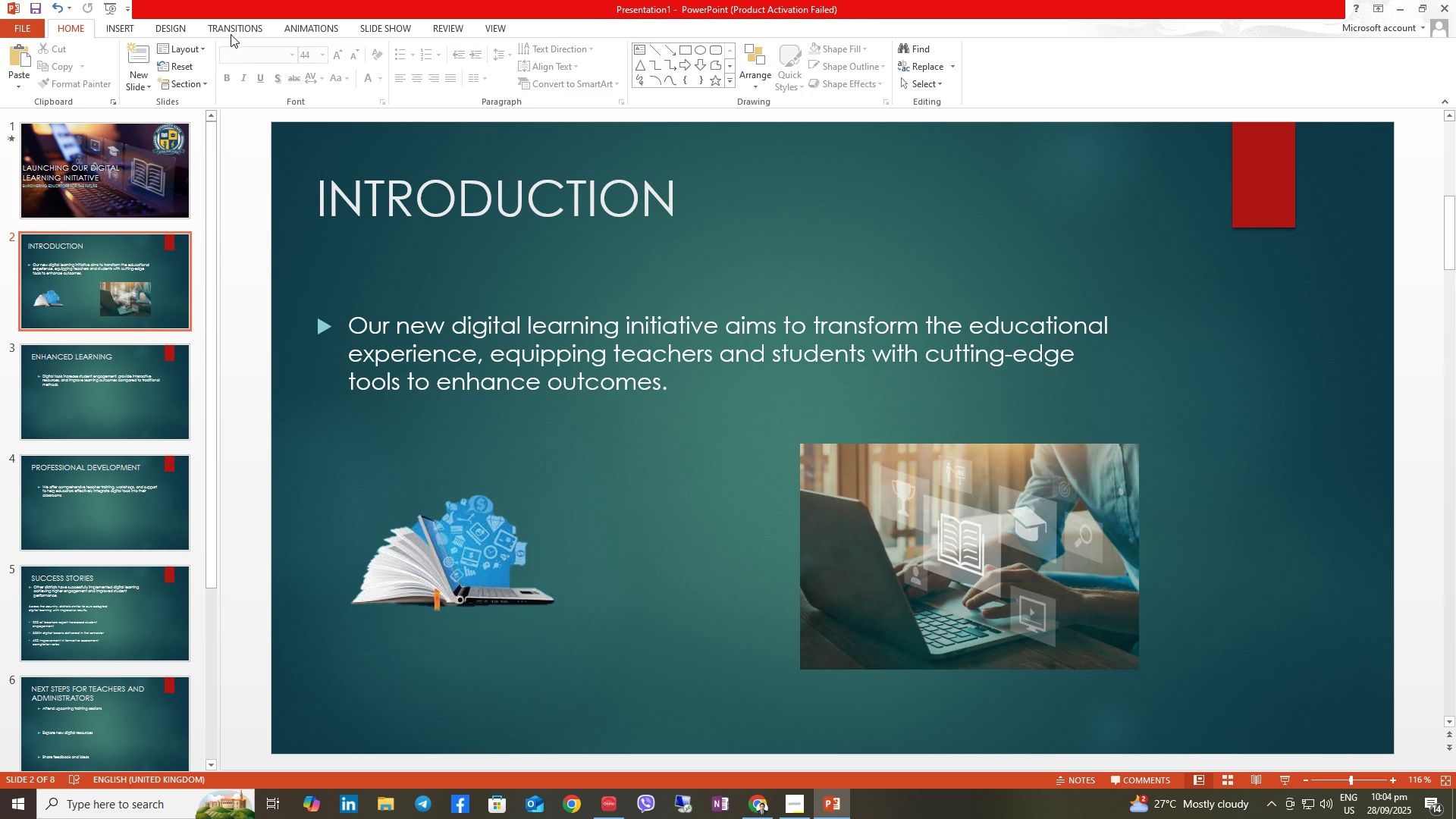 
left_click([297, 28])
 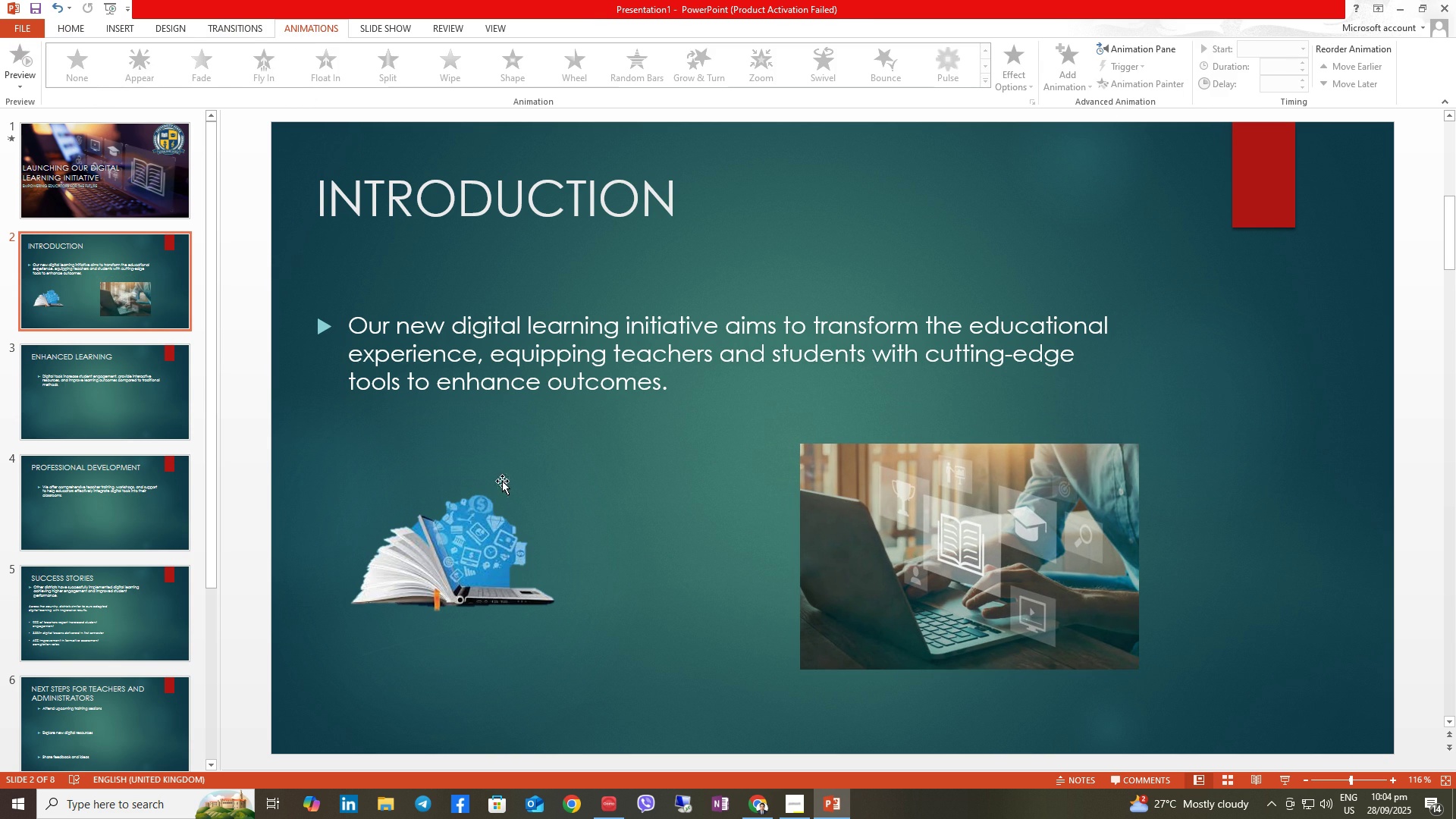 
left_click([502, 540])
 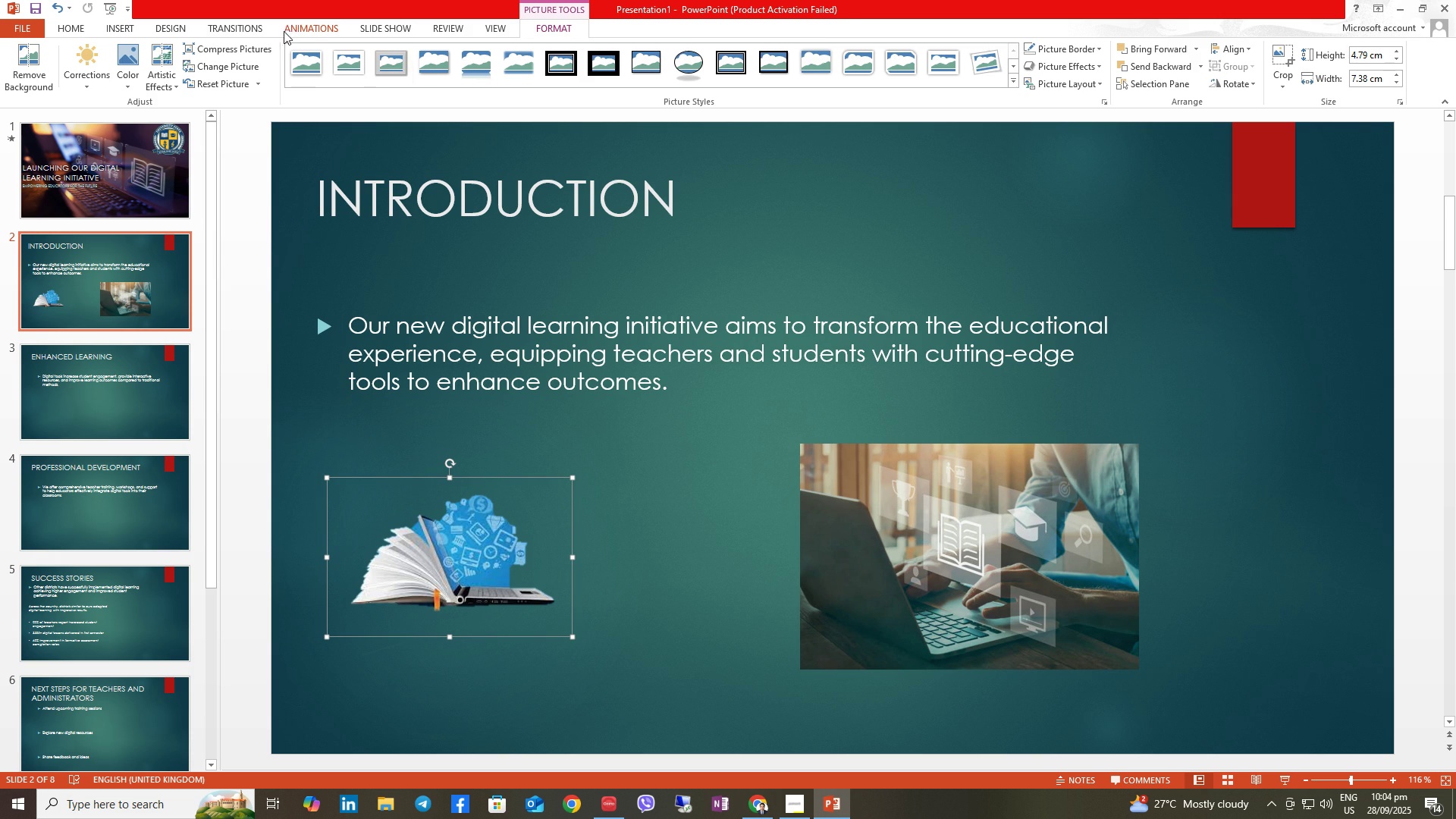 
left_click([288, 25])
 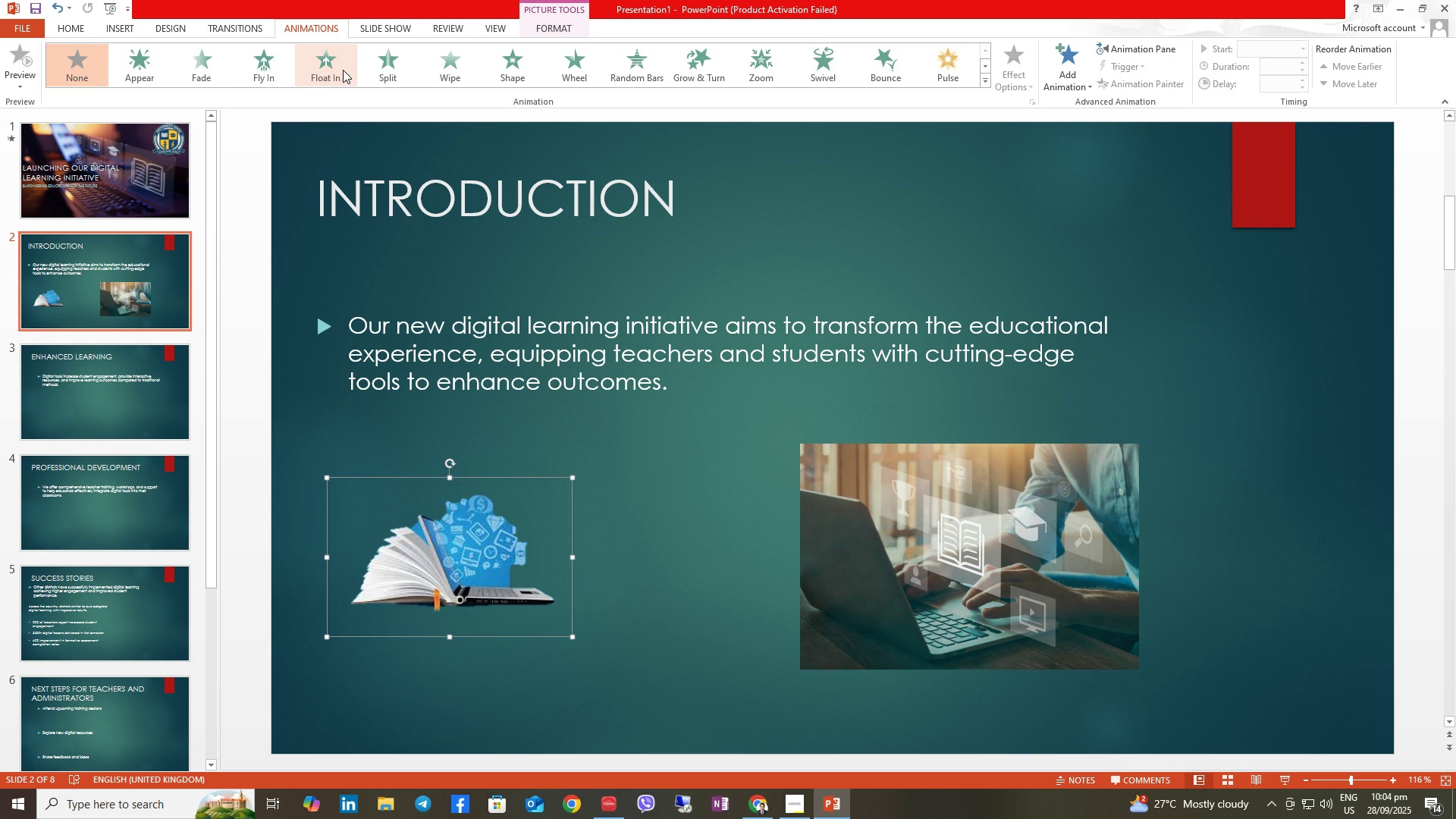 
left_click([326, 67])
 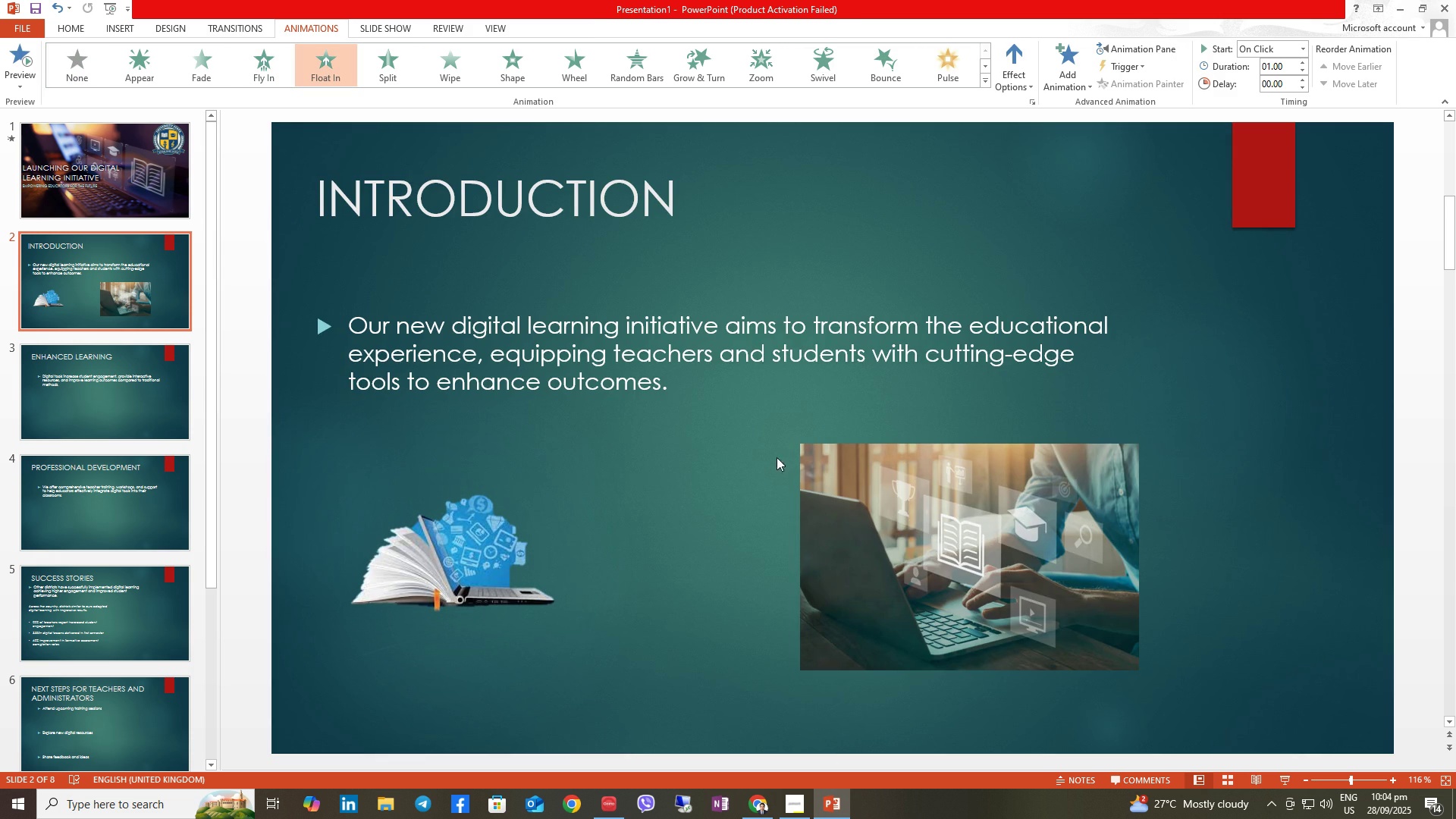 
left_click([854, 529])
 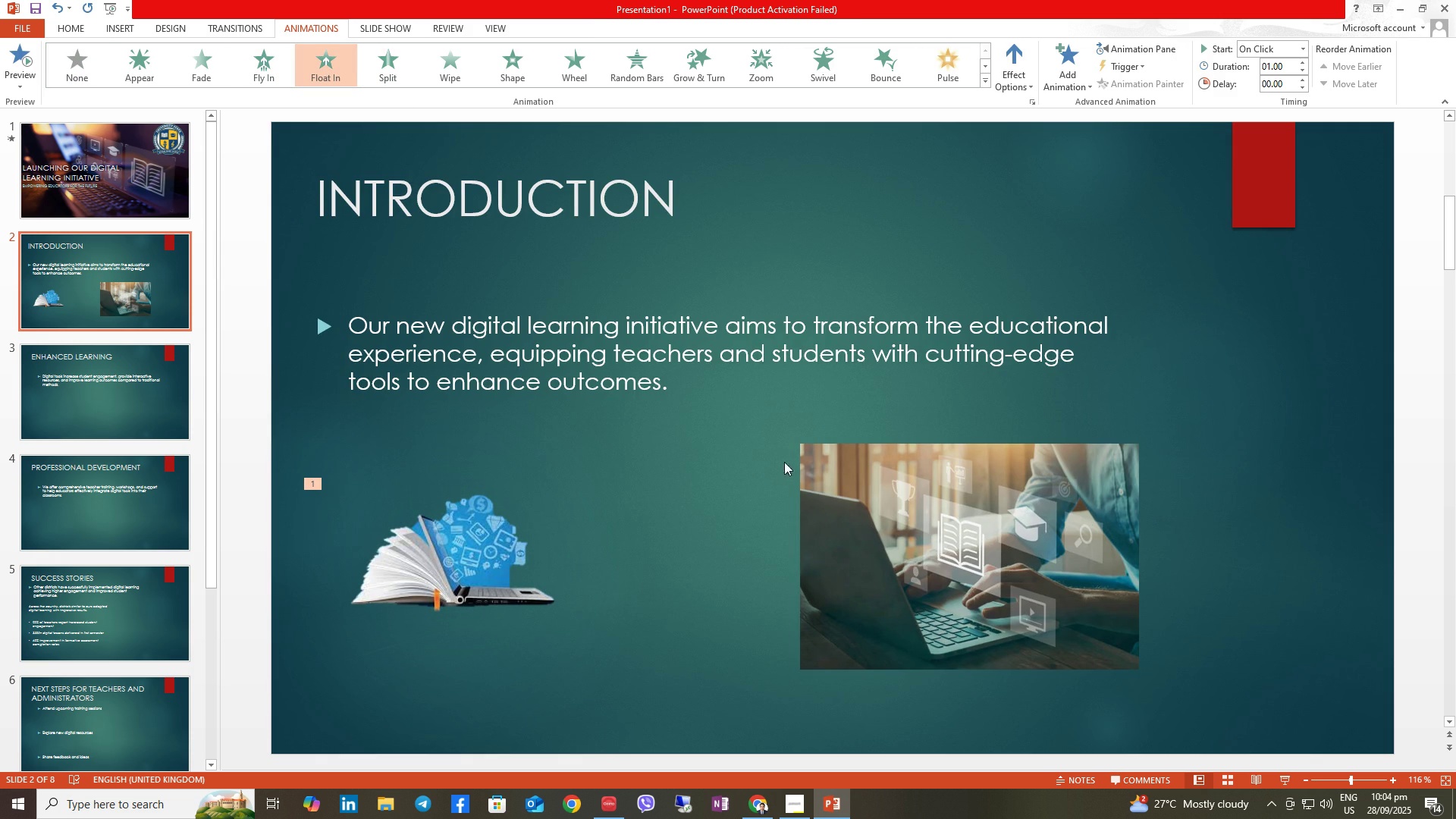 
left_click([818, 483])
 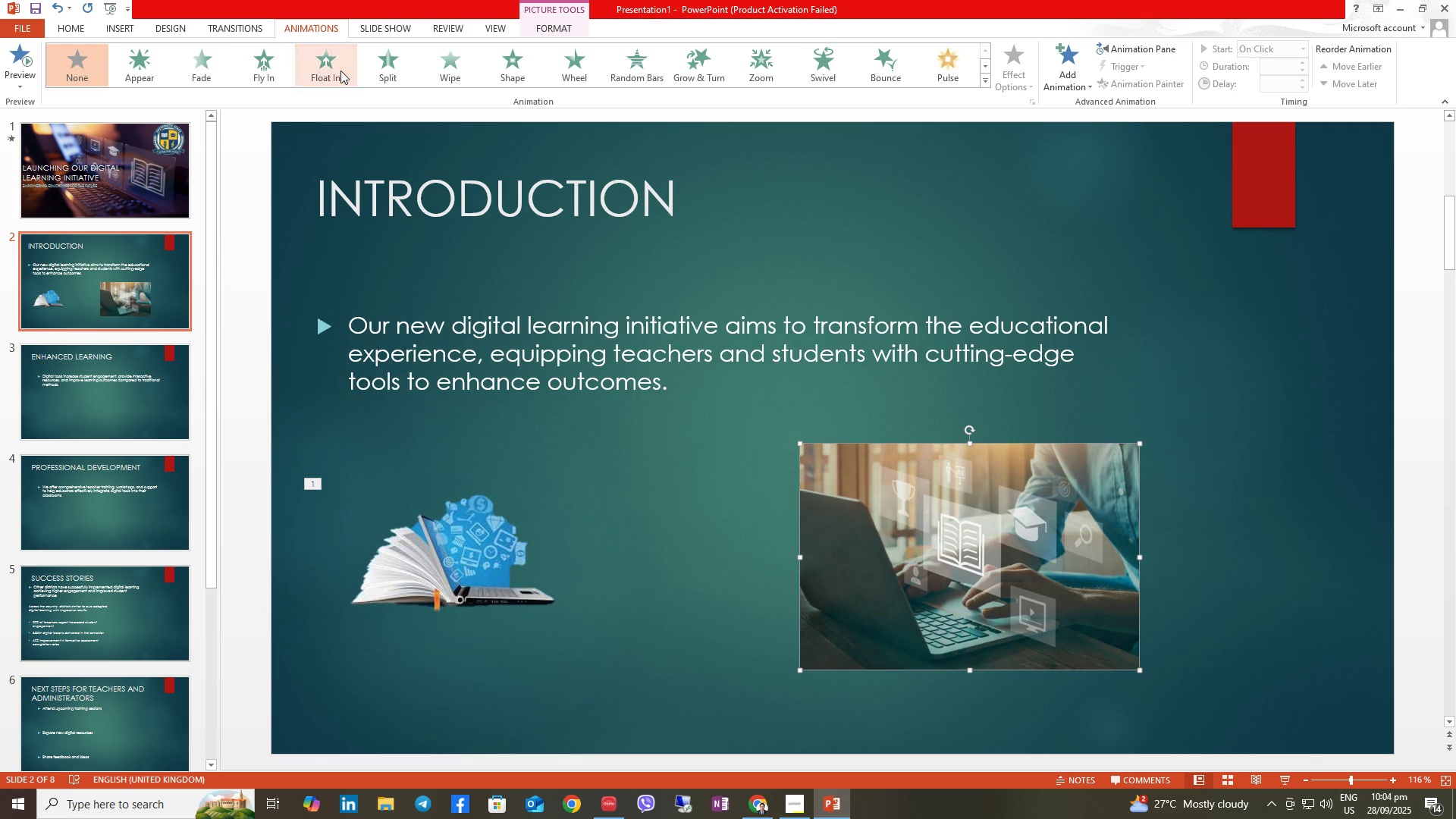 
left_click([340, 71])
 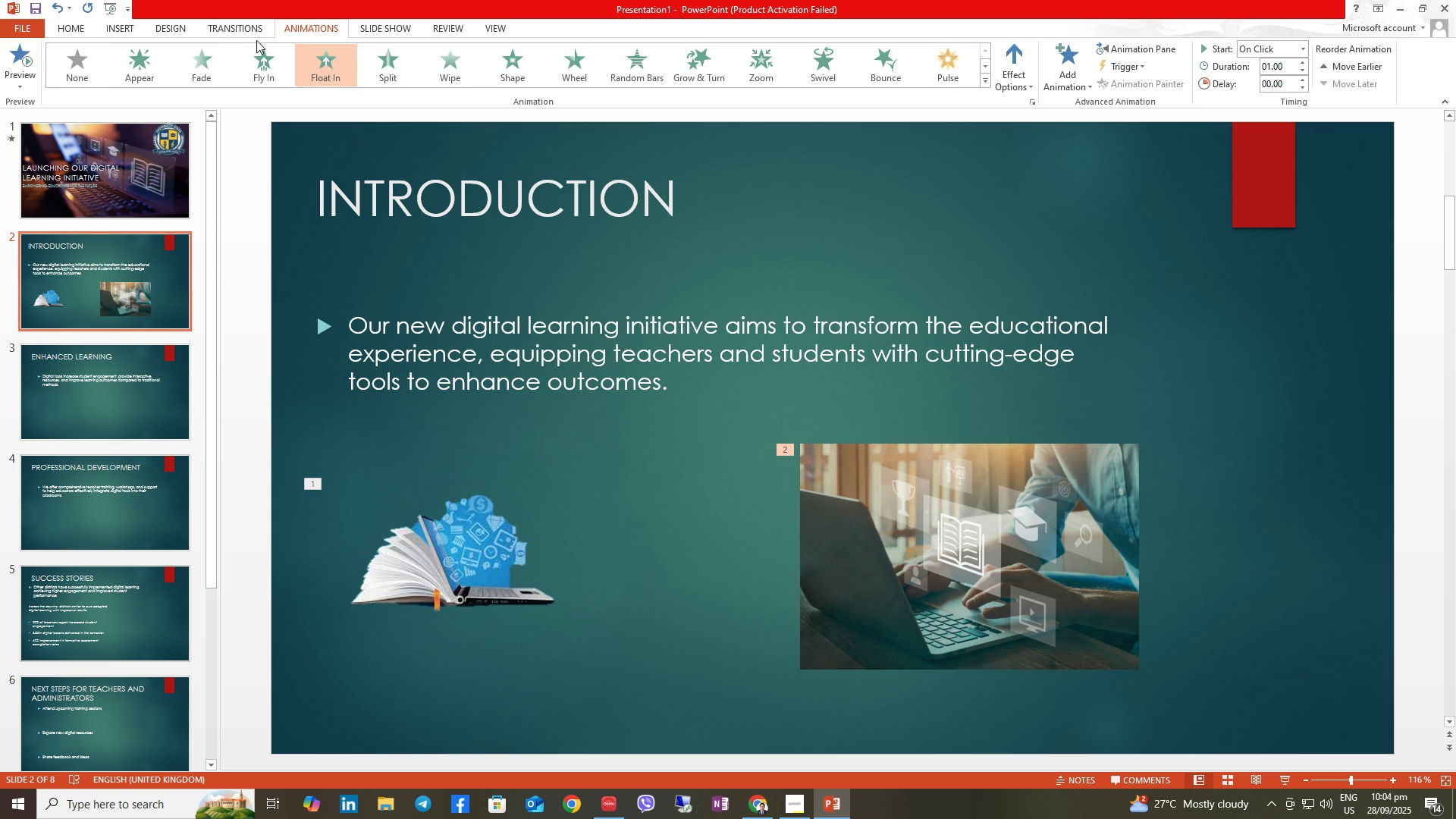 
left_click([253, 30])
 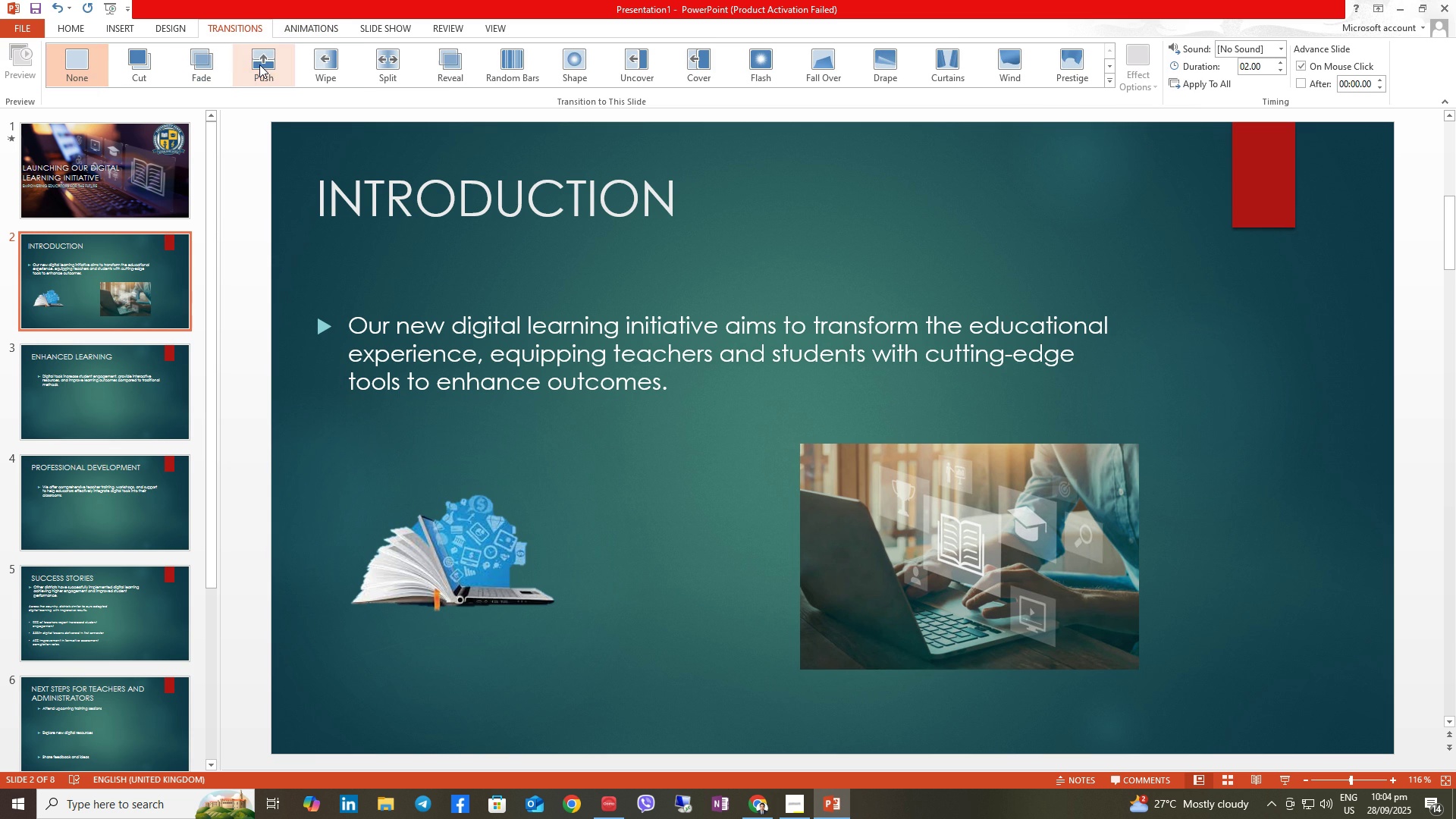 
left_click([259, 64])
 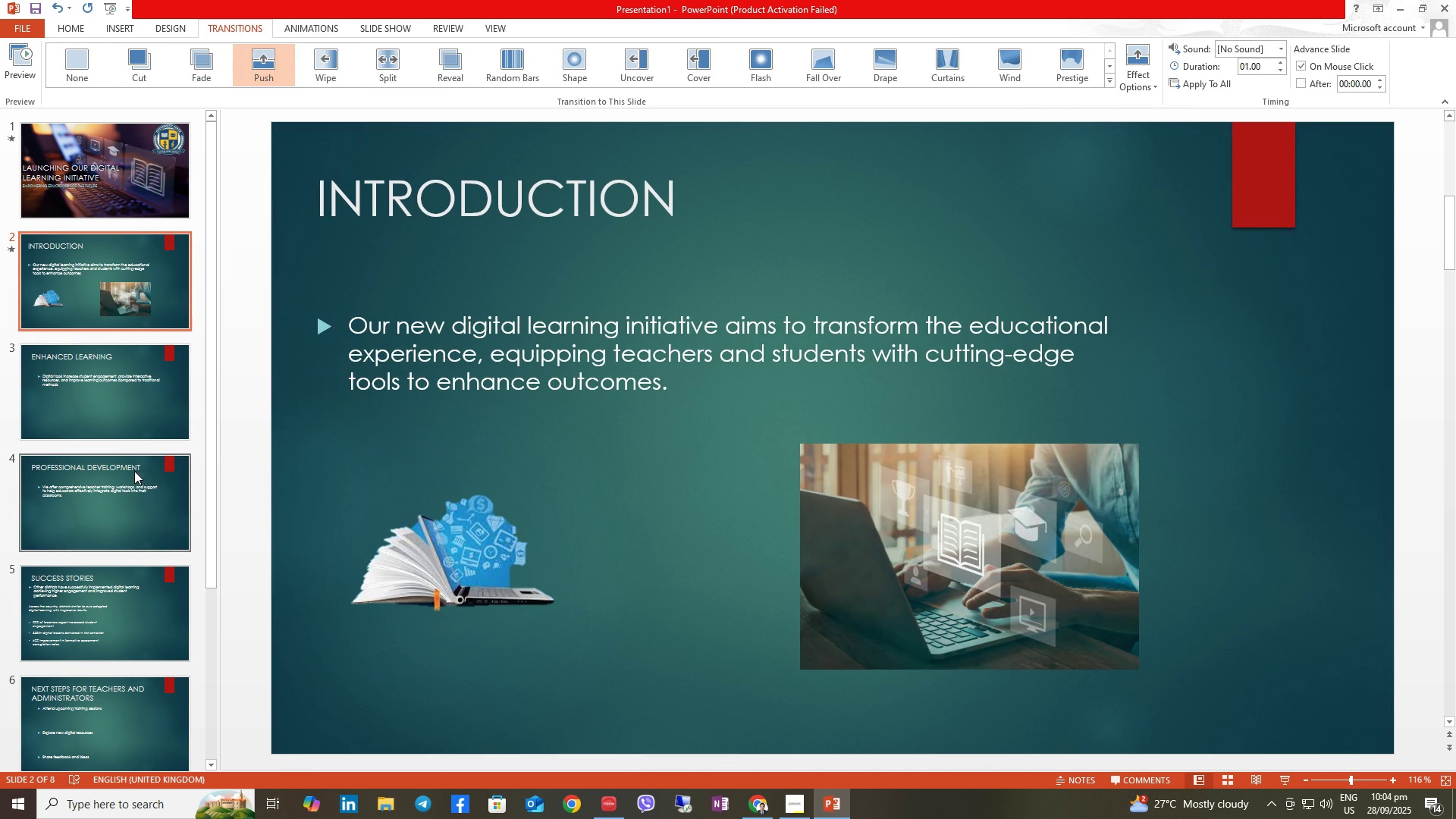 
left_click([99, 392])
 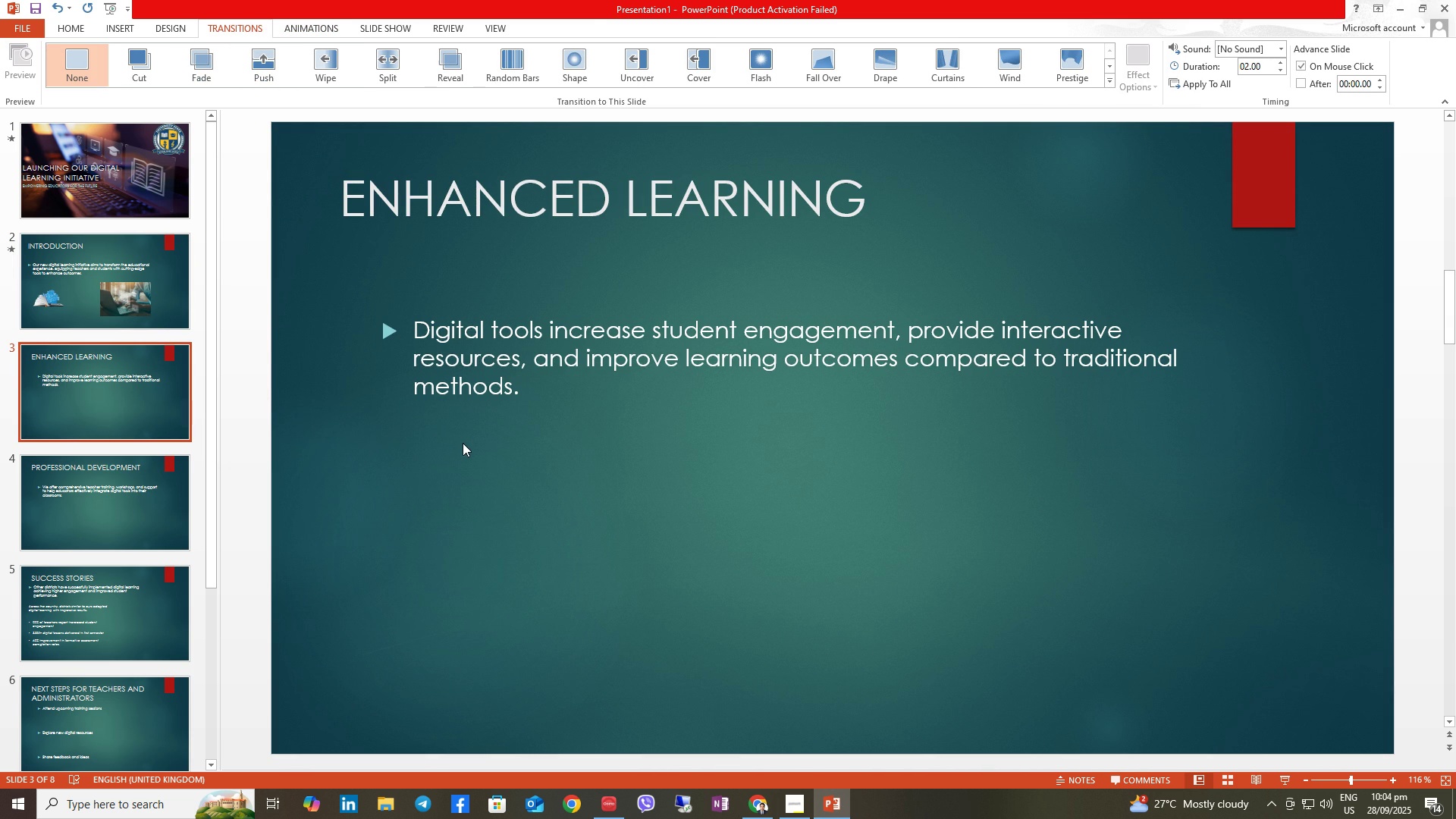 
double_click([869, 572])
 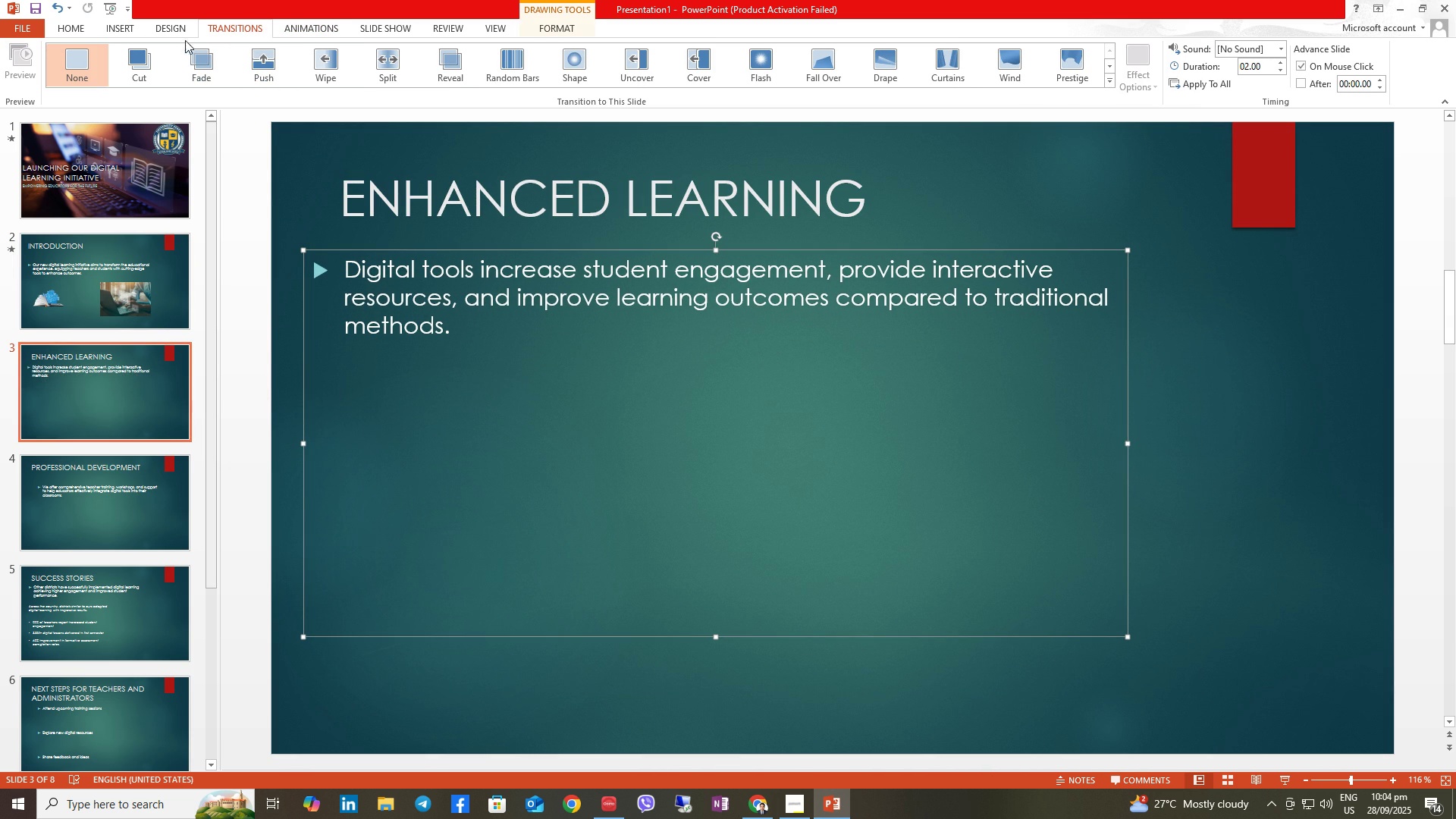 
left_click([175, 24])
 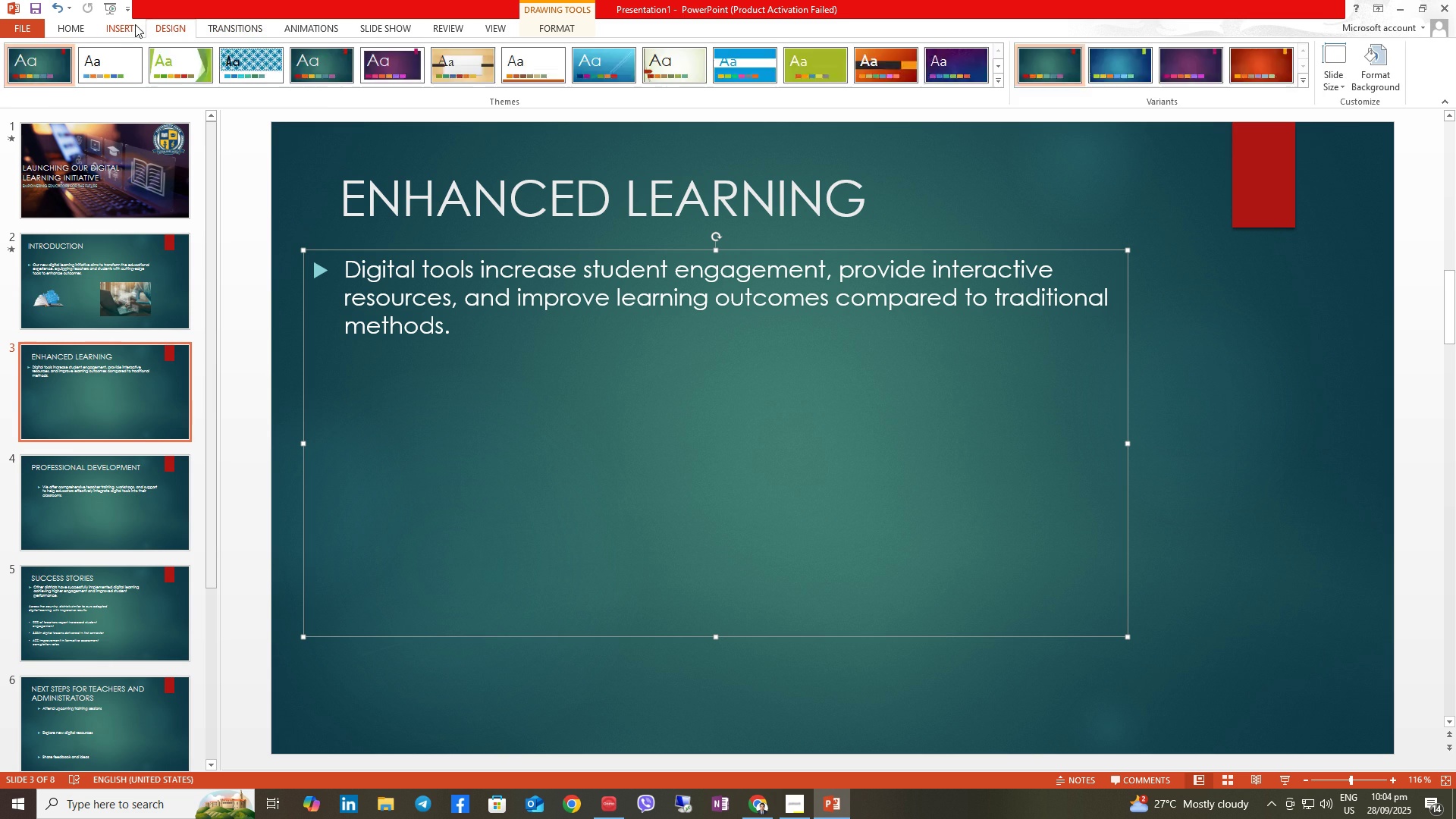 
left_click([135, 24])
 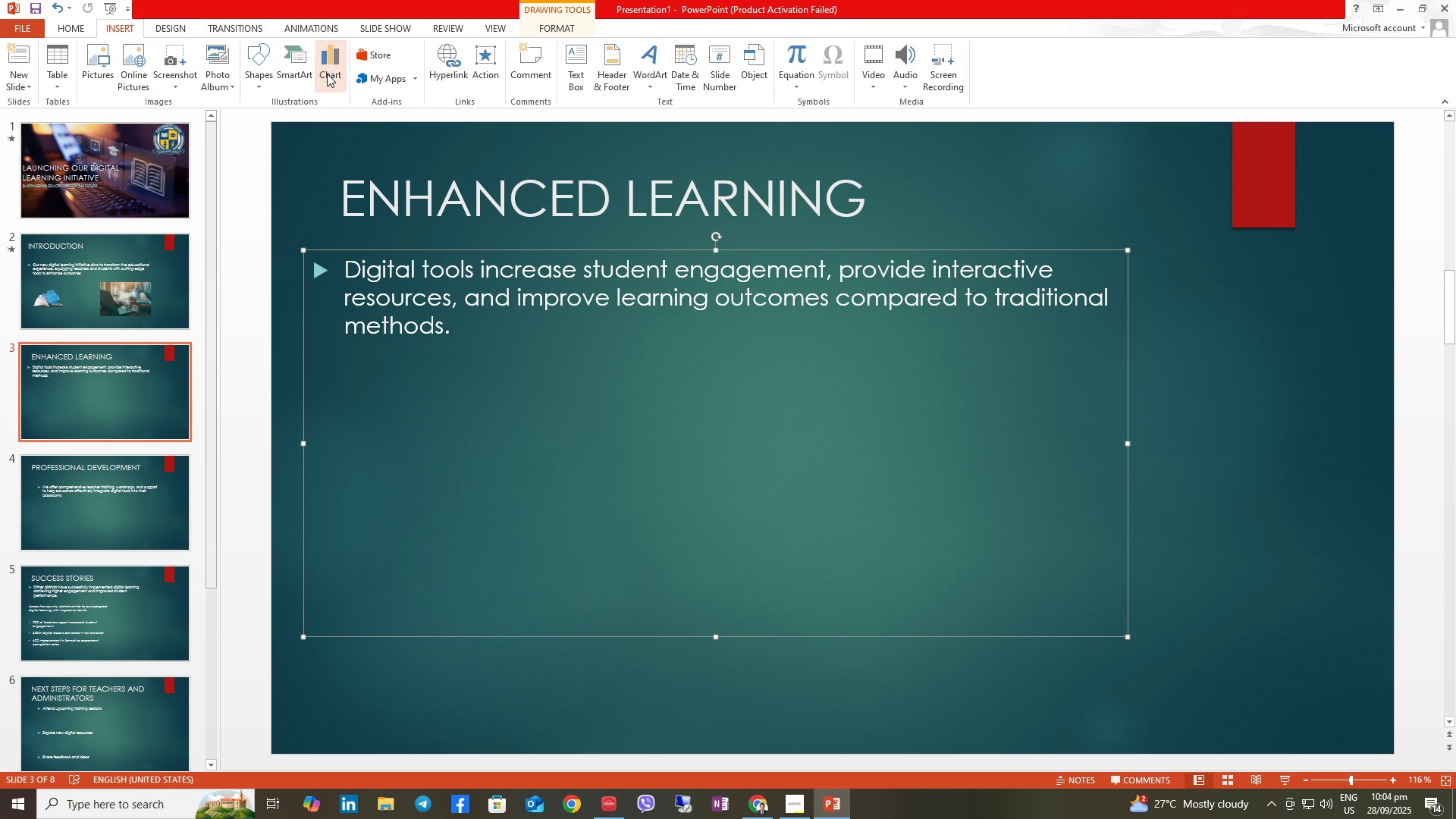 
left_click([328, 73])
 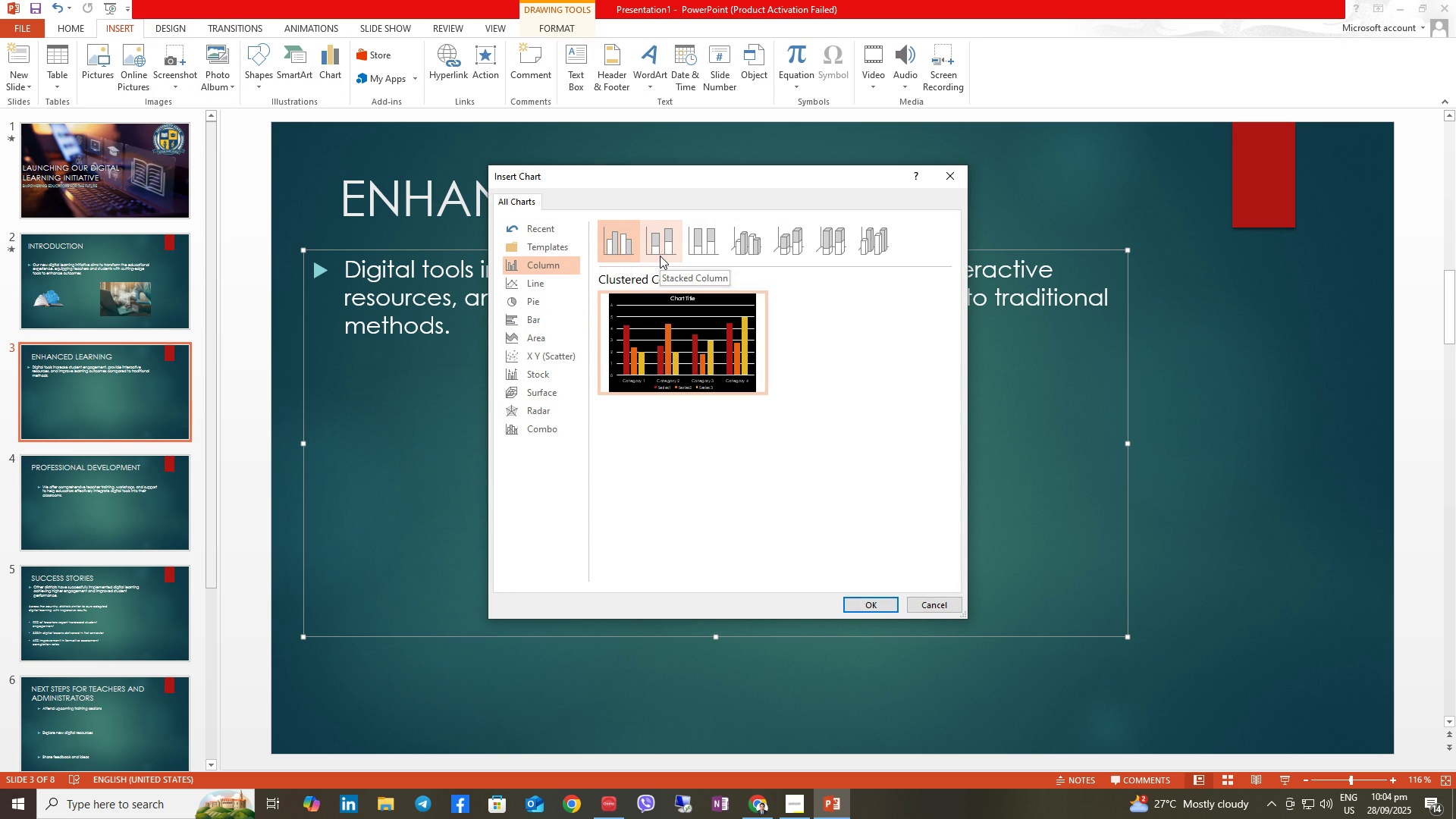 
left_click([660, 256])
 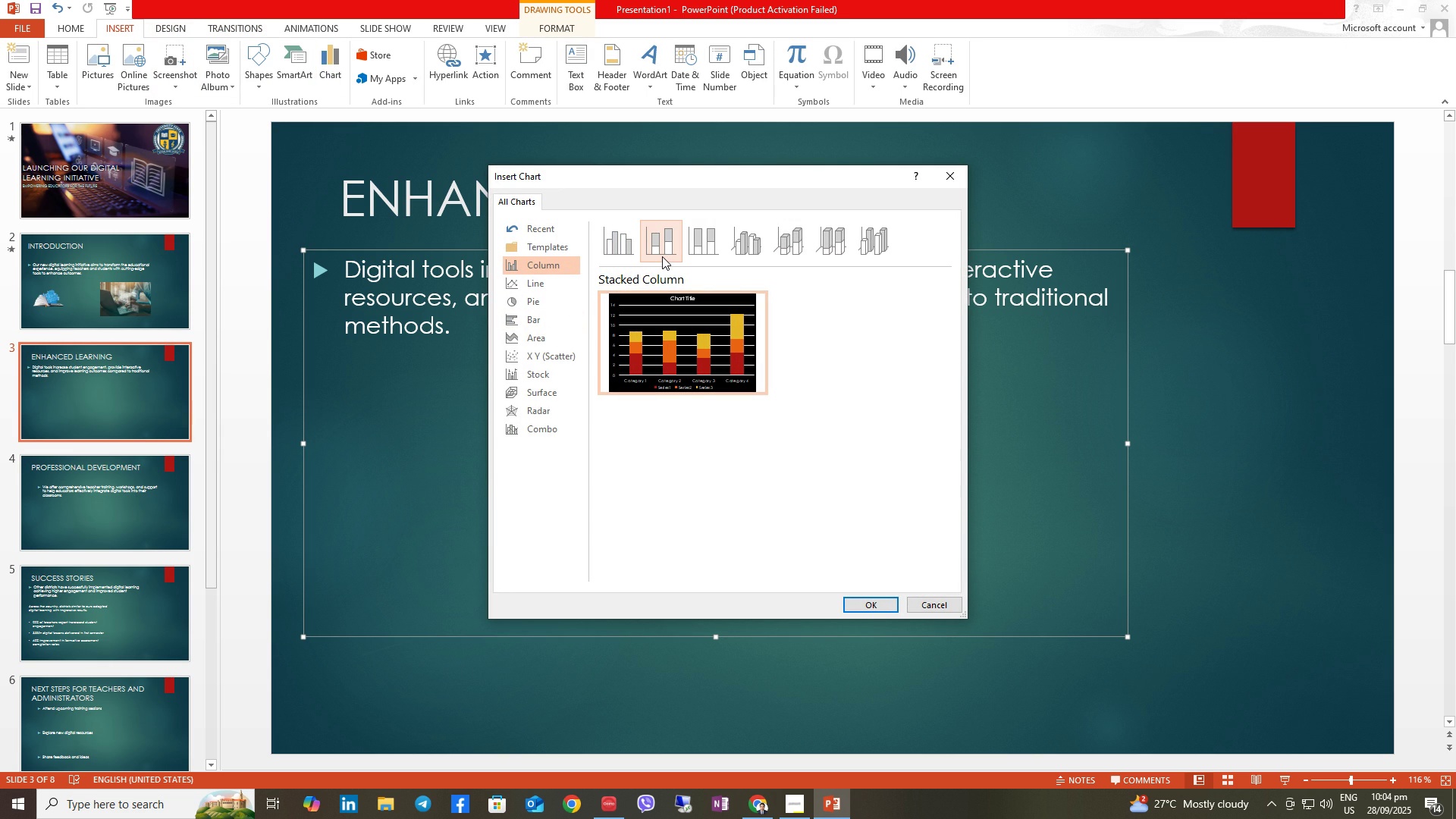 
left_click([633, 258])
 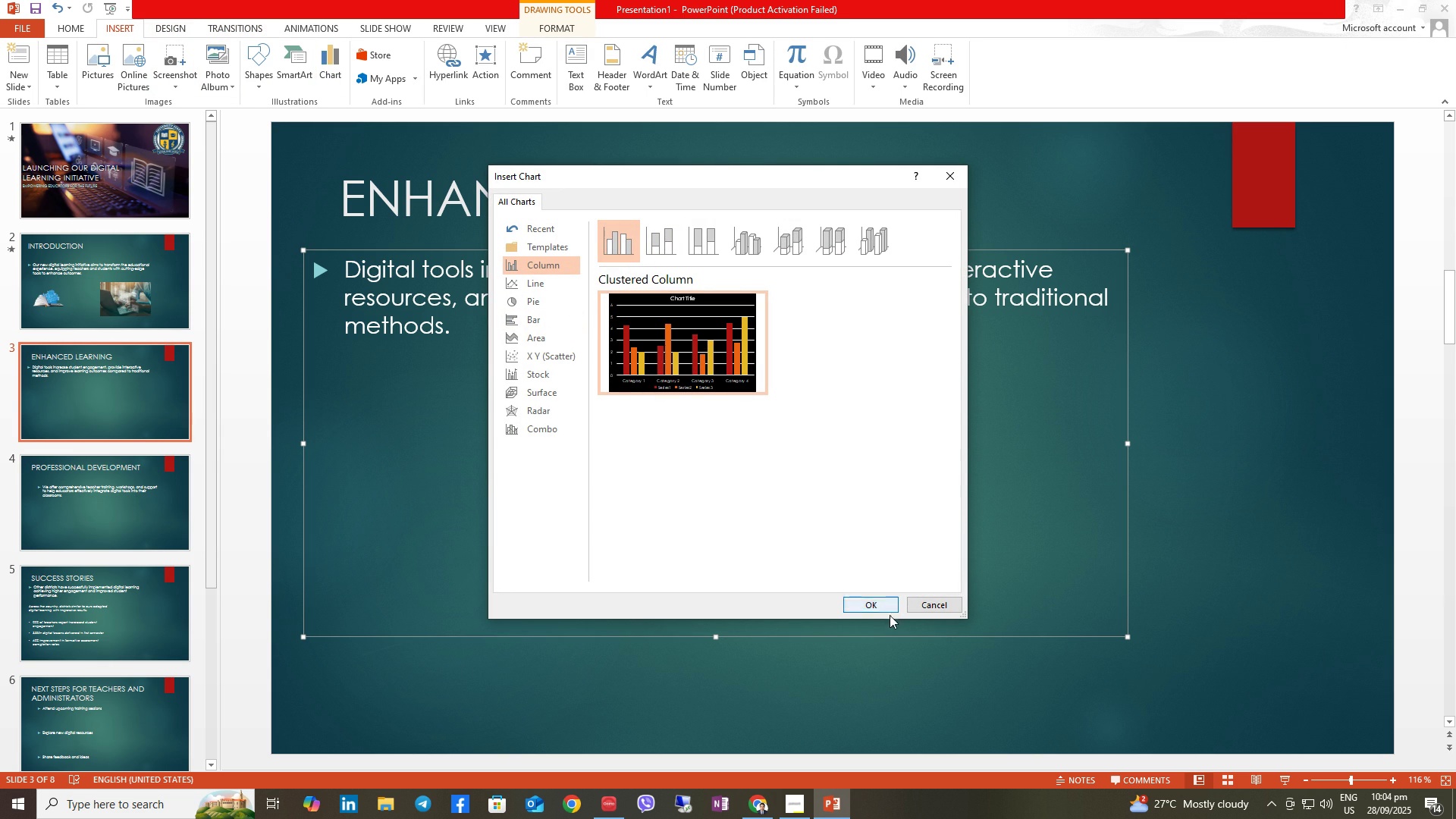 
left_click([874, 604])
 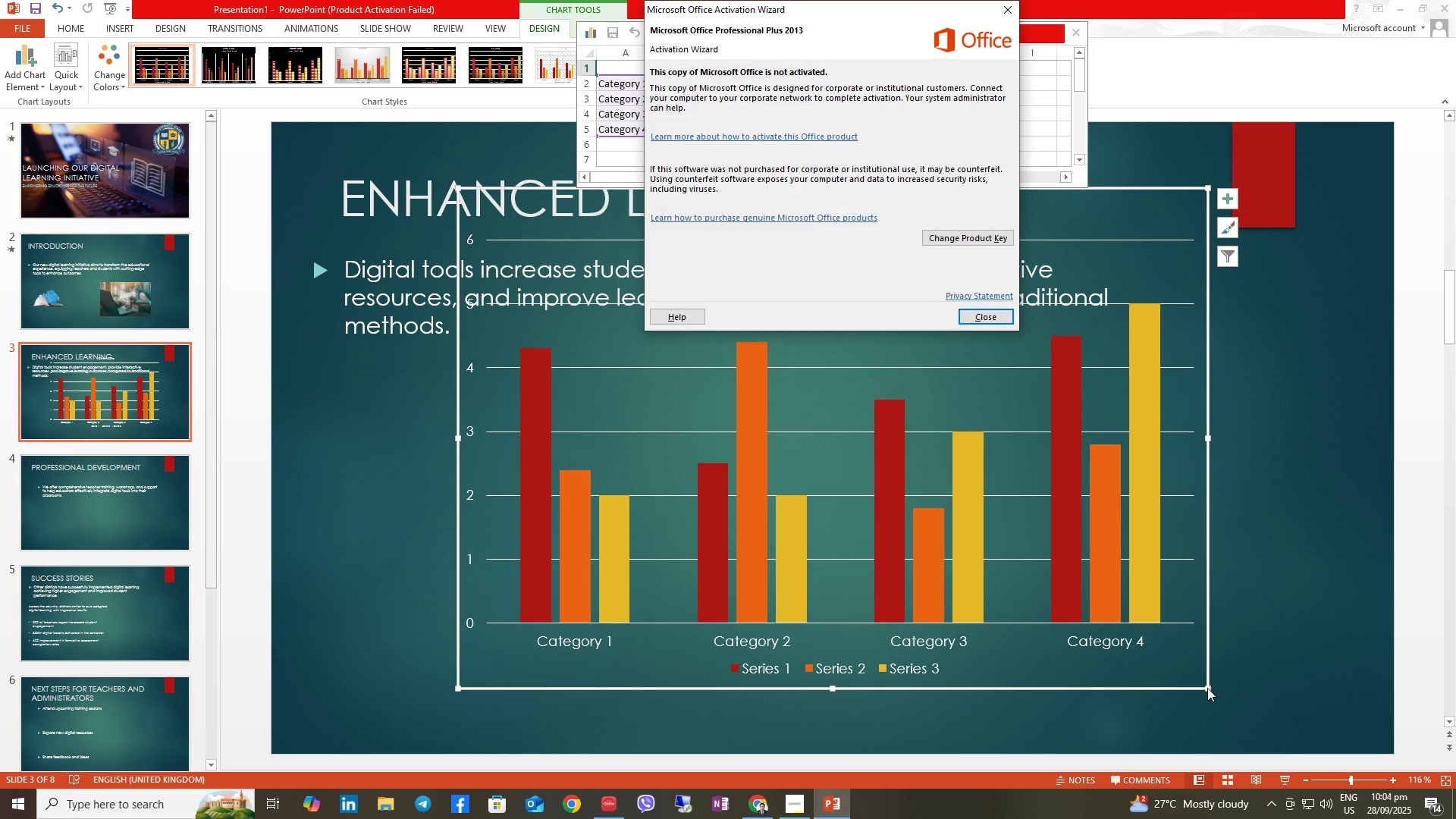 
left_click([1207, 689])
 